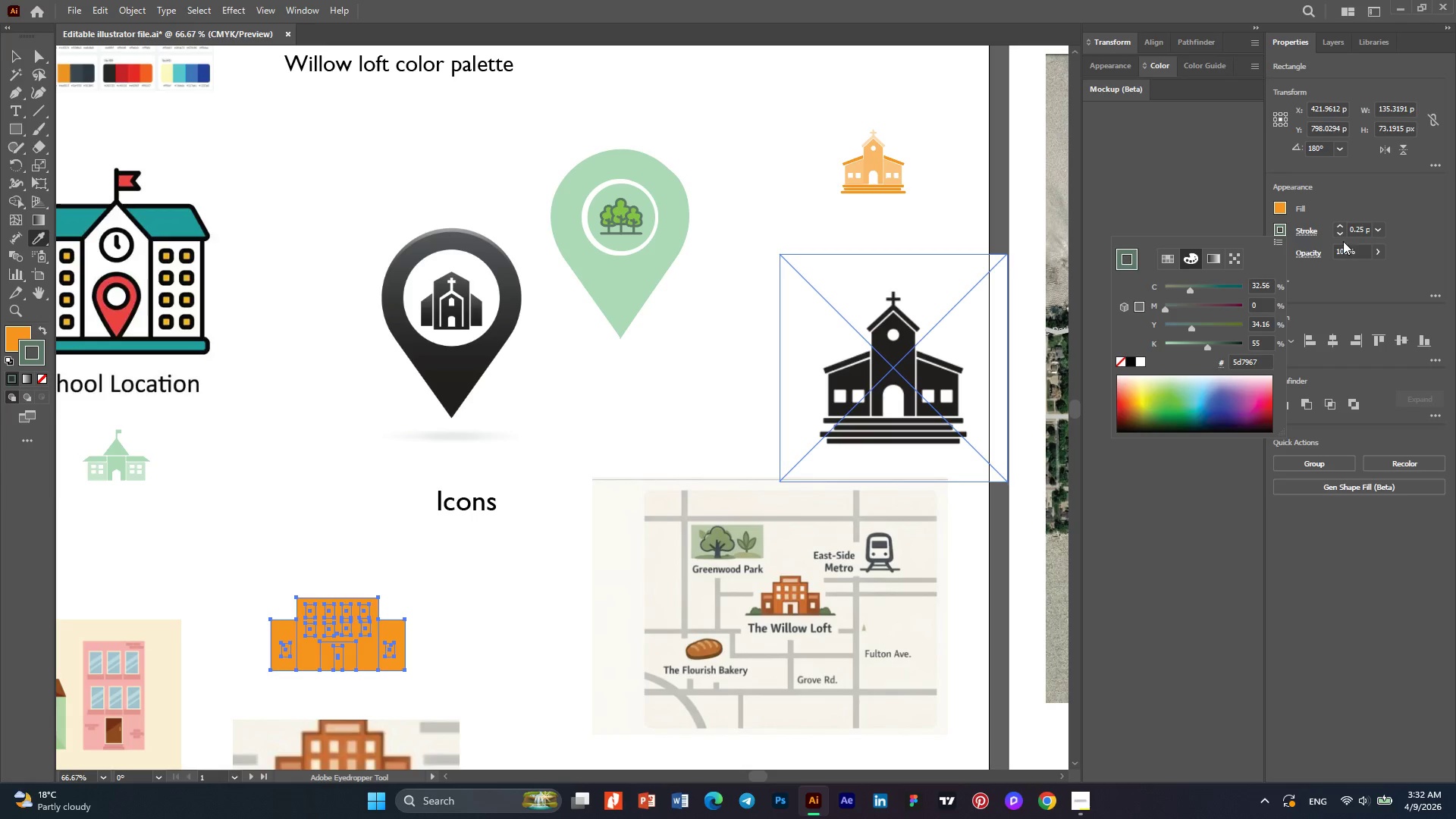 
left_click([1341, 234])
 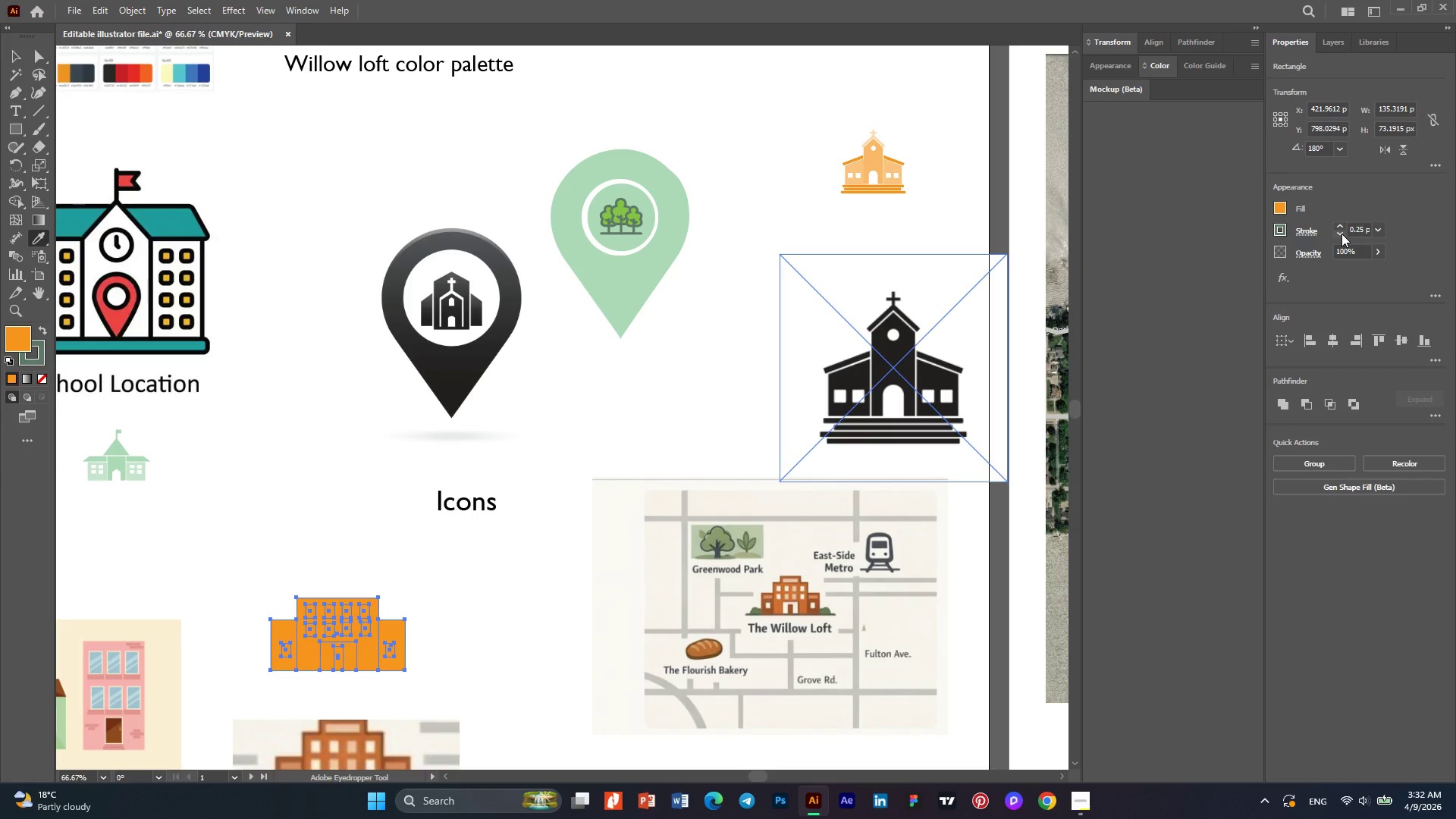 
left_click([1341, 234])
 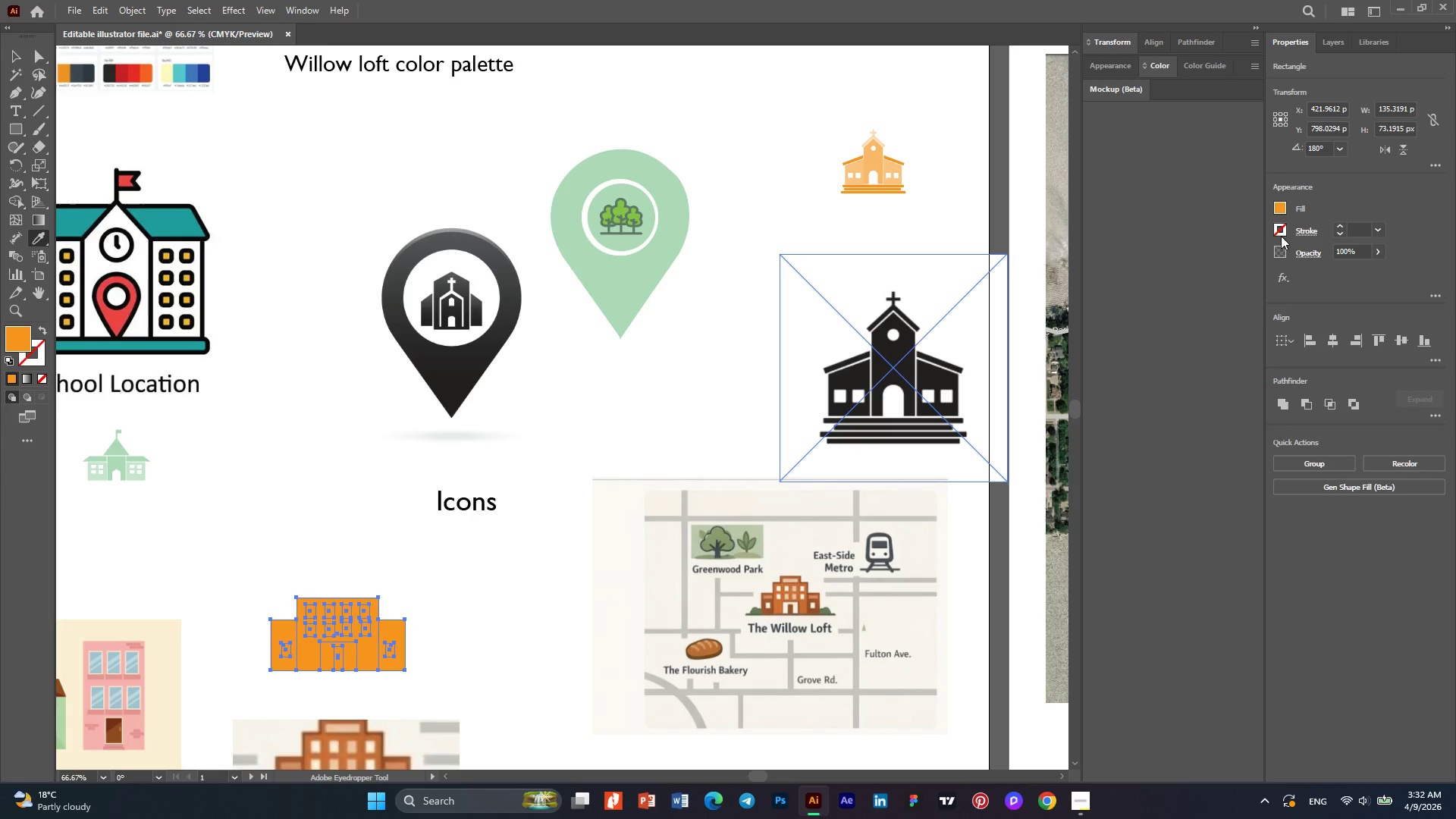 
left_click([1280, 236])
 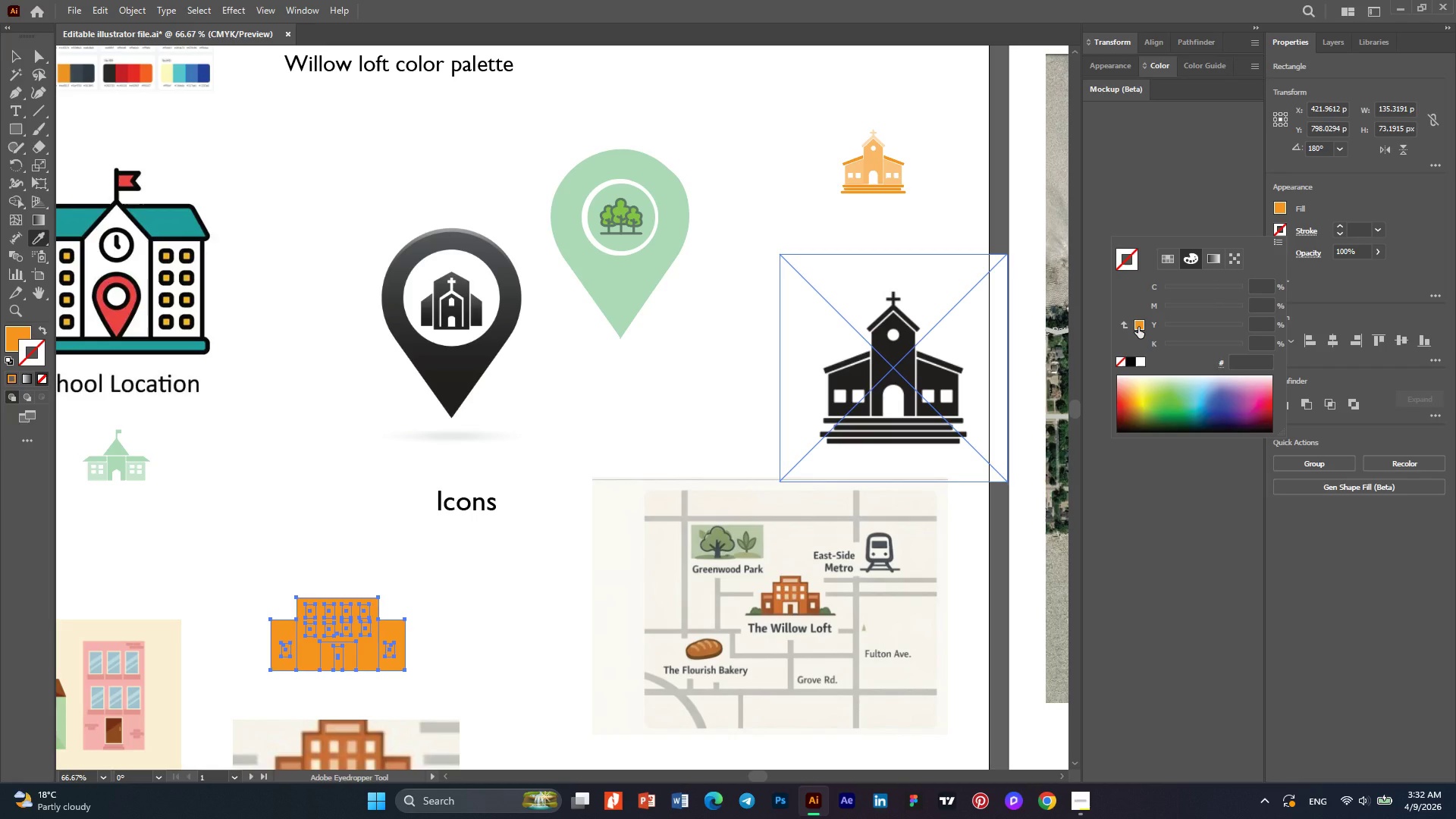 
left_click([1138, 327])
 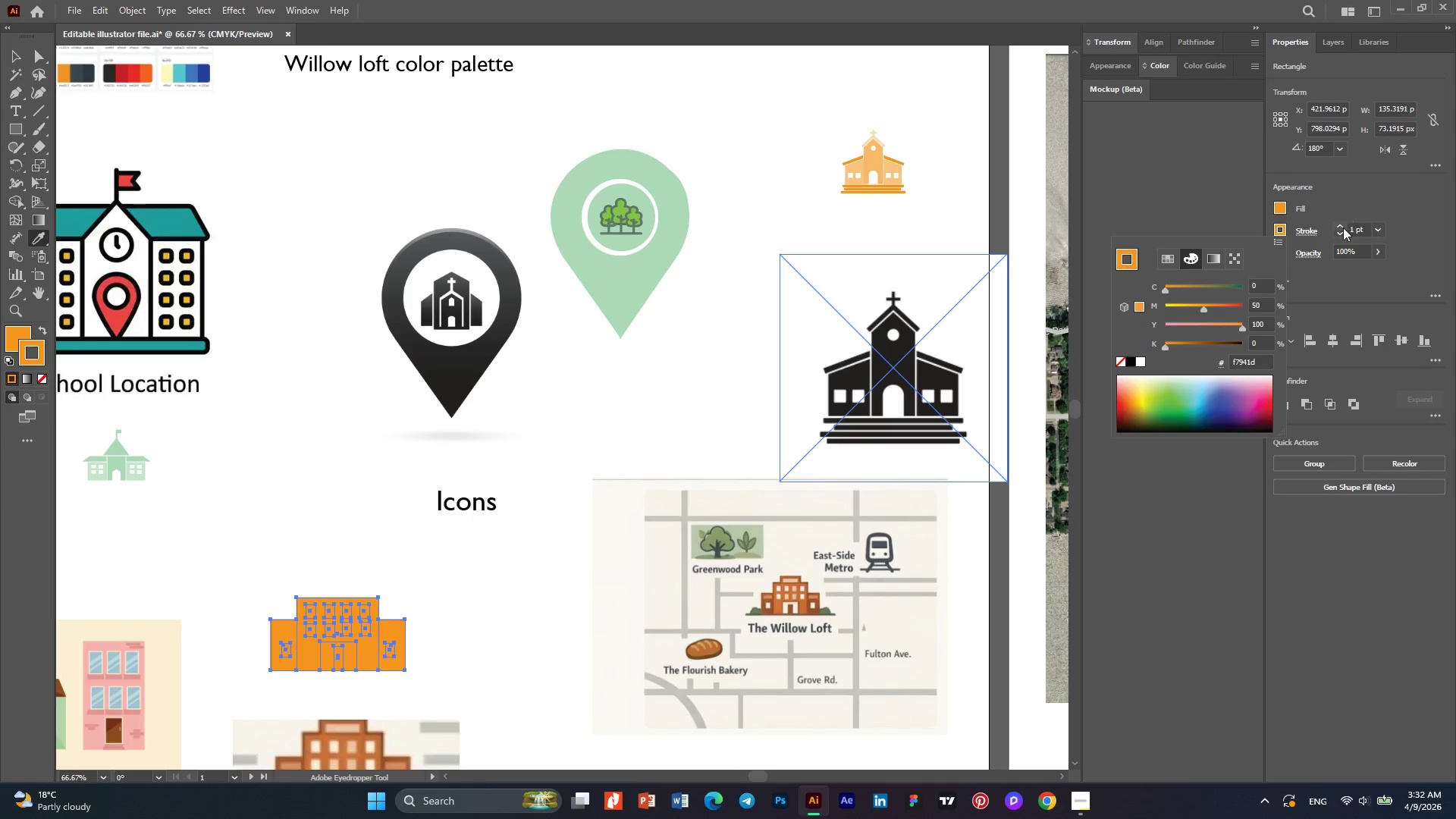 
left_click([1343, 228])
 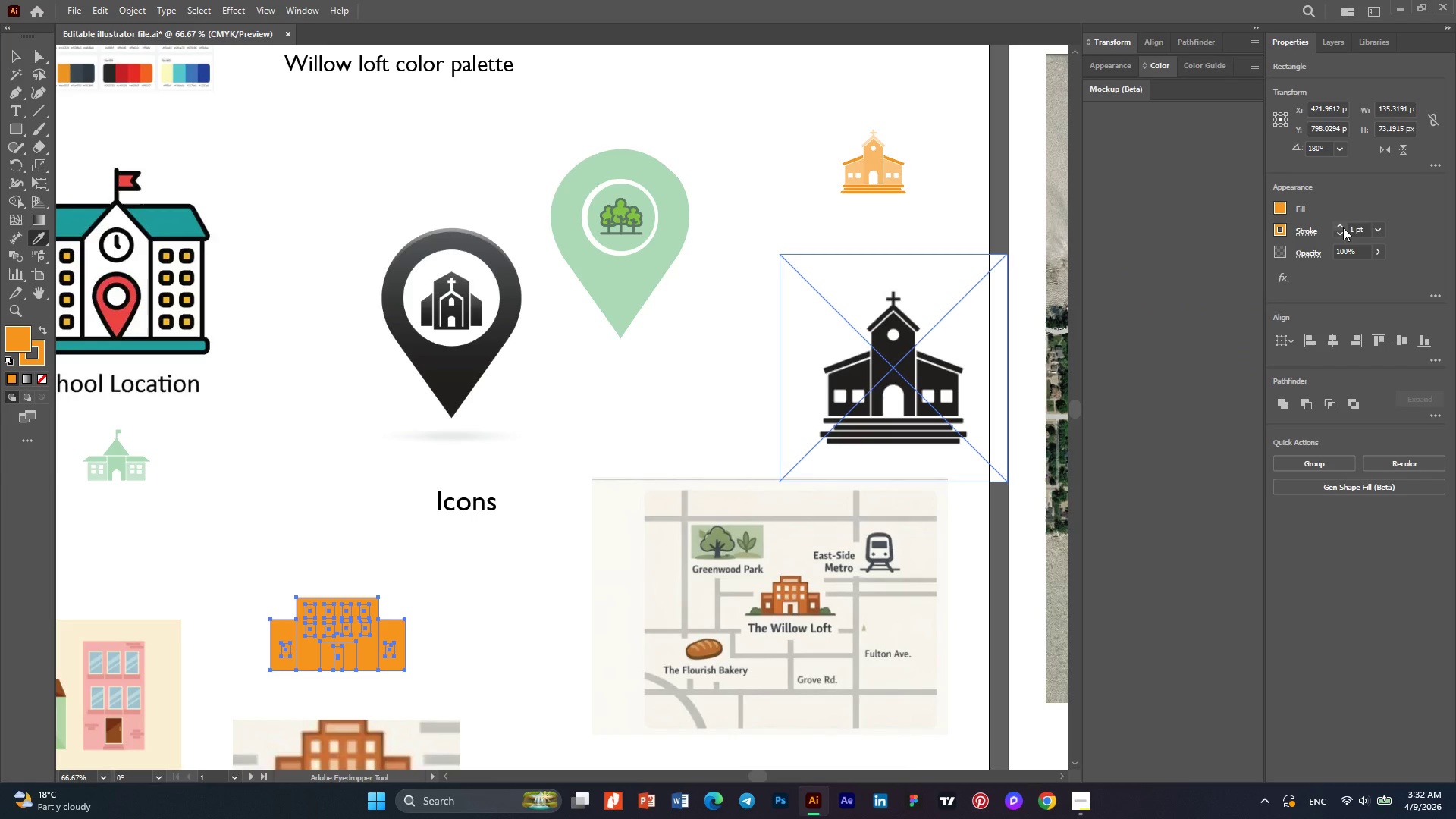 
left_click([1343, 228])
 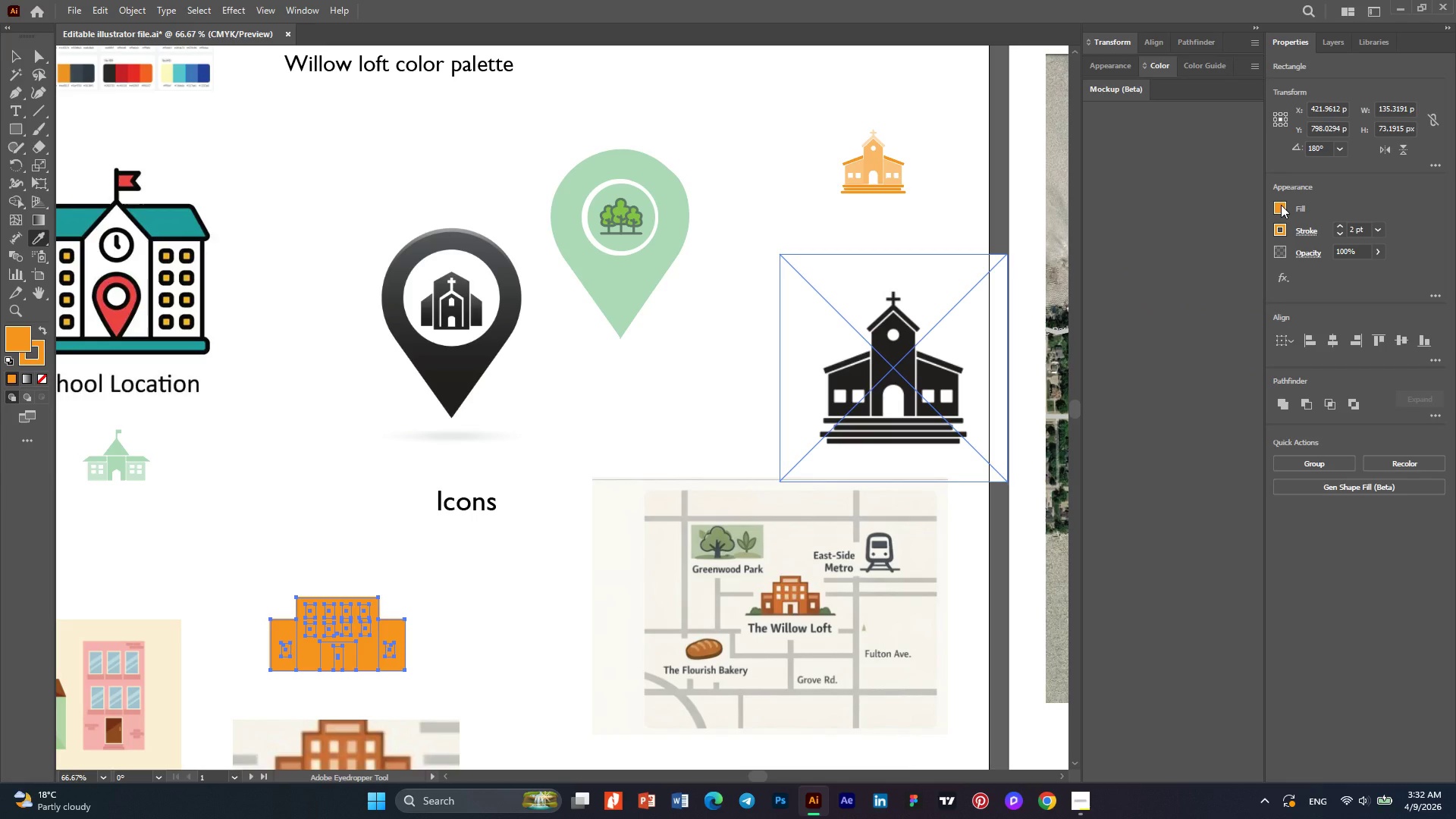 
left_click([1281, 205])
 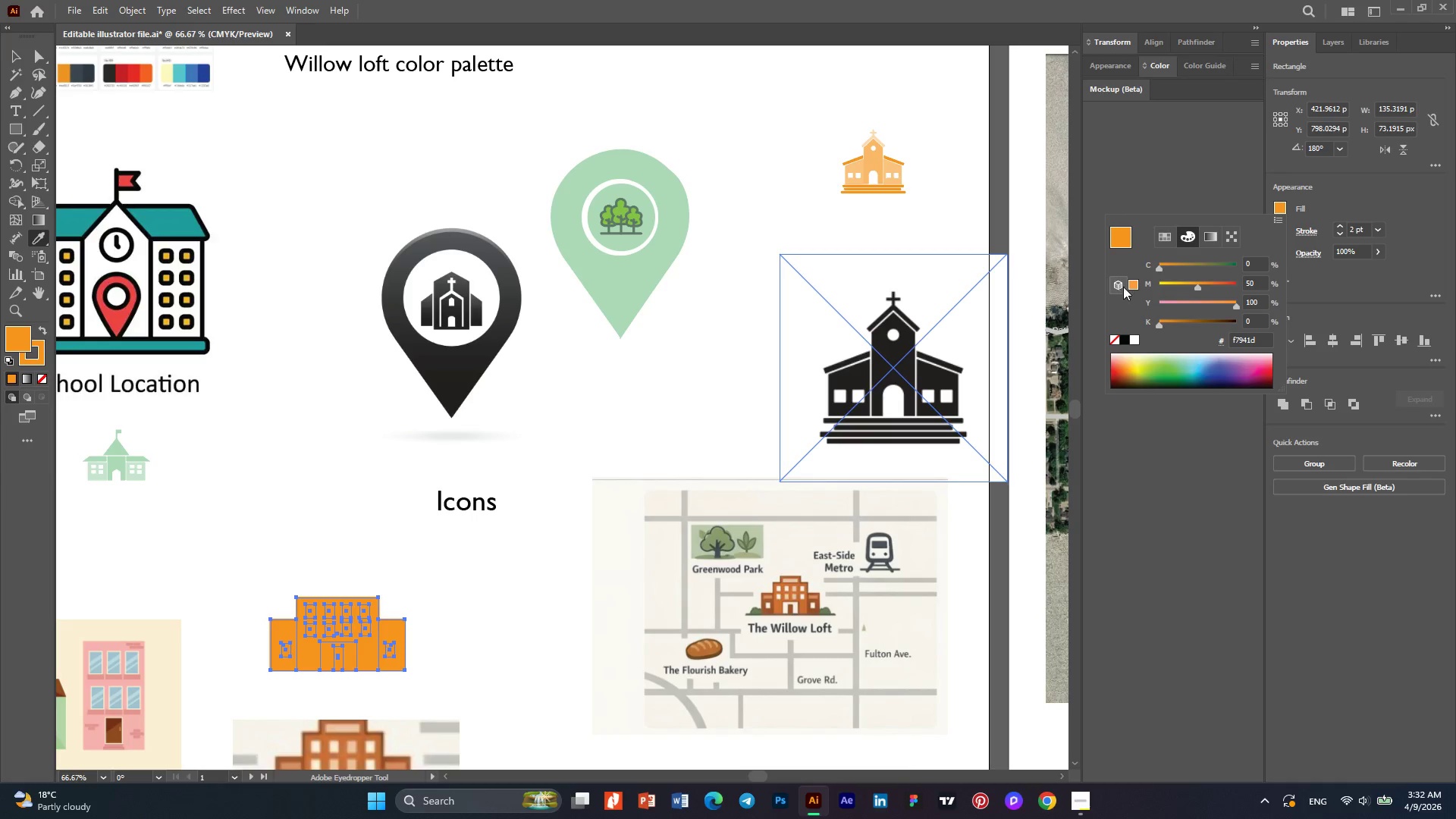 
left_click([1130, 285])
 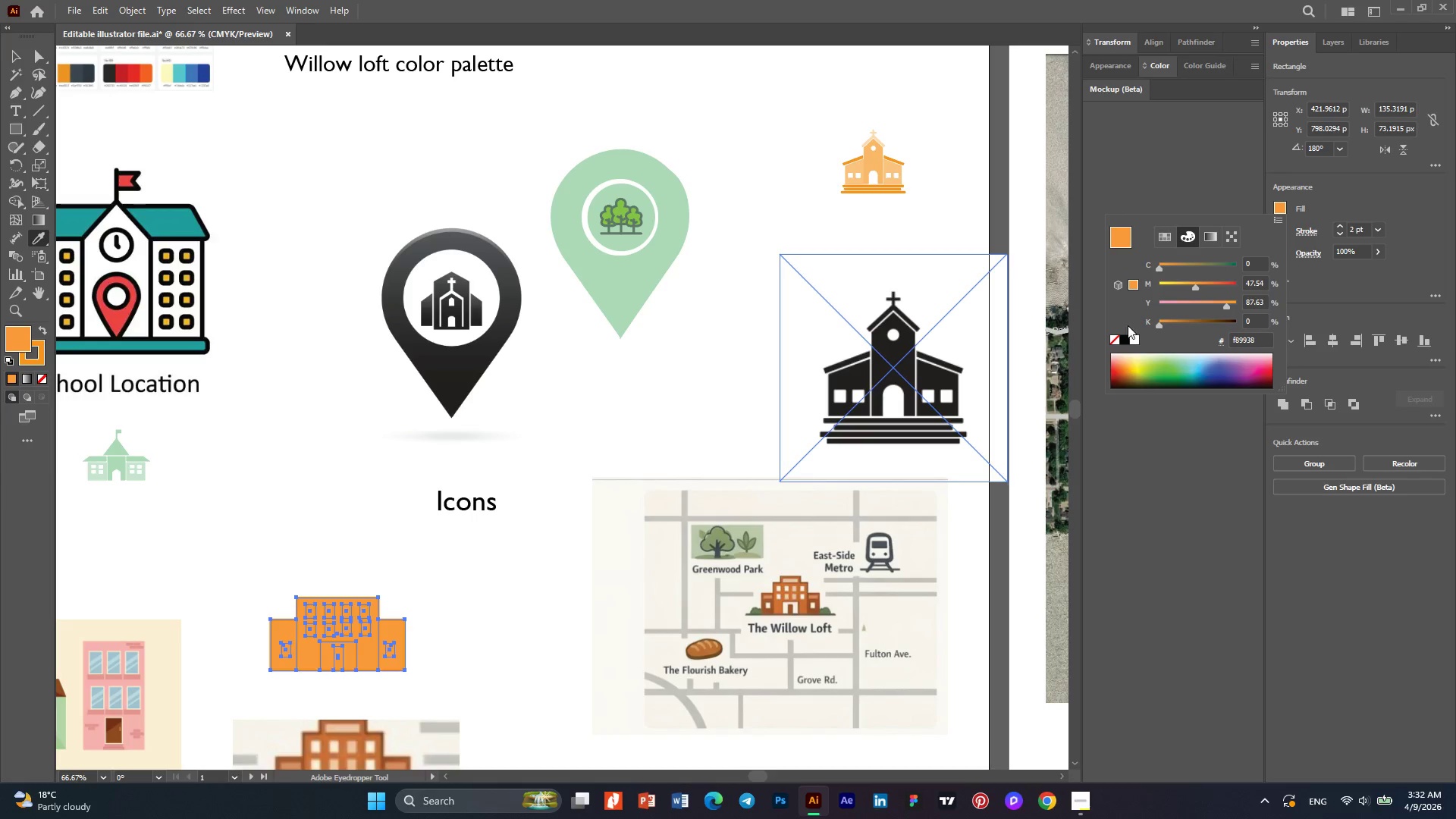 
left_click([1115, 337])
 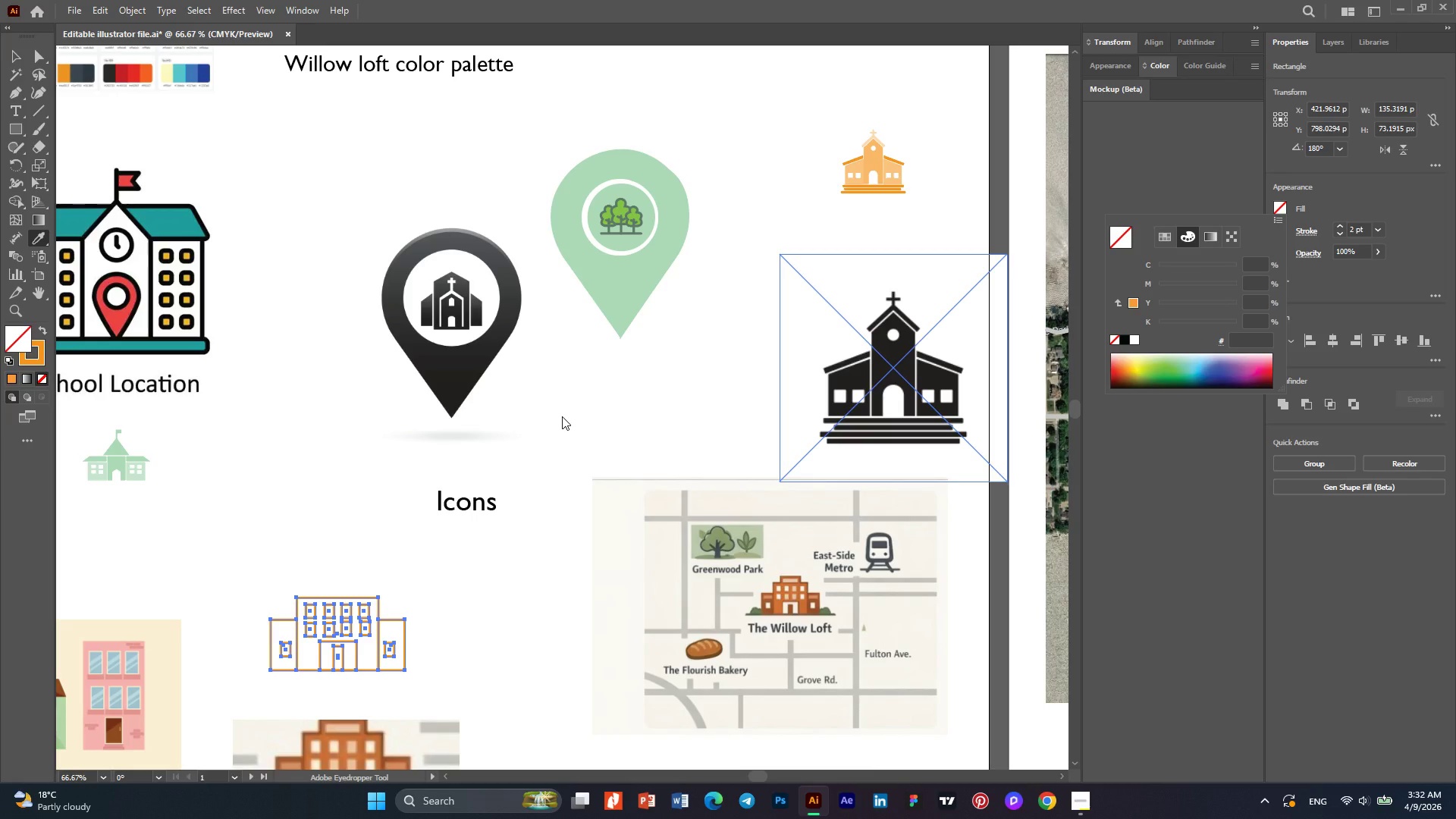 
left_click([562, 416])
 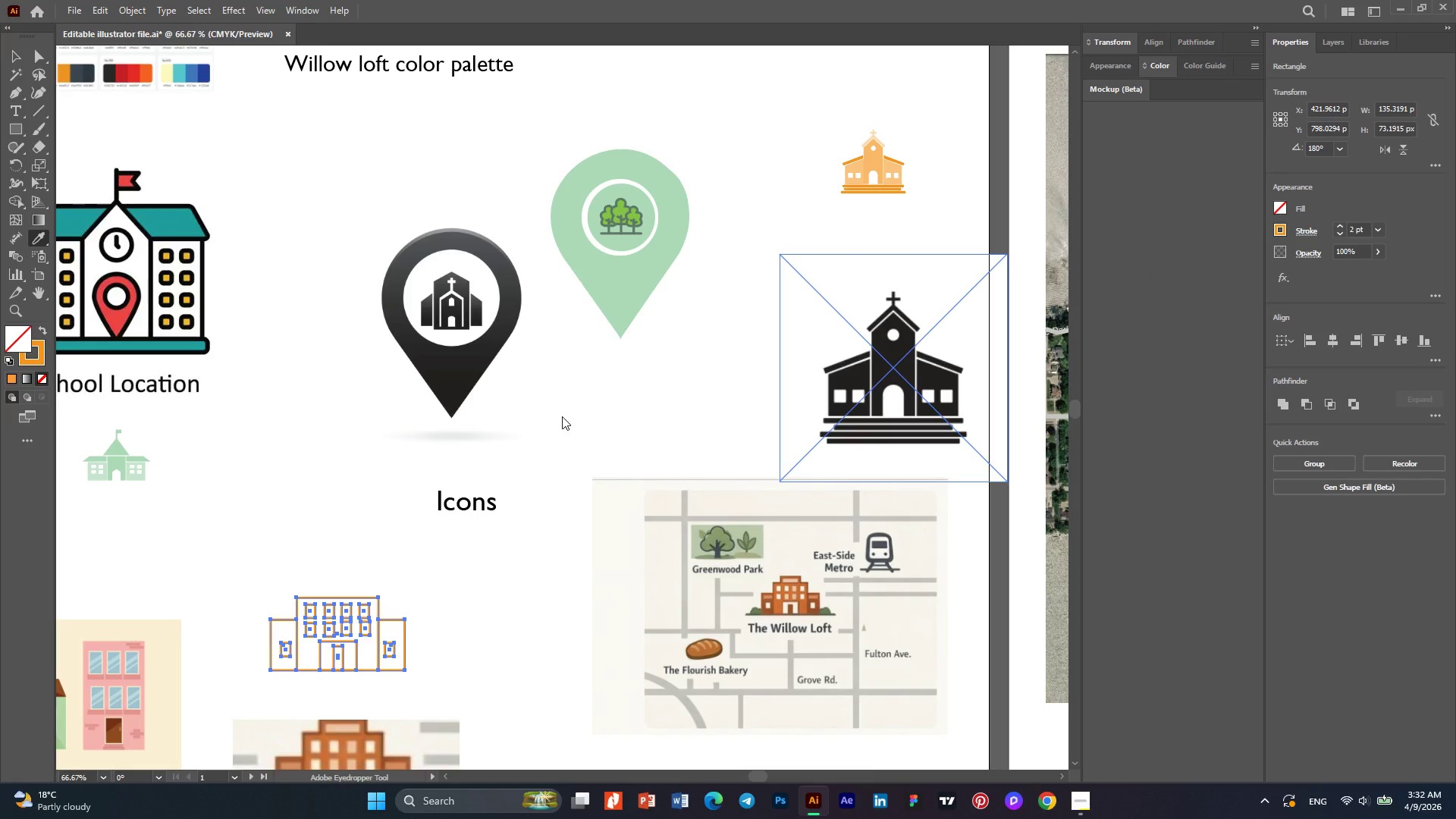 
left_click([562, 416])
 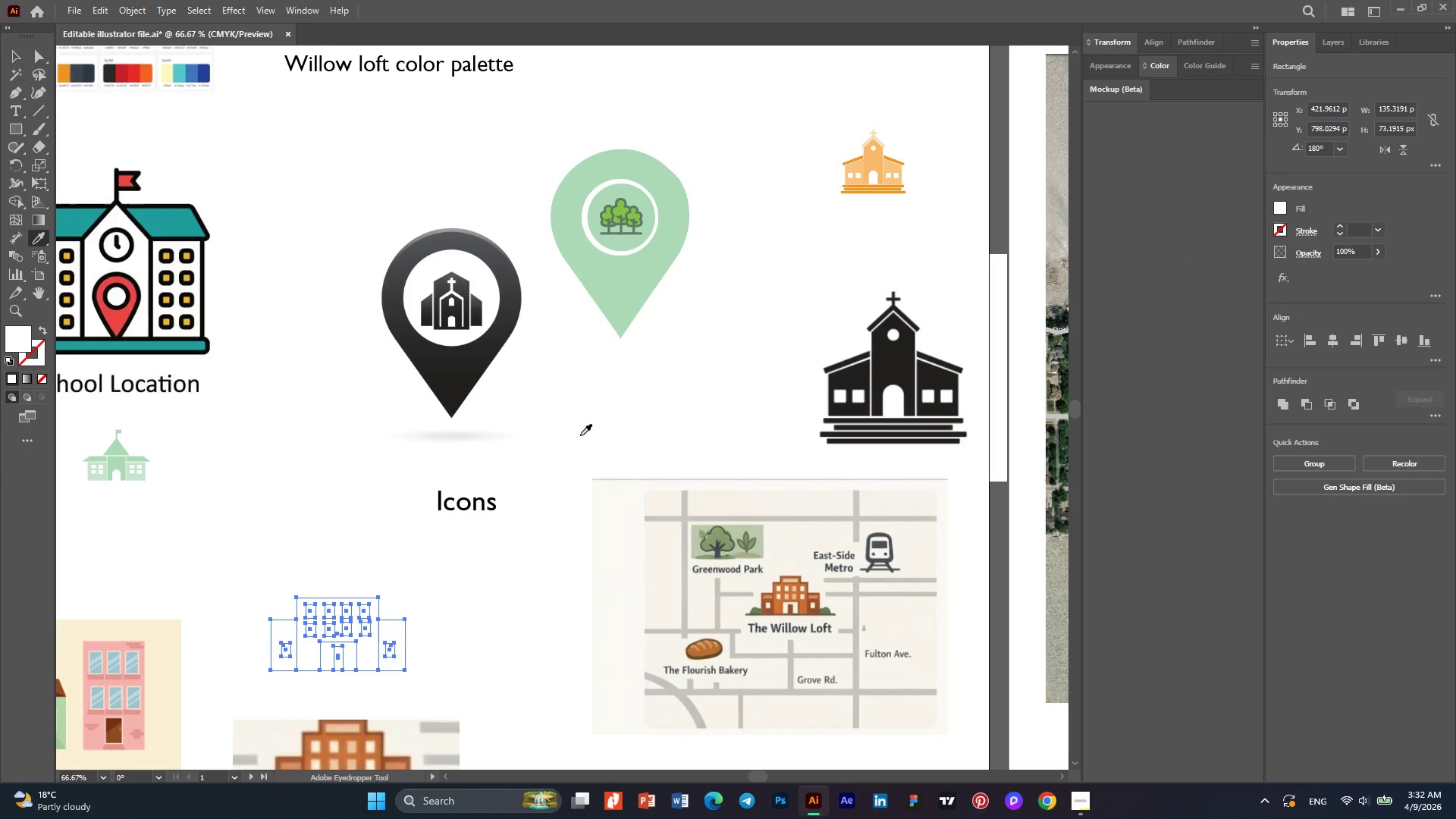 
key(Control+Z)
 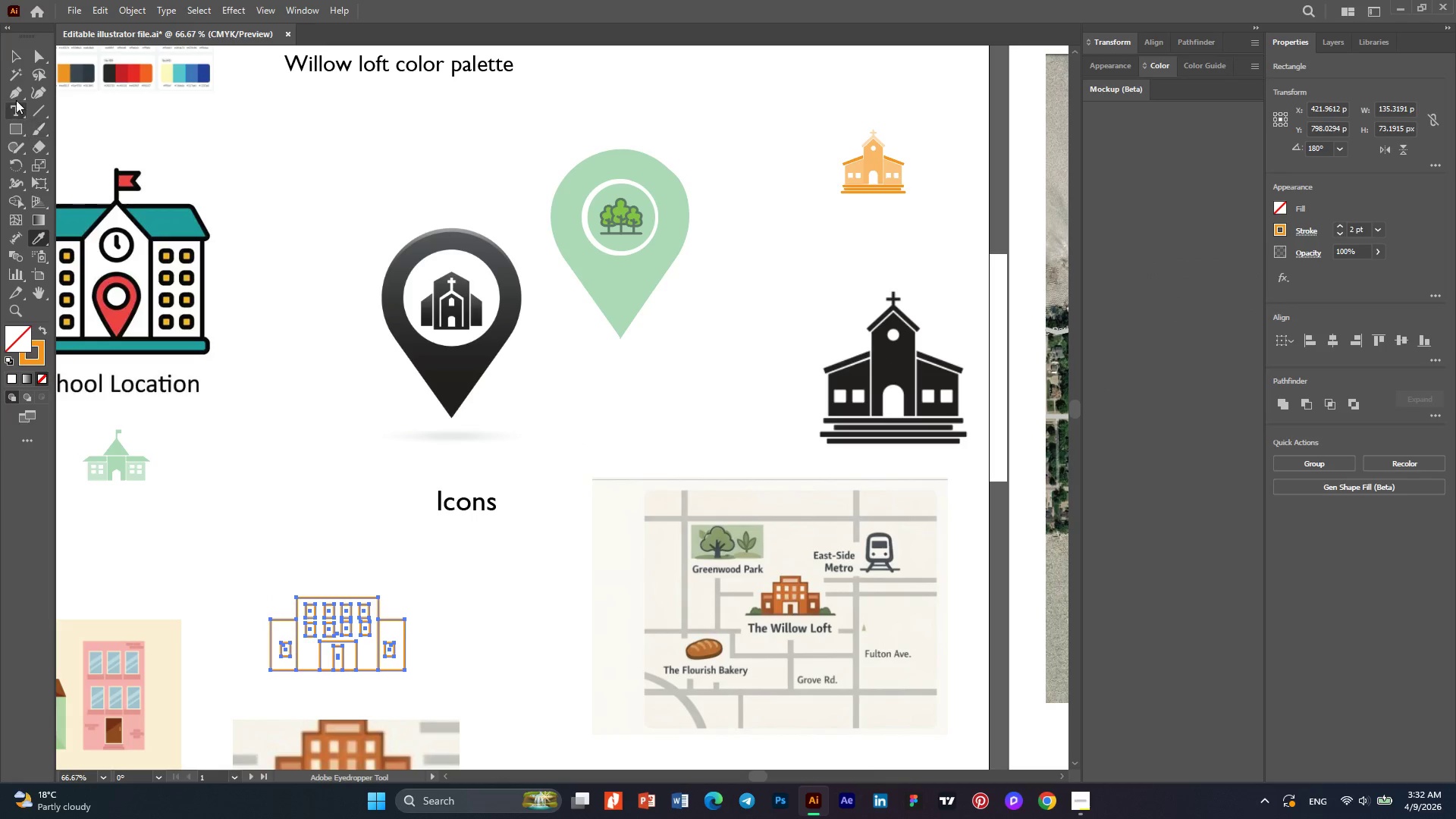 
left_click([20, 58])
 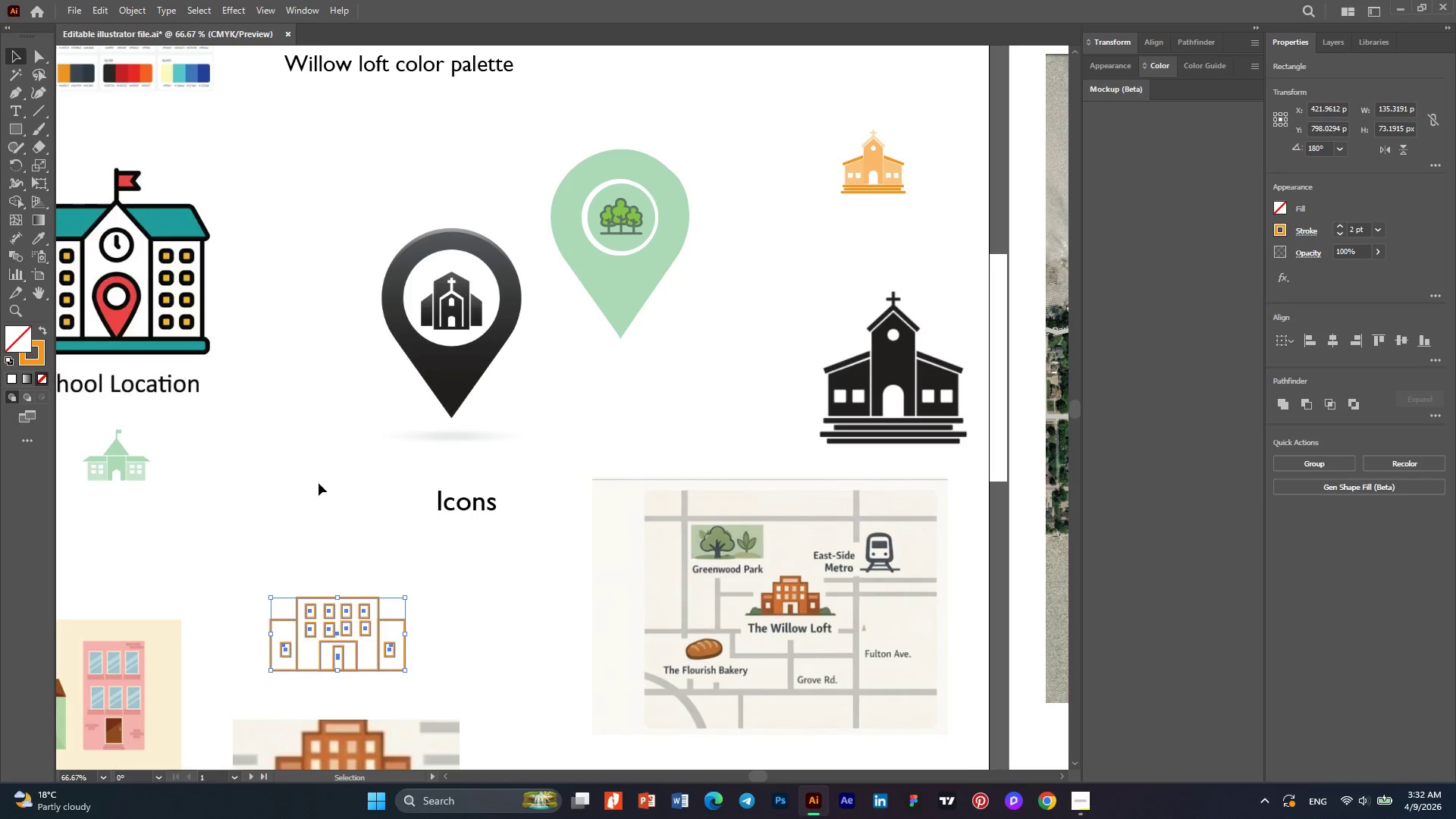 
left_click([318, 483])
 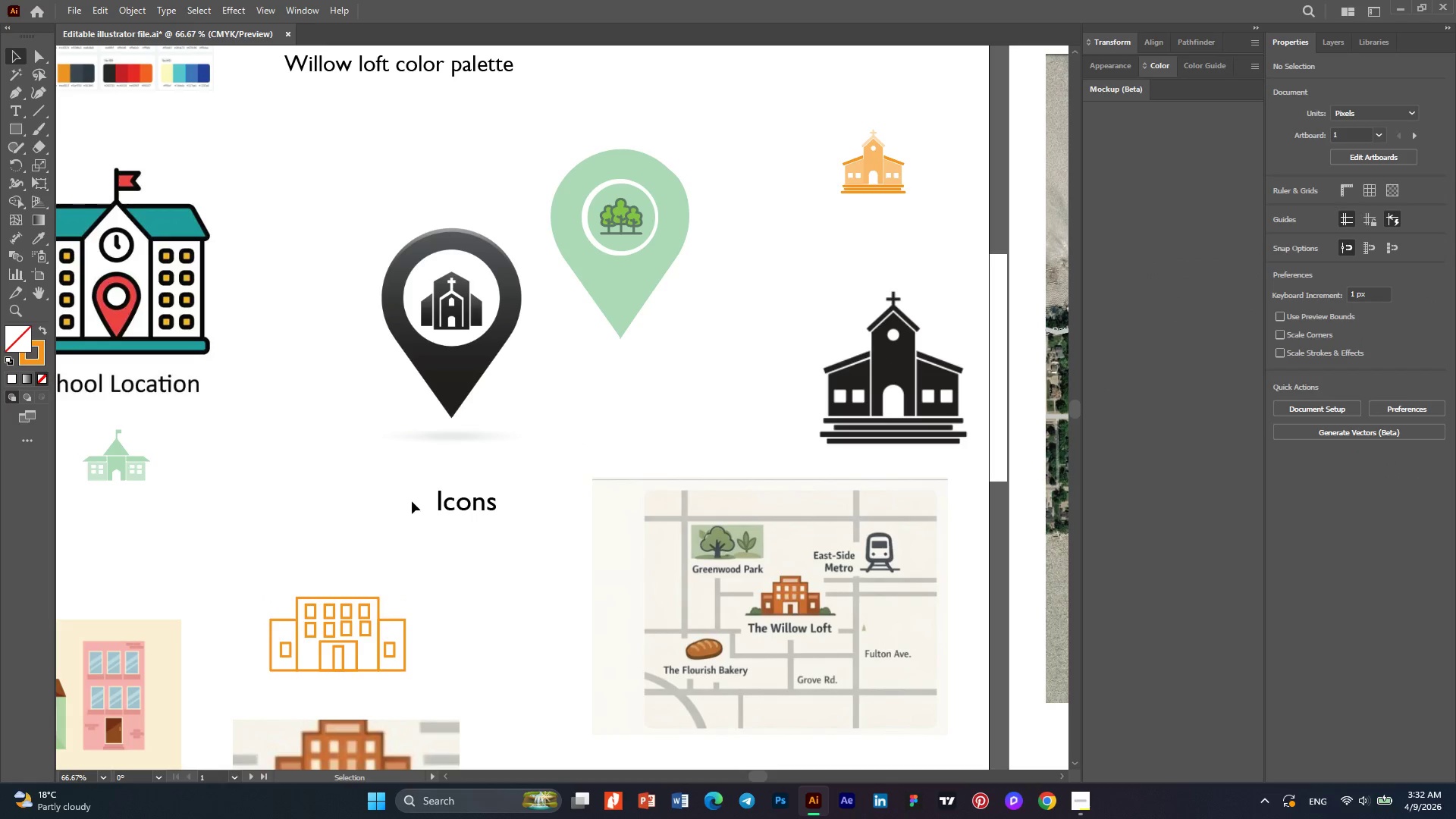 
hold_key(key=AltLeft, duration=0.33)
scroll: coordinate [412, 501], scroll_direction: down, amount: 1.0
 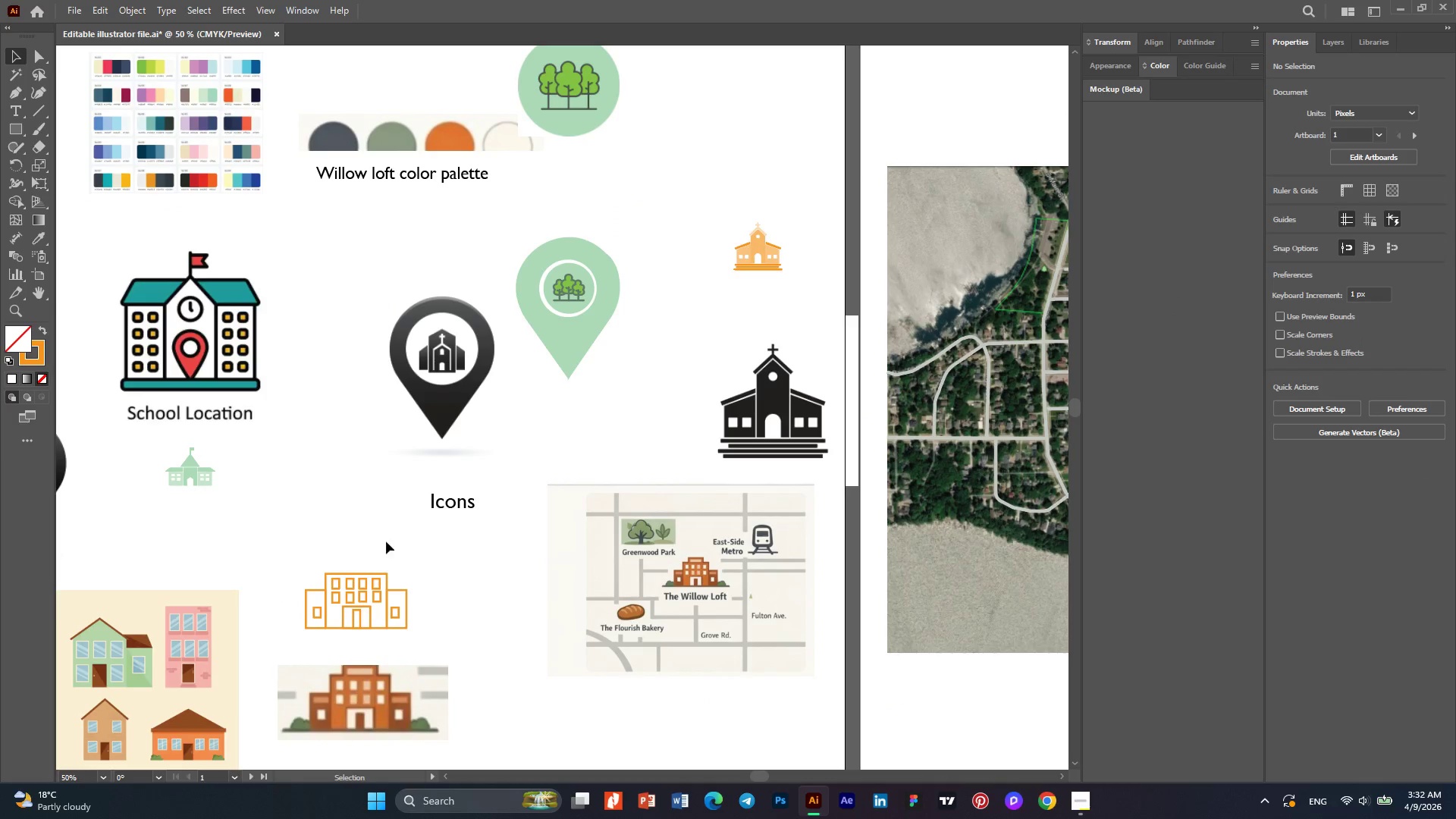 
hold_key(key=AltLeft, duration=0.5)
scroll: coordinate [338, 628], scroll_direction: up, amount: 2.0
 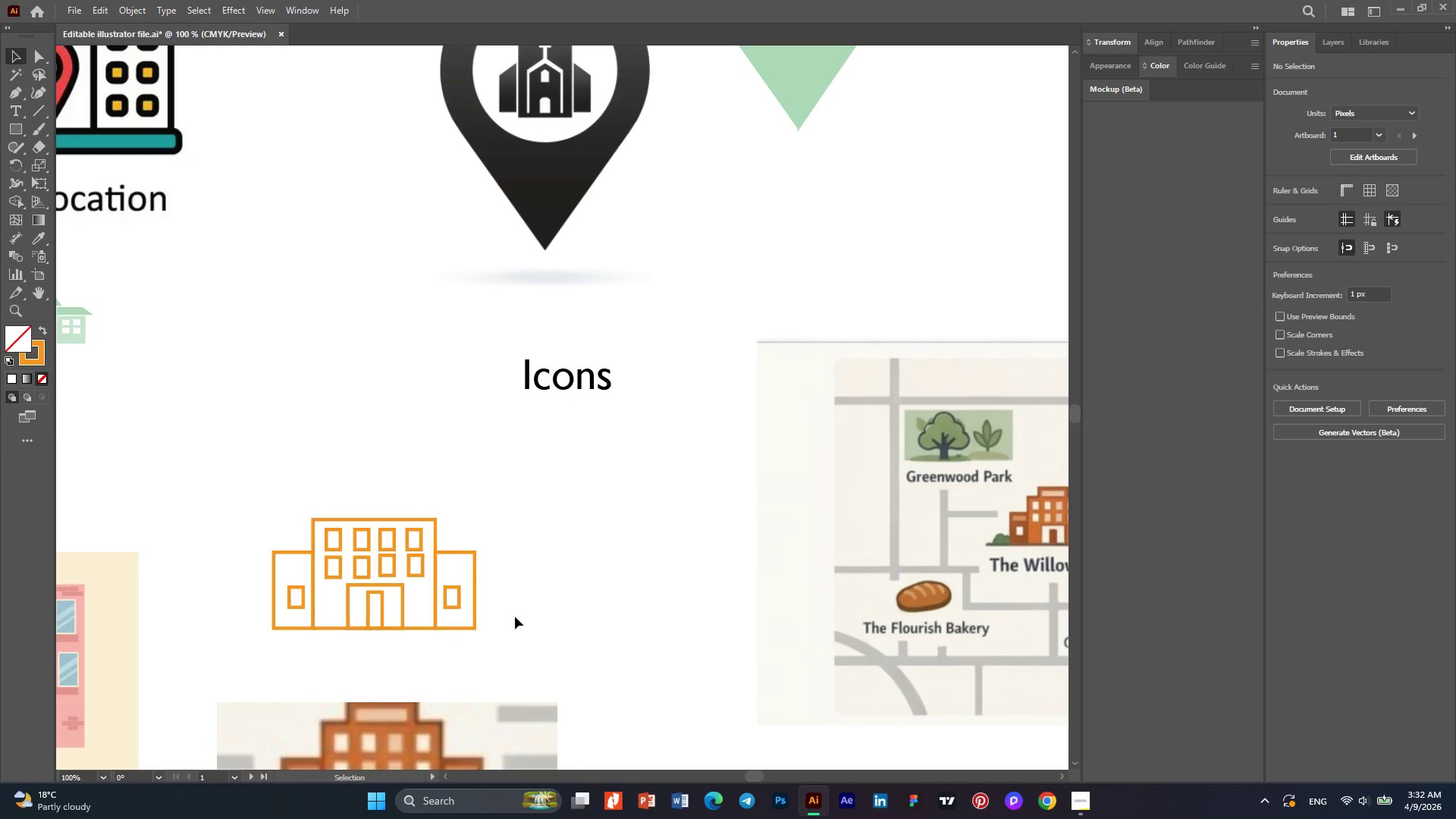 
hold_key(key=AltLeft, duration=0.89)
scroll: coordinate [550, 601], scroll_direction: down, amount: 2.0
 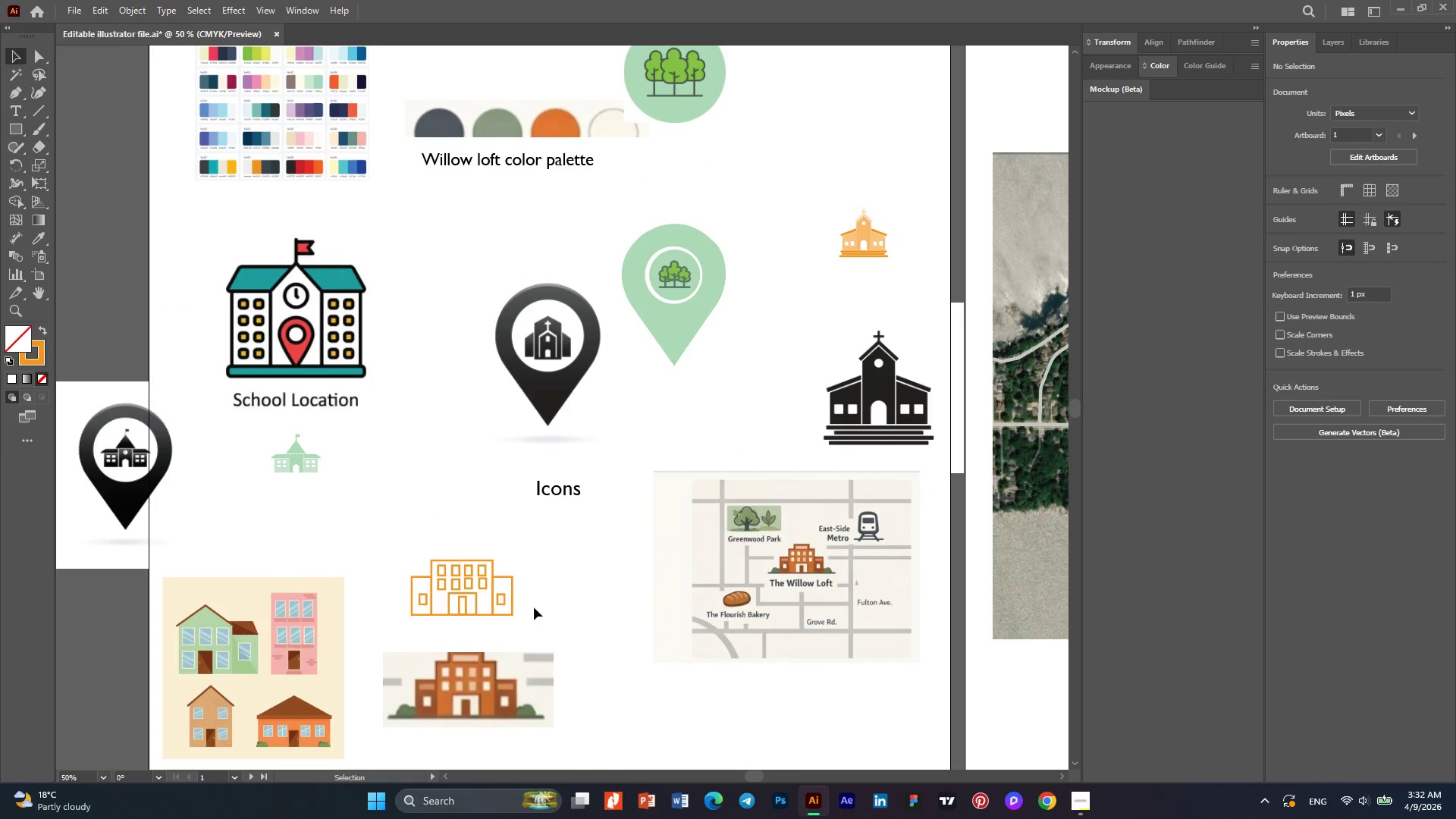 
hold_key(key=AltLeft, duration=0.53)
scroll: coordinate [496, 615], scroll_direction: up, amount: 1.0
 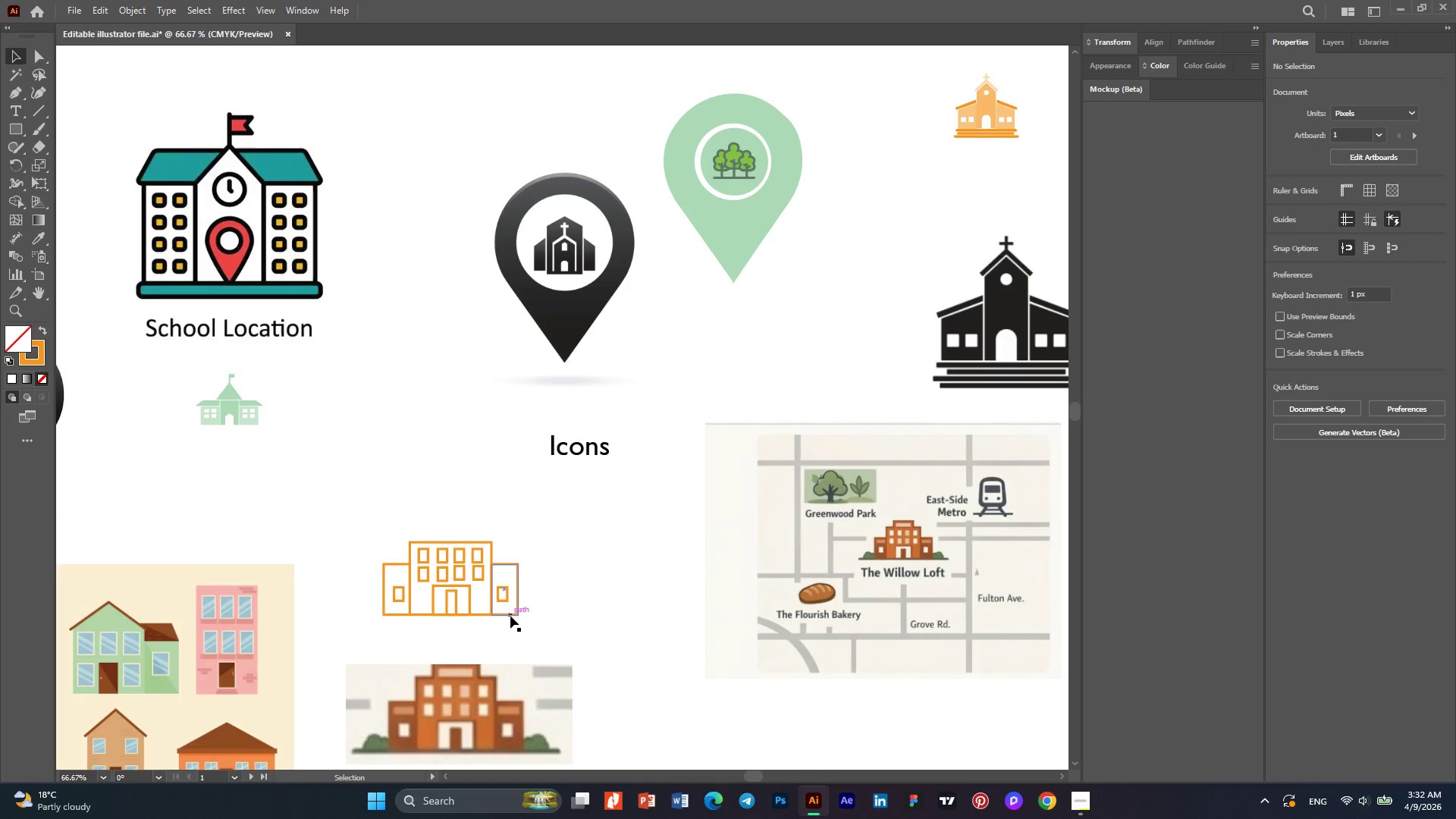 
scroll: coordinate [510, 616], scroll_direction: down, amount: 4.0
 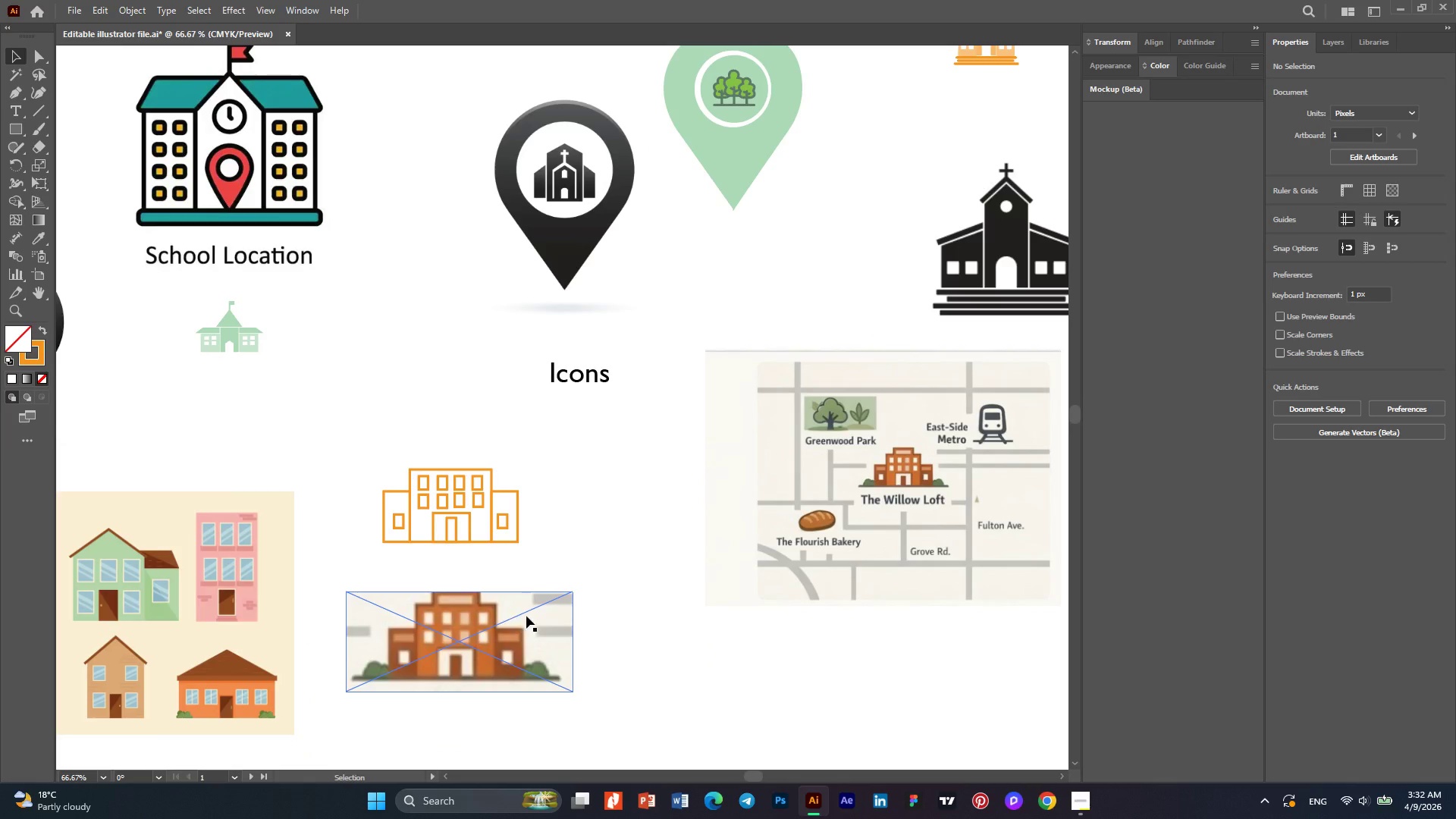 
hold_key(key=AltLeft, duration=0.44)
scroll: coordinate [590, 572], scroll_direction: down, amount: 1.0
 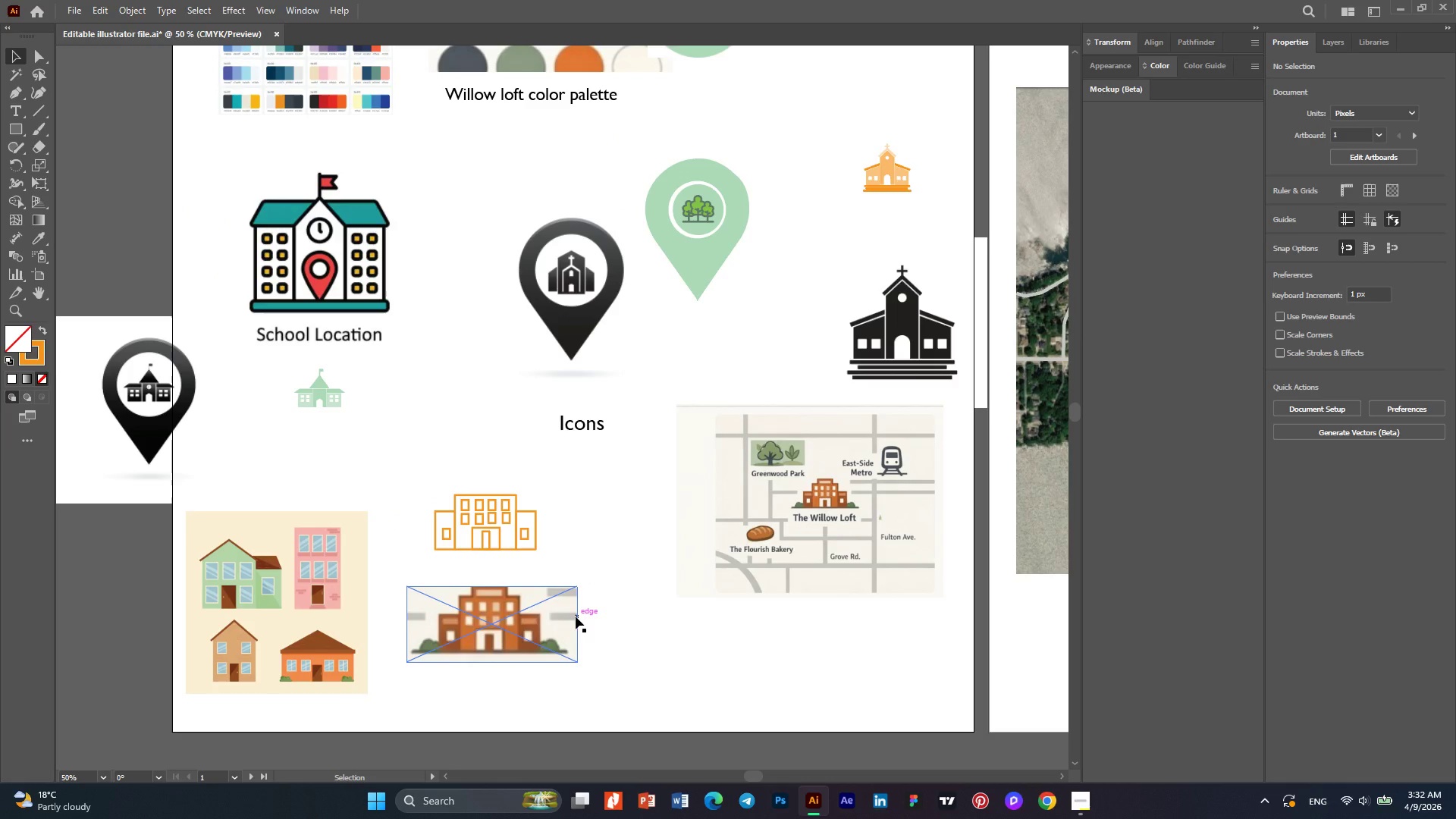 
hold_key(key=AltLeft, duration=1.05)
scroll: coordinate [358, 649], scroll_direction: up, amount: 2.0
 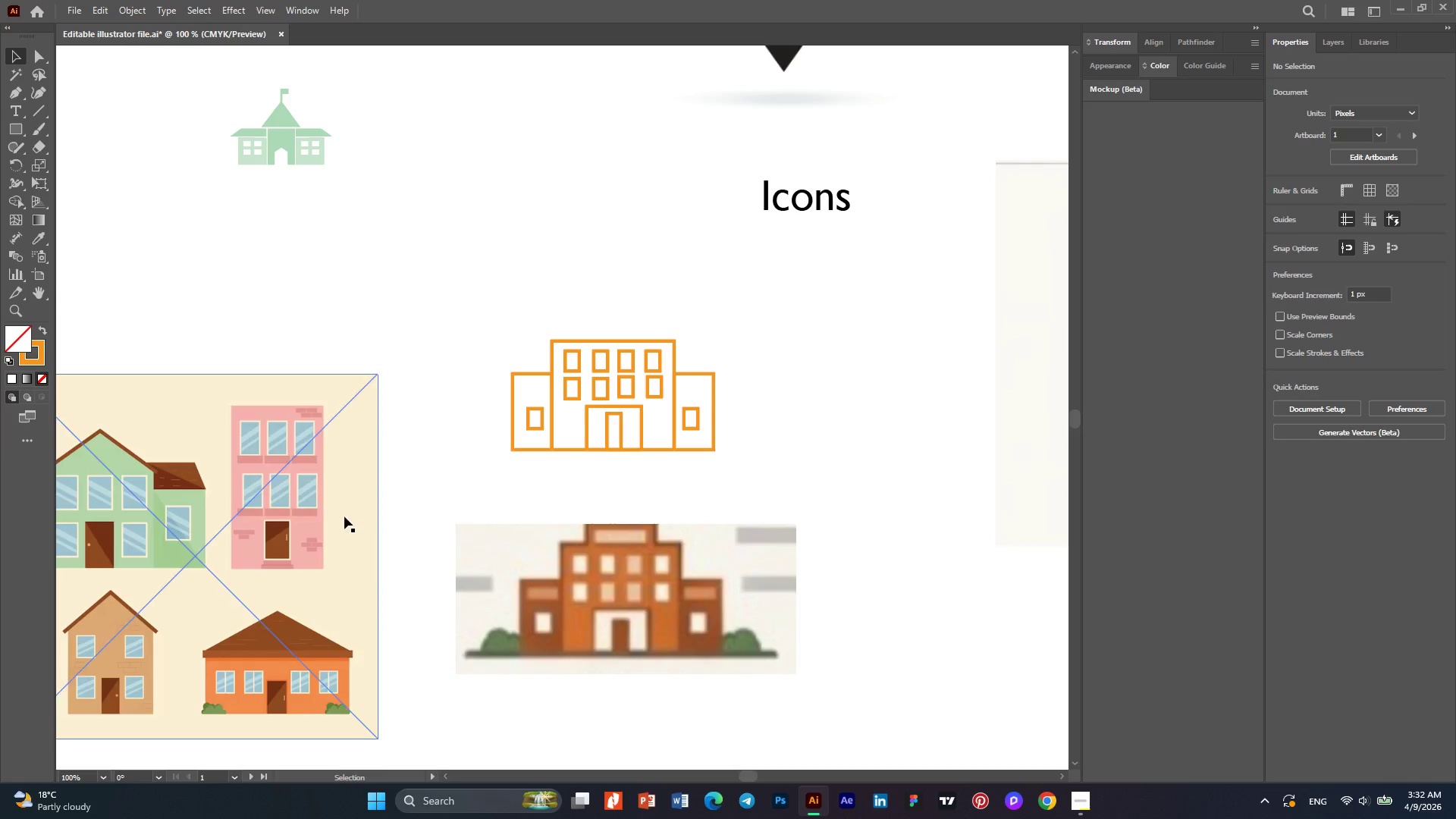 
hold_key(key=AltLeft, duration=0.38)
scroll: coordinate [344, 380], scroll_direction: down, amount: 2.0
 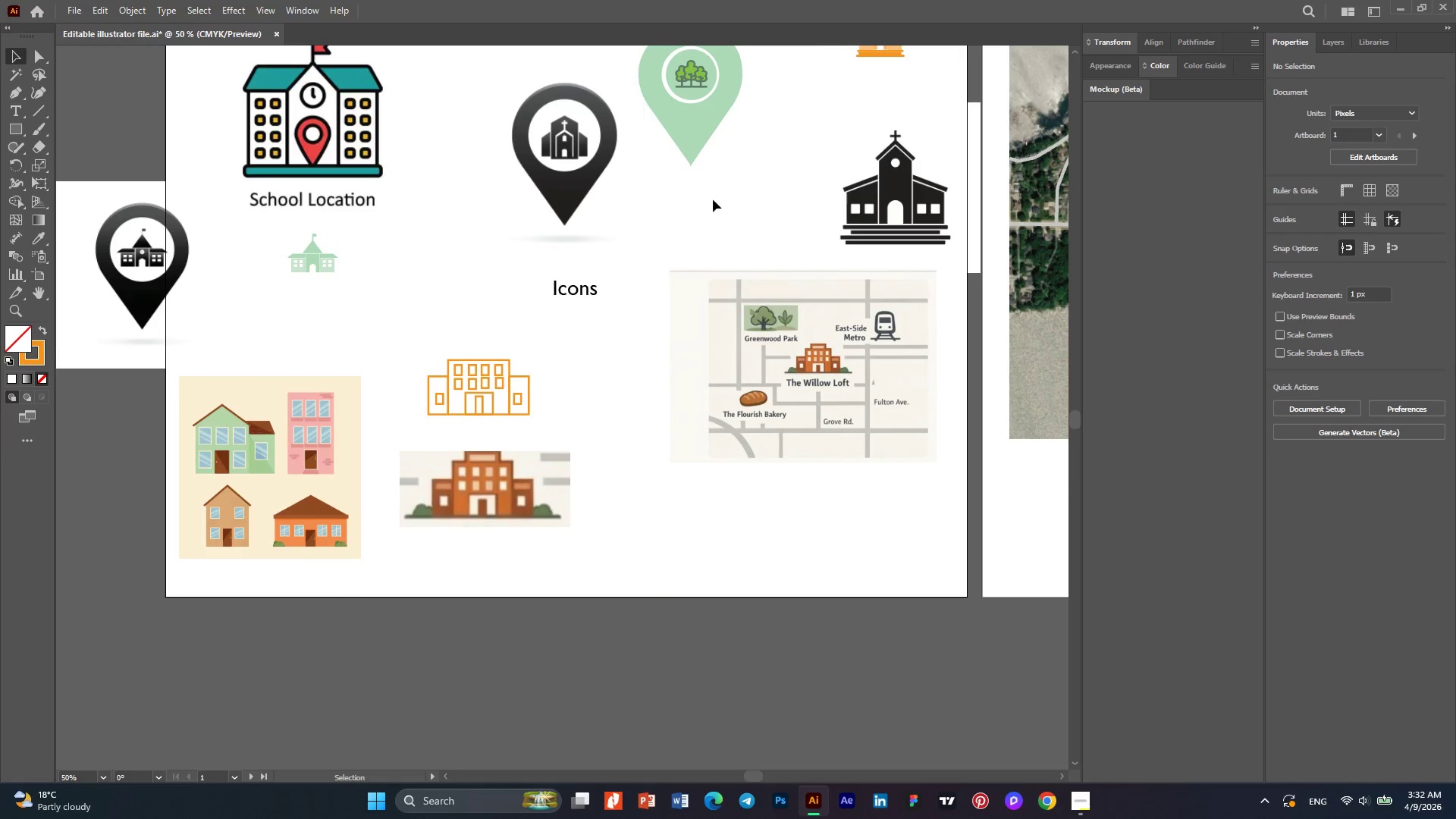 
scroll: coordinate [737, 255], scroll_direction: up, amount: 7.0
 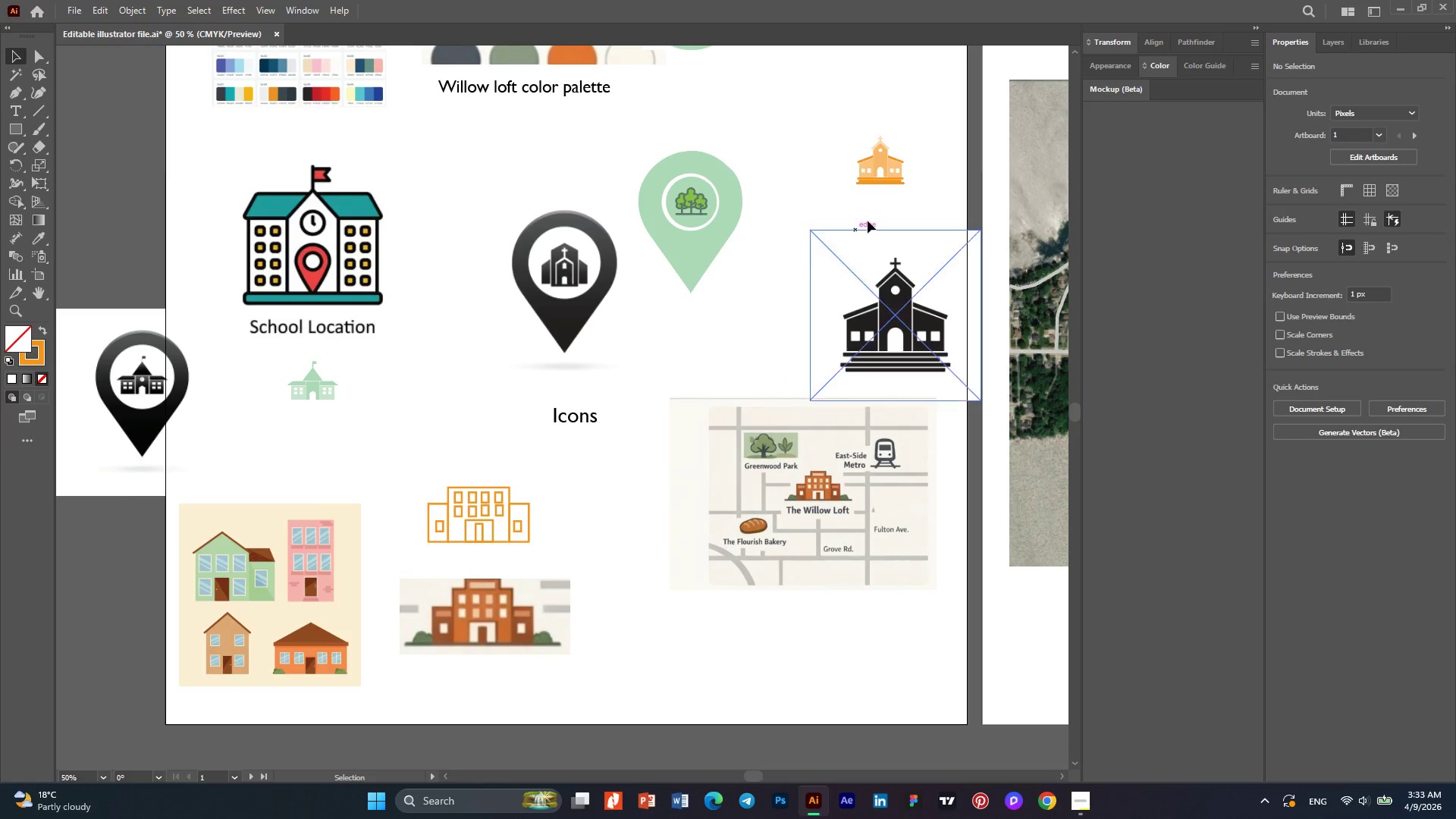 
hold_key(key=AltLeft, duration=0.31)
scroll: coordinate [880, 202], scroll_direction: up, amount: 2.0
 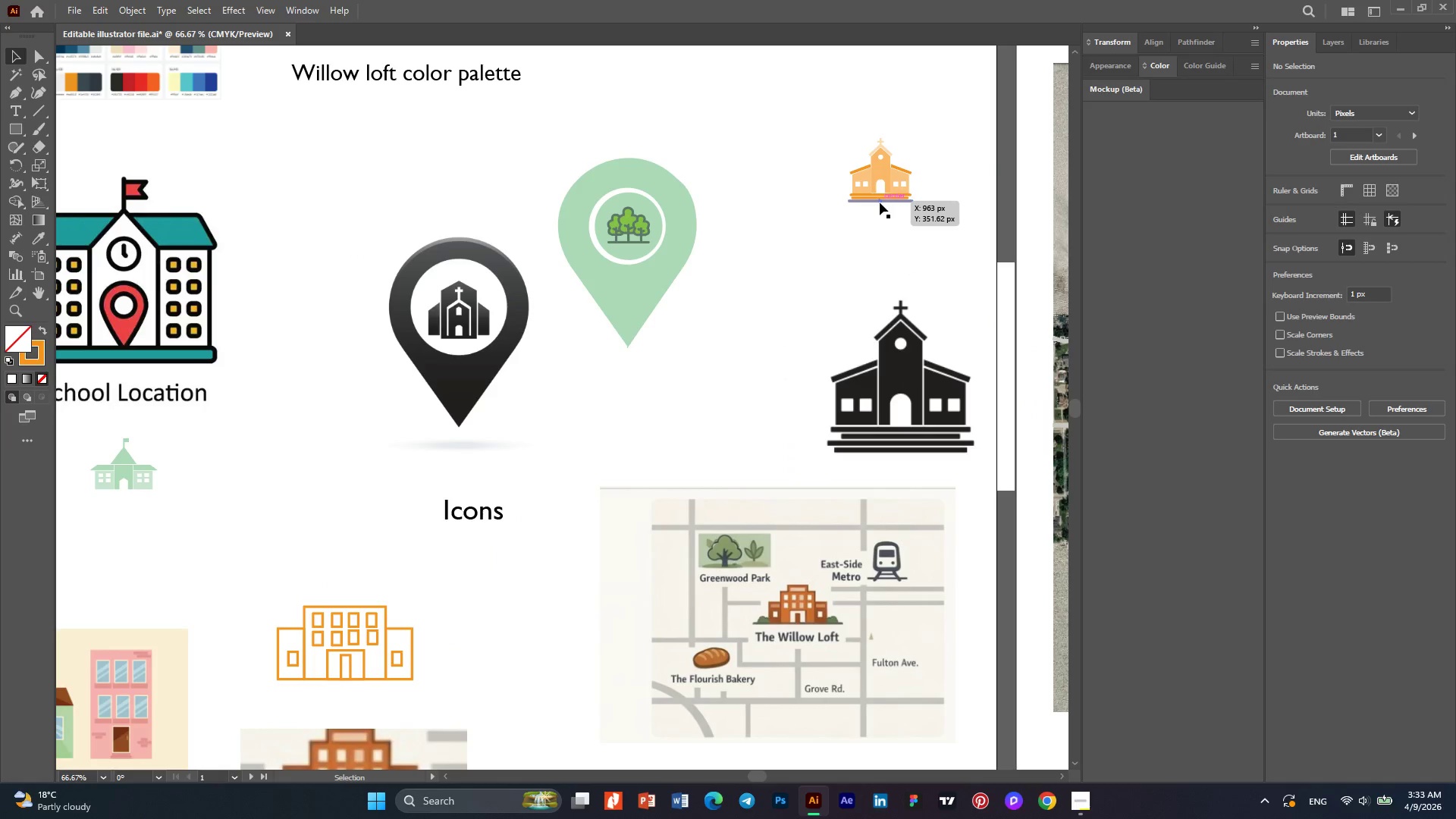 
hold_key(key=AltLeft, duration=1.5)
left_click_drag(start_coordinate=[880, 202], to_coordinate=[739, 419])
 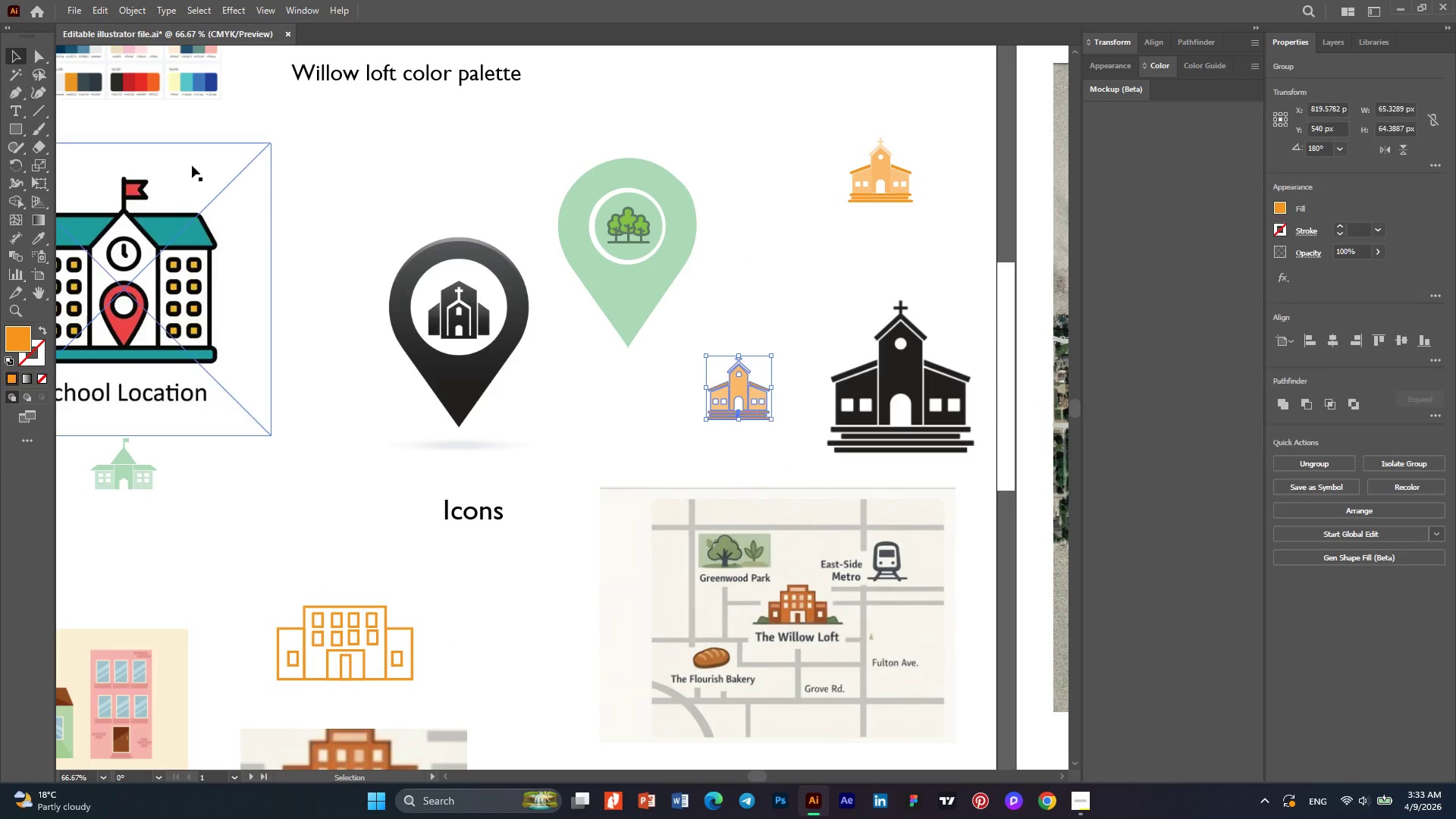 
key(Alt+AltLeft)
 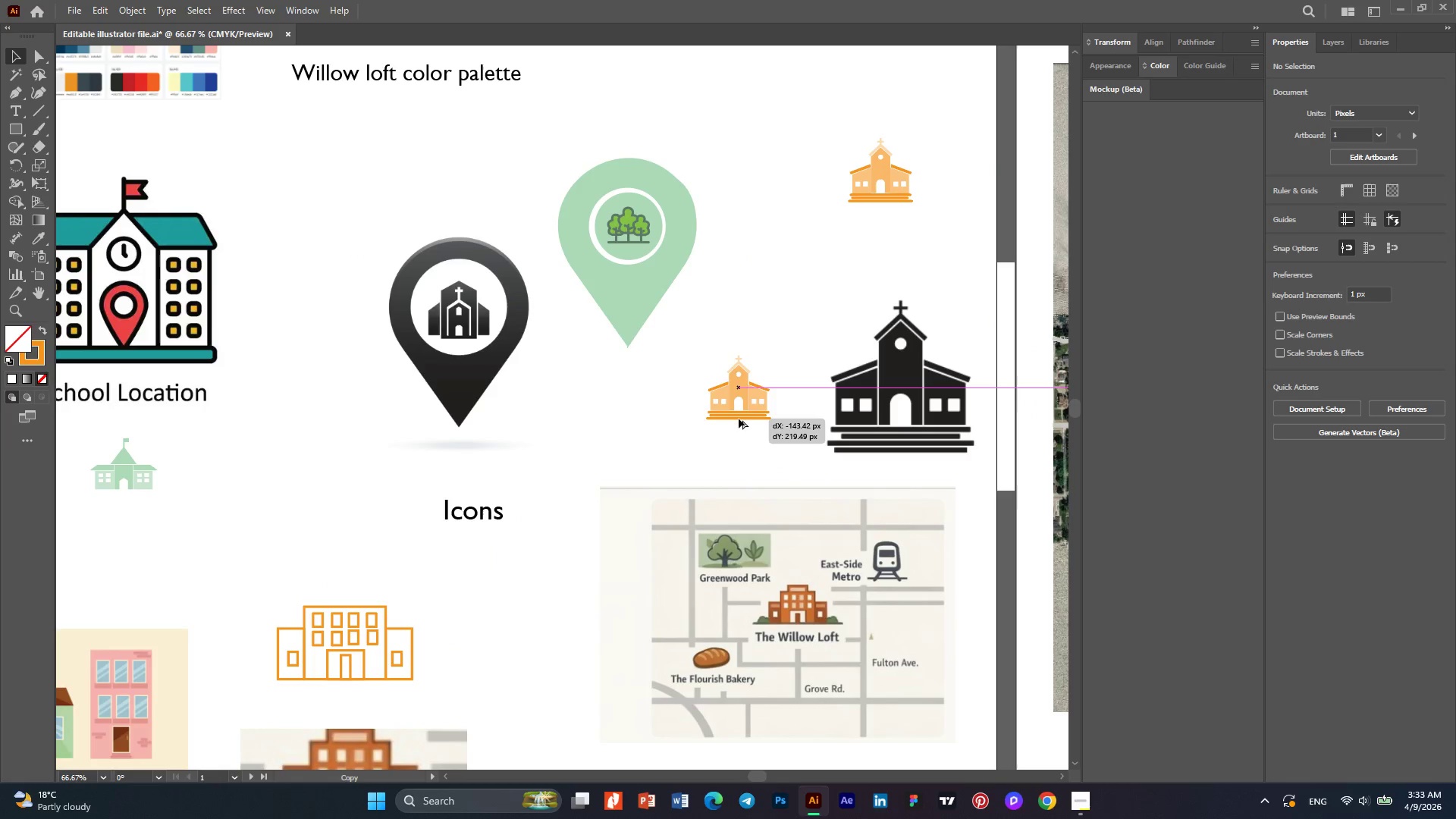 
key(Alt+AltLeft)
 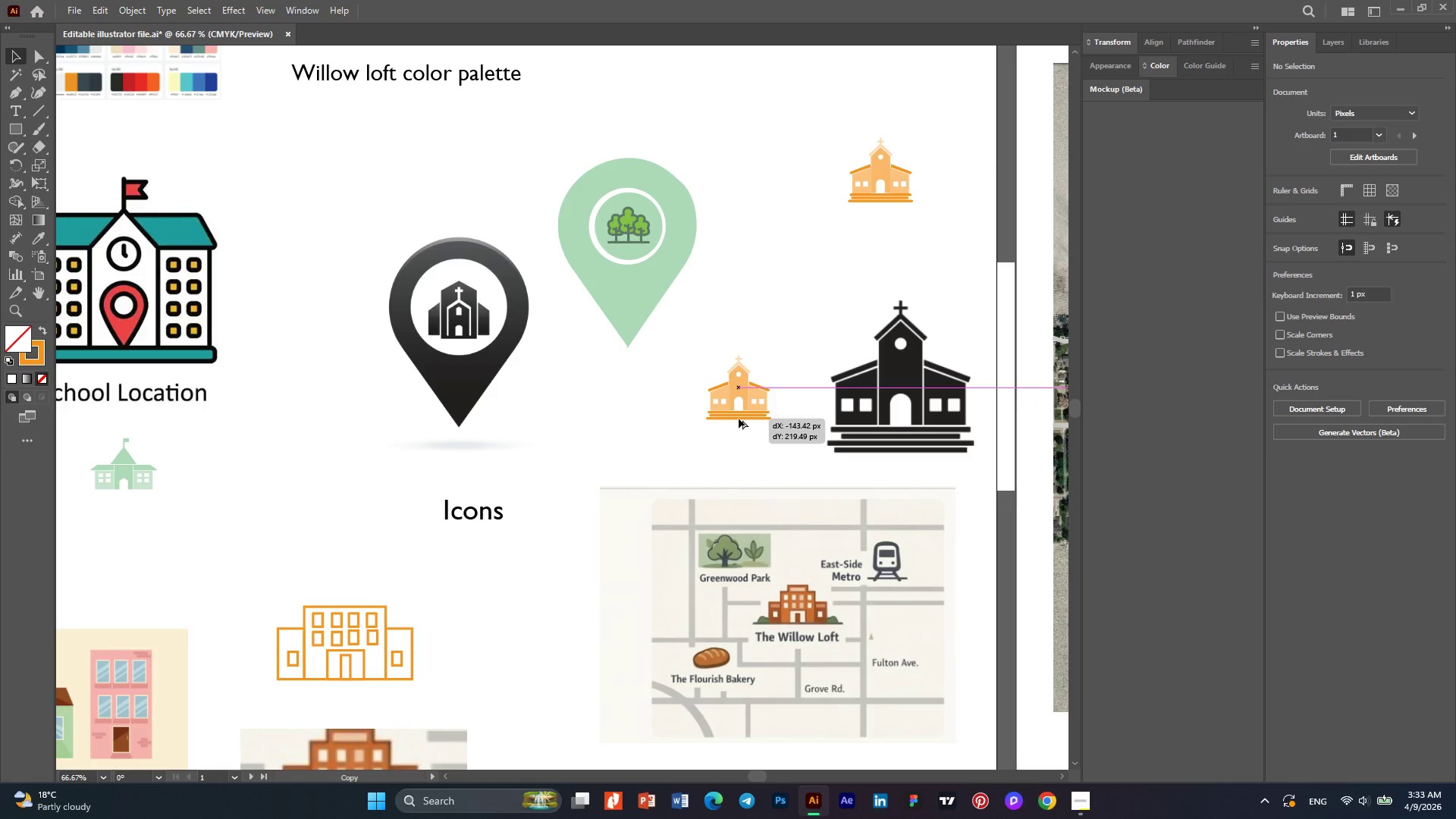 
key(Alt+AltLeft)
 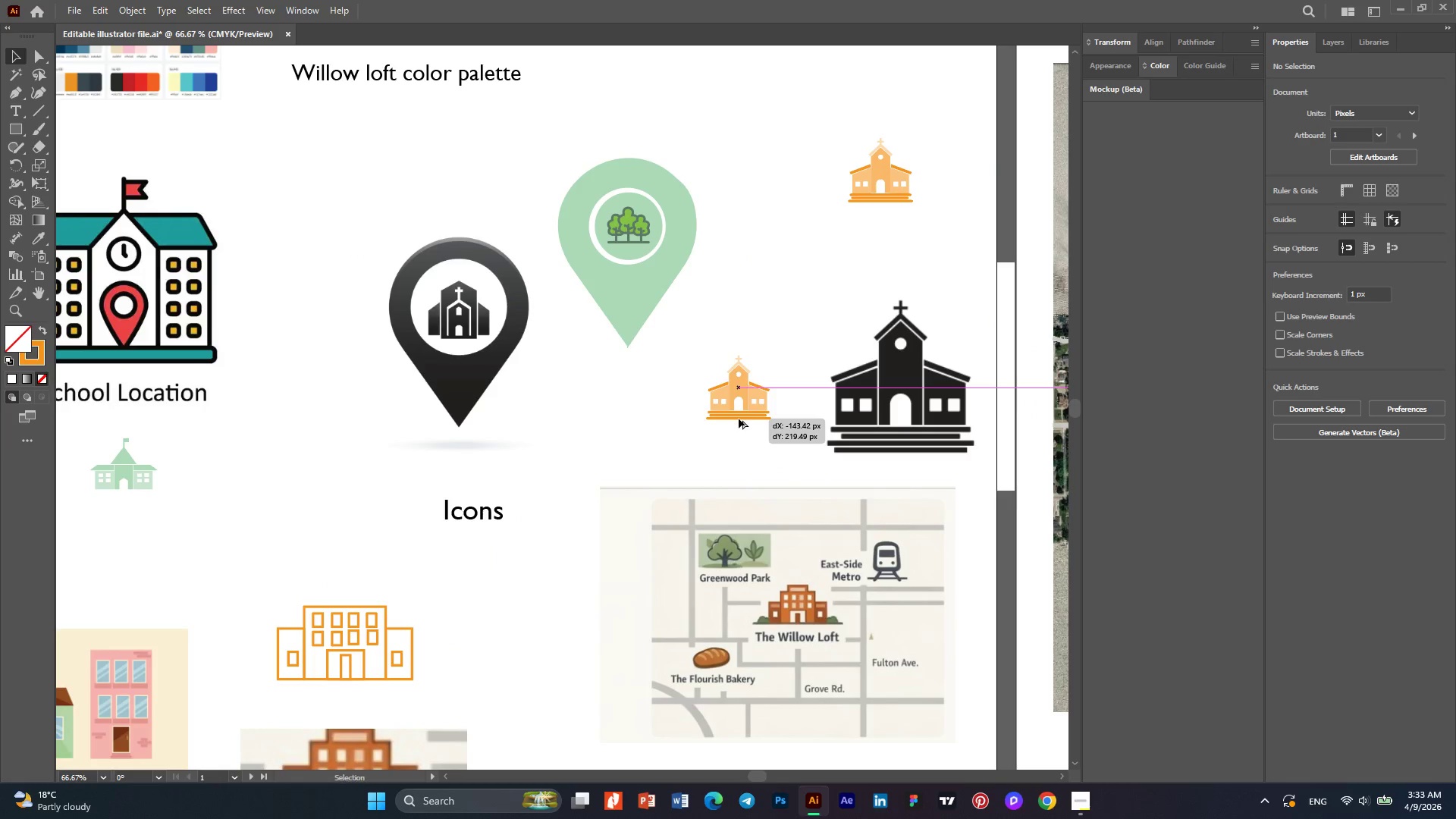 
key(Alt+AltLeft)
 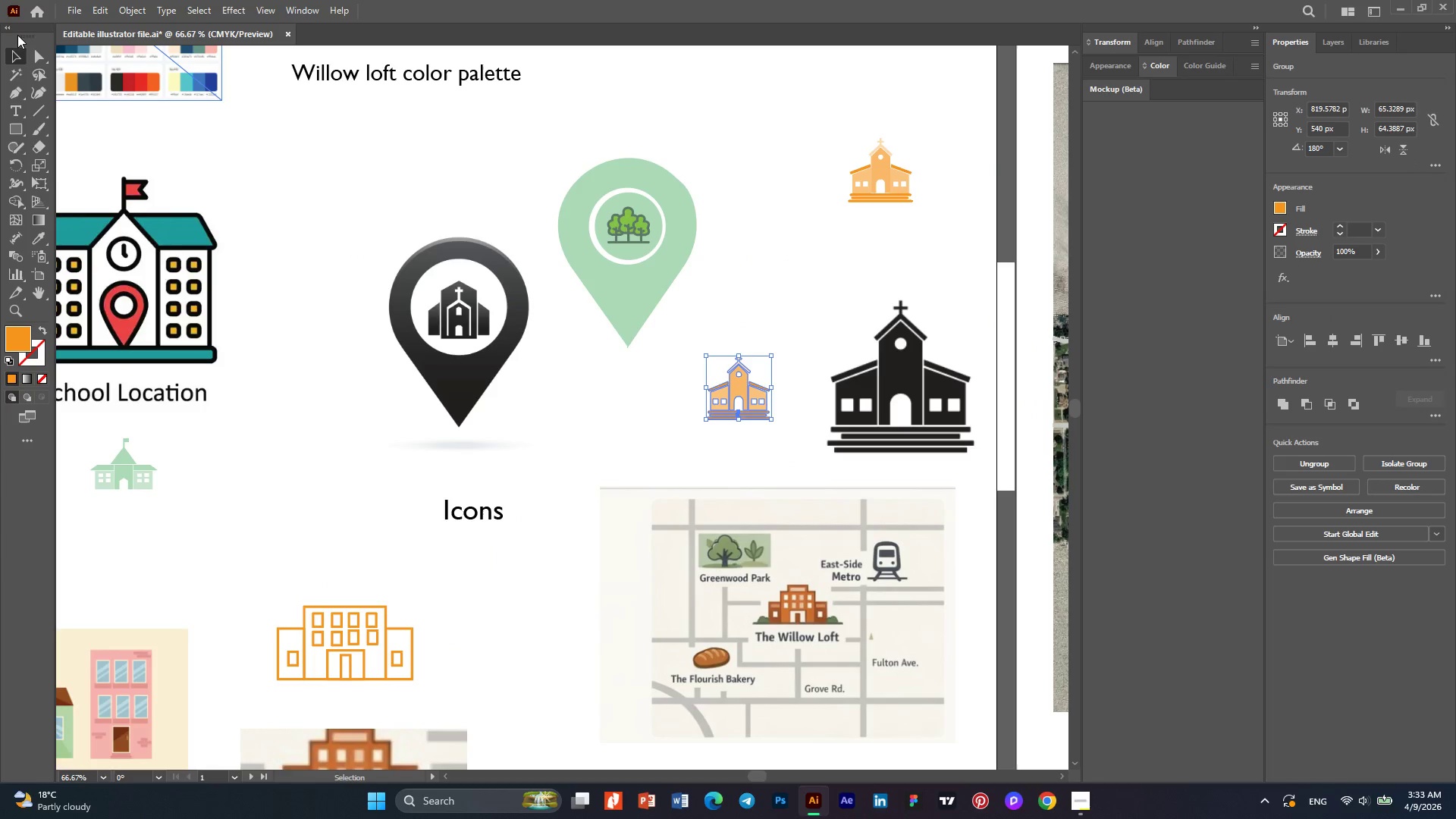 
left_click([37, 66])
 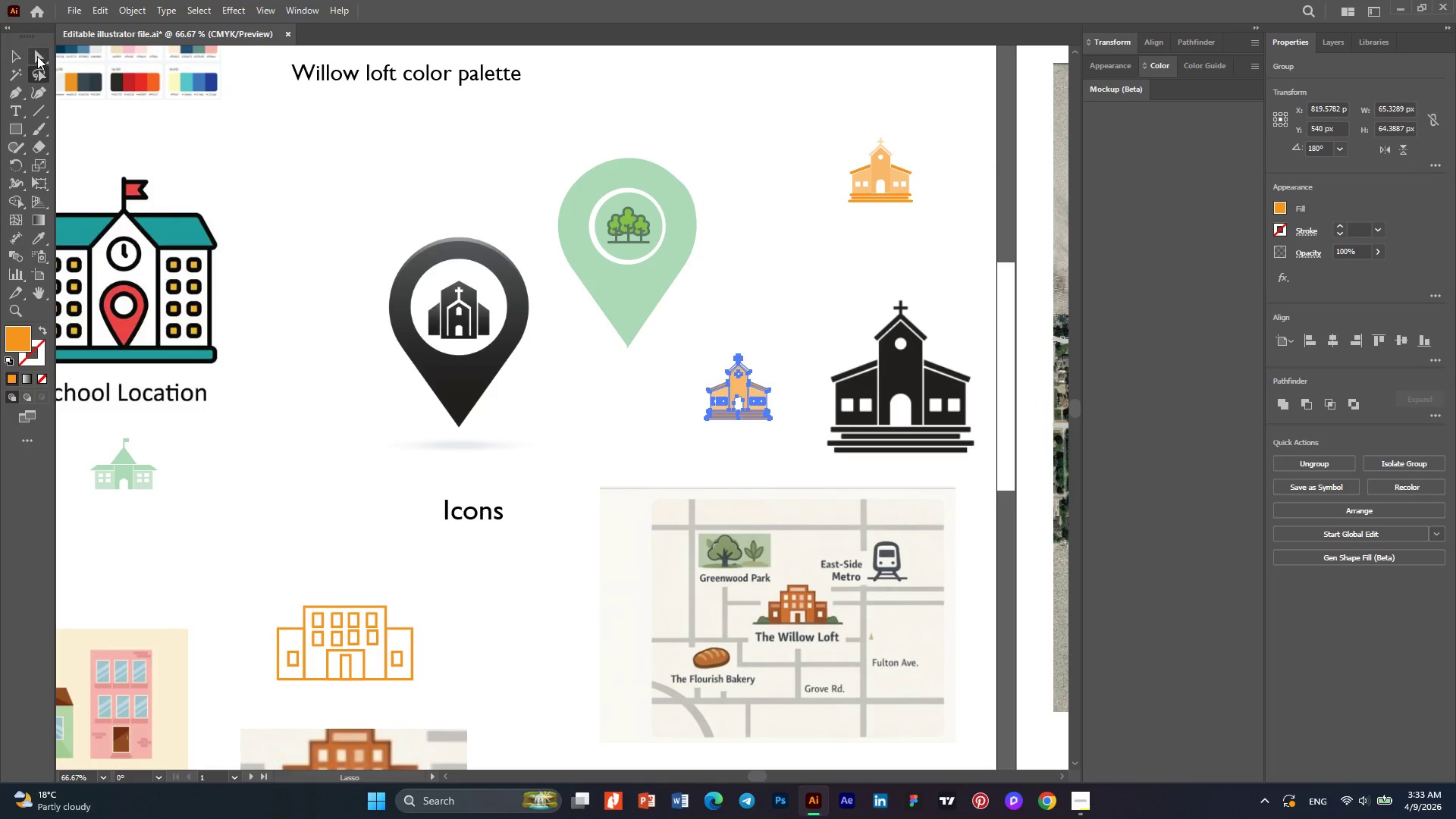 
left_click([37, 56])
 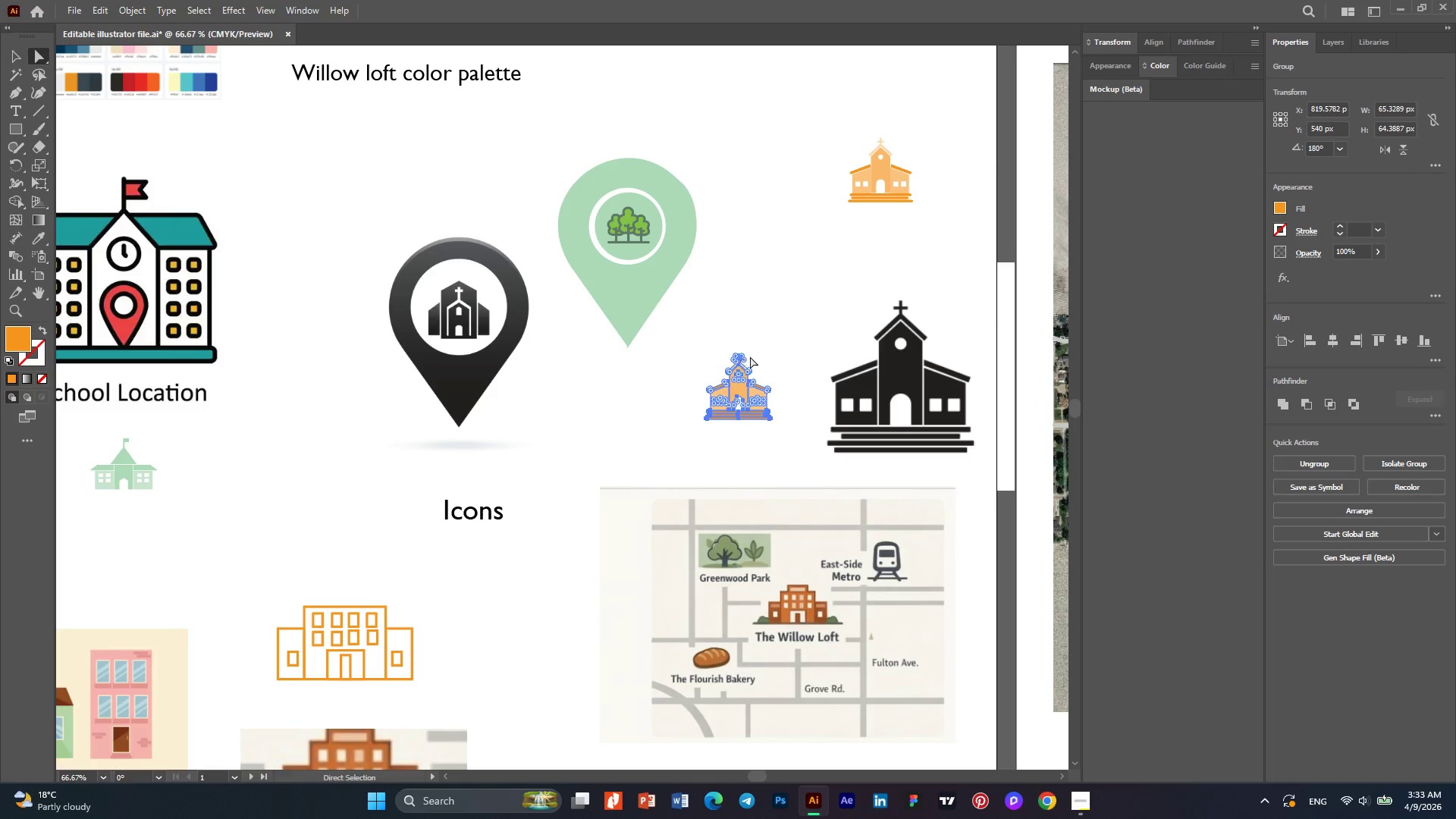 
left_click([782, 350])
 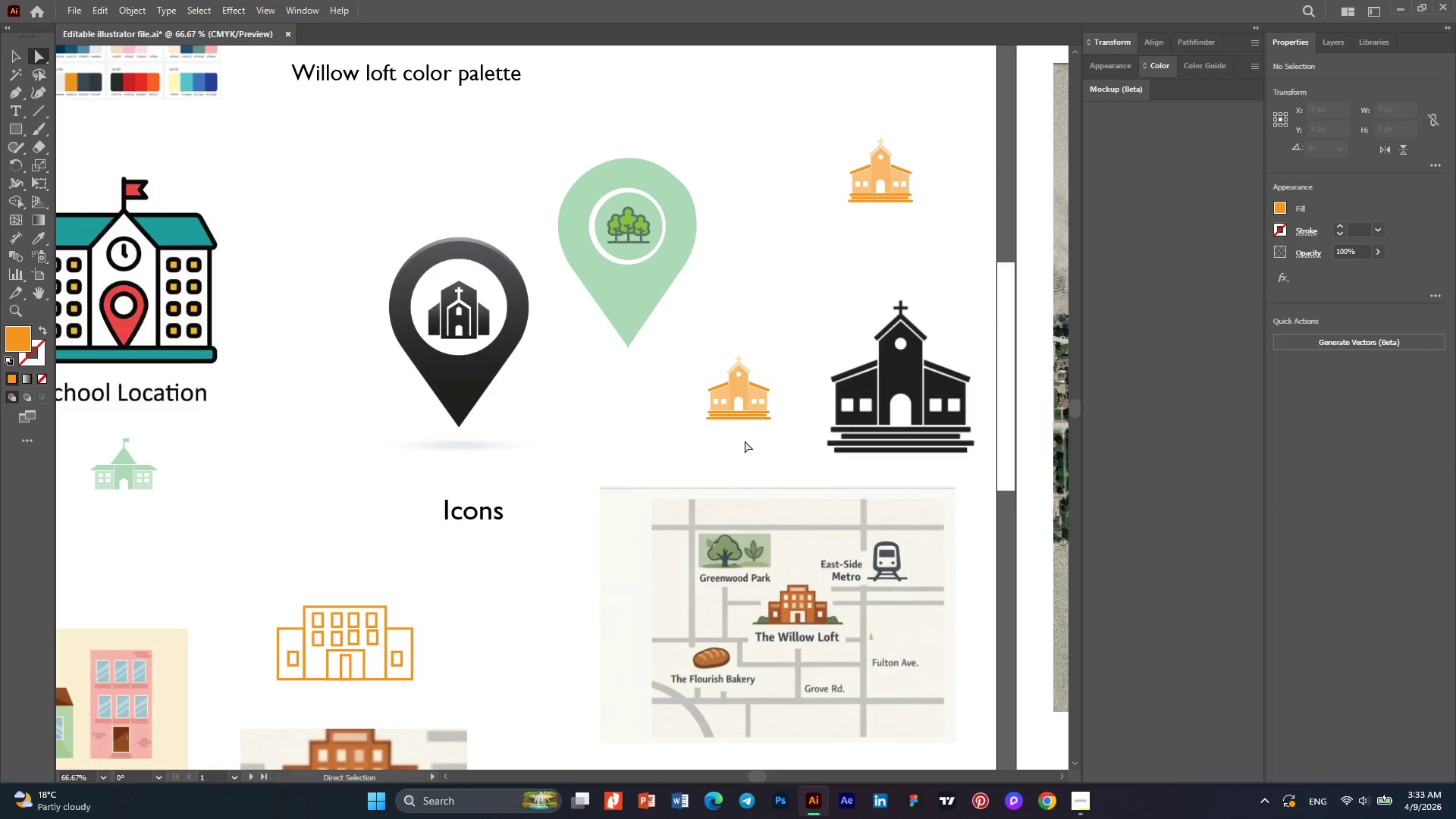 
key(Alt+AltLeft)
 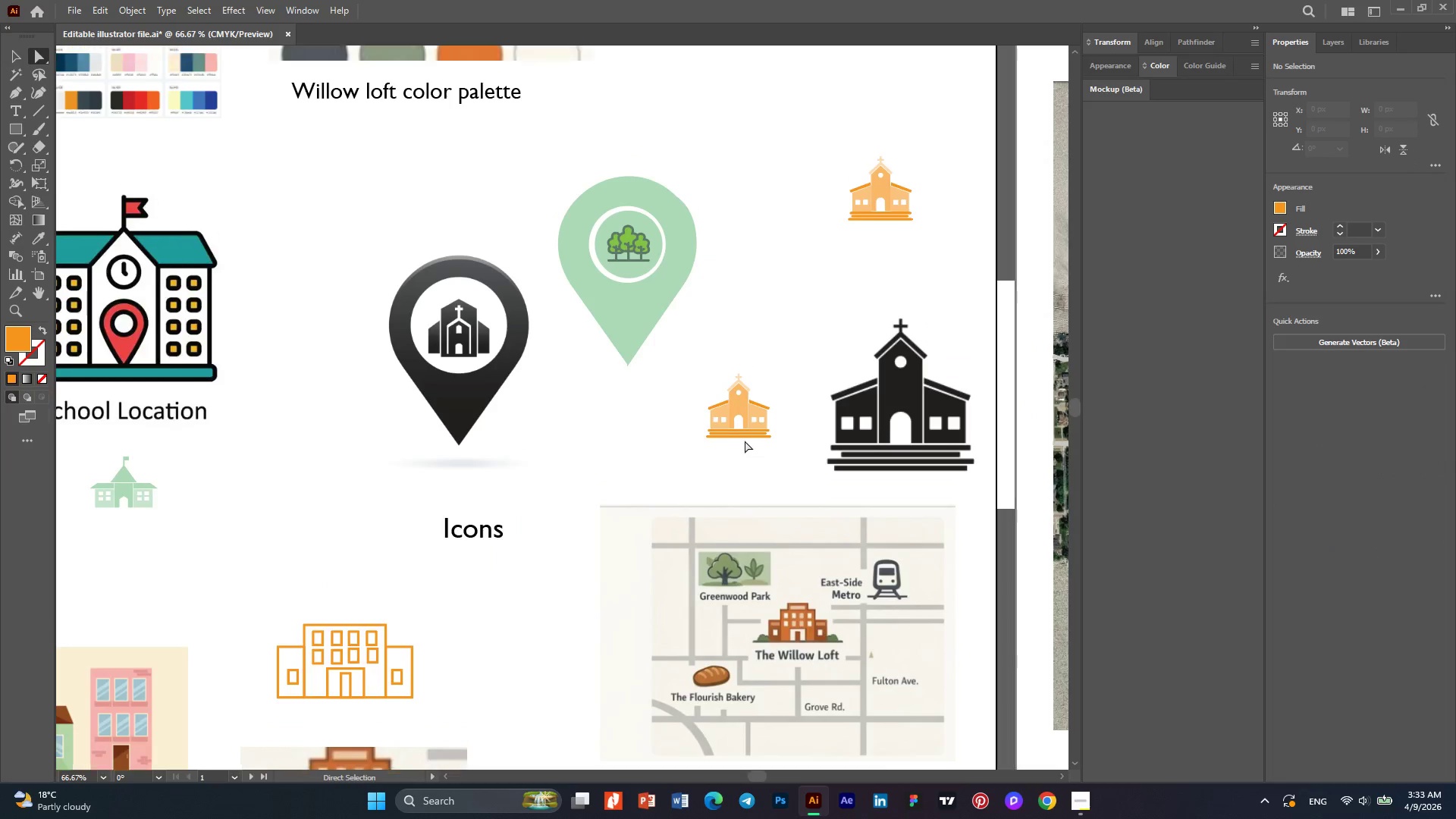 
scroll: coordinate [745, 441], scroll_direction: up, amount: 2.0
 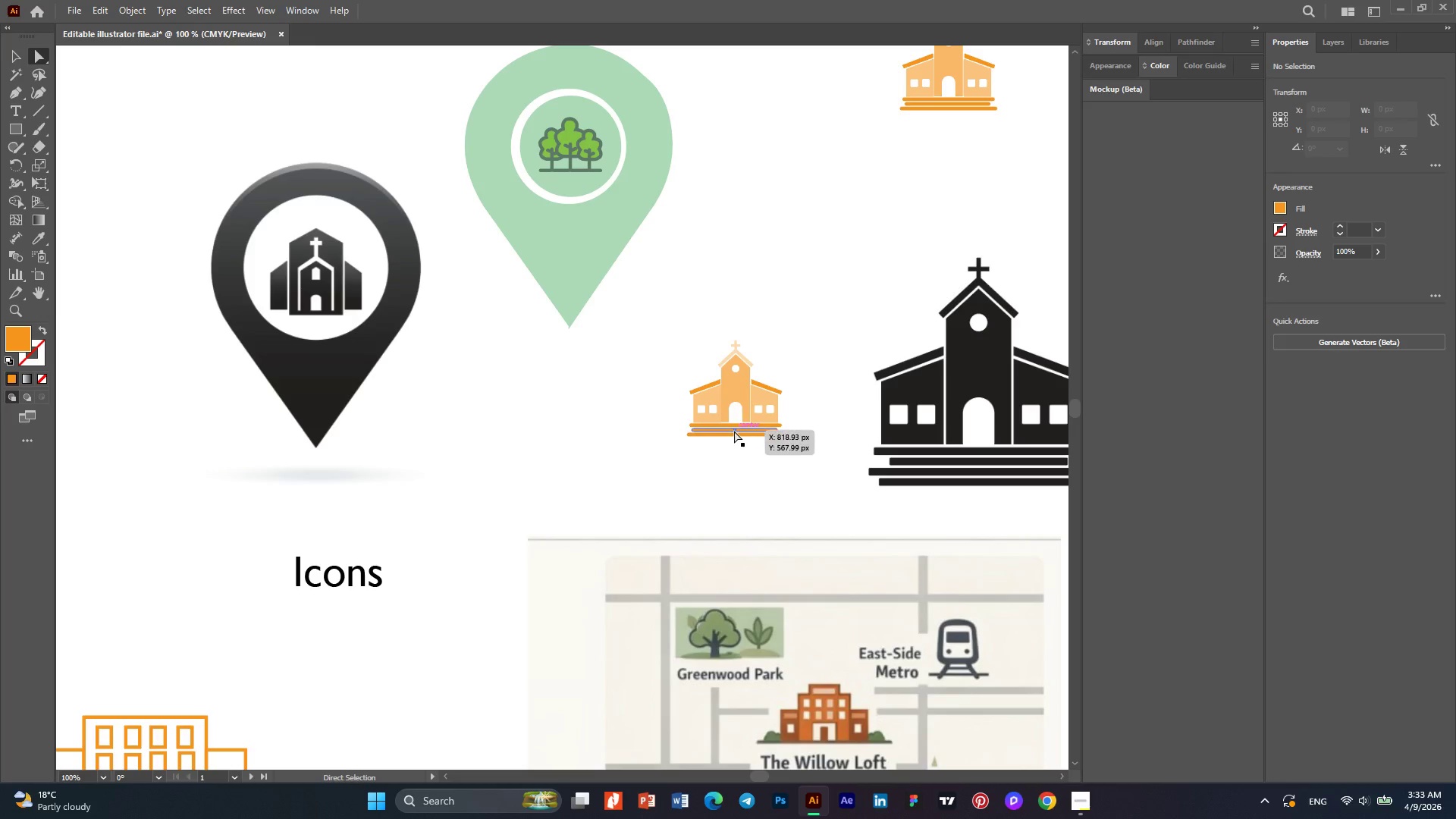 
hold_key(key=AltLeft, duration=1.06)
left_click_drag(start_coordinate=[734, 431], to_coordinate=[419, 663])
 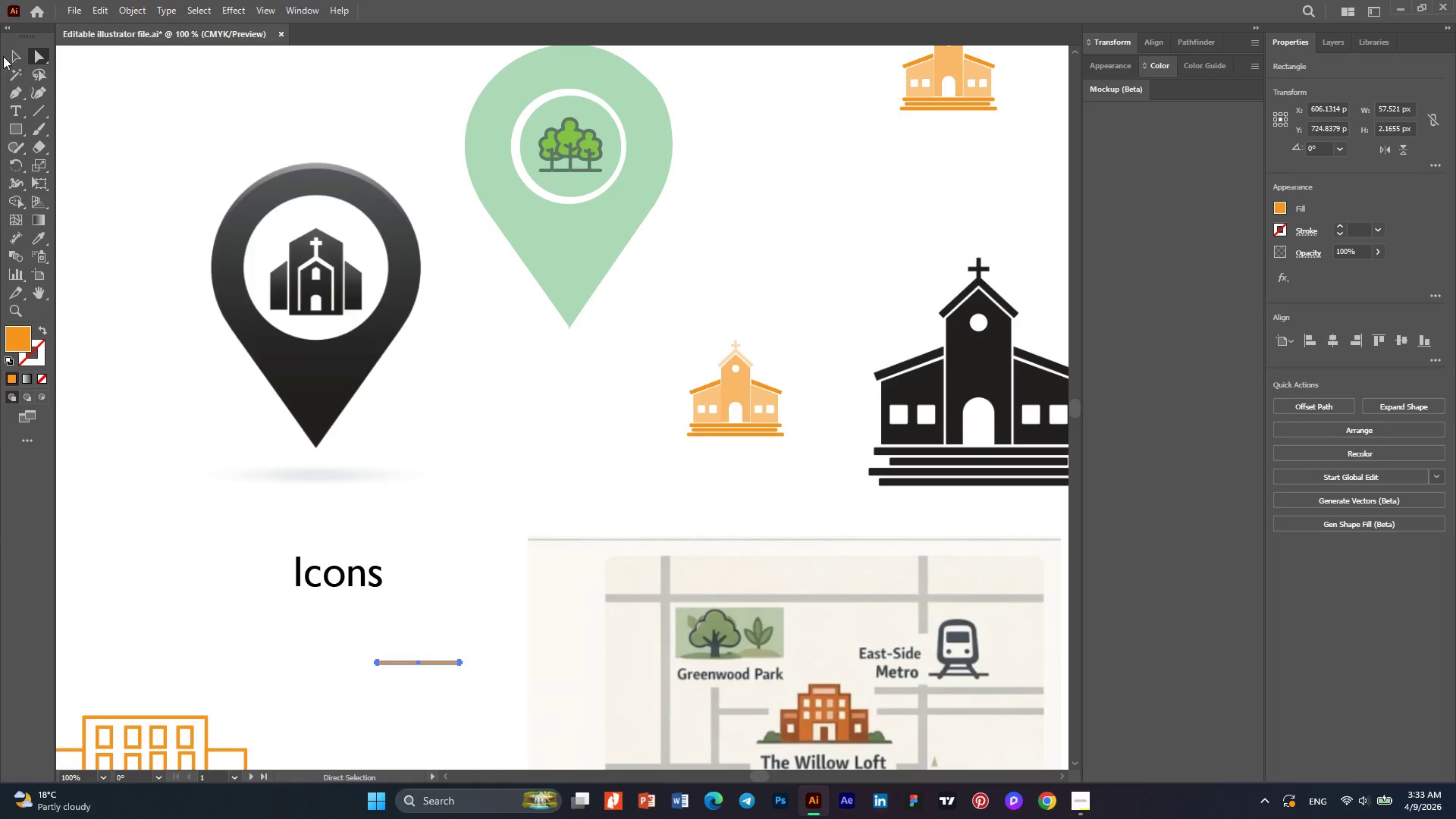 
left_click([10, 57])
 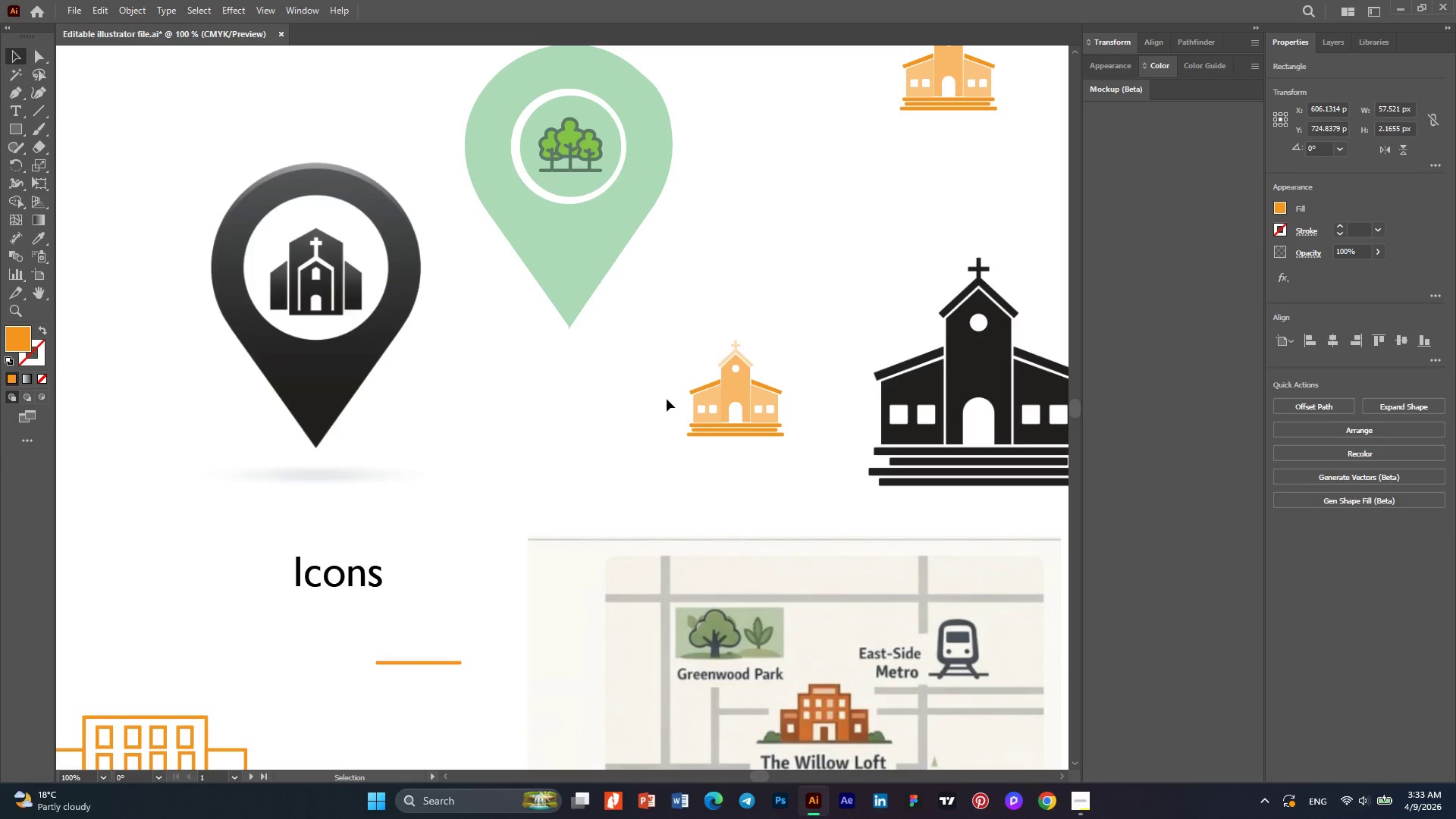 
double_click([736, 409])
 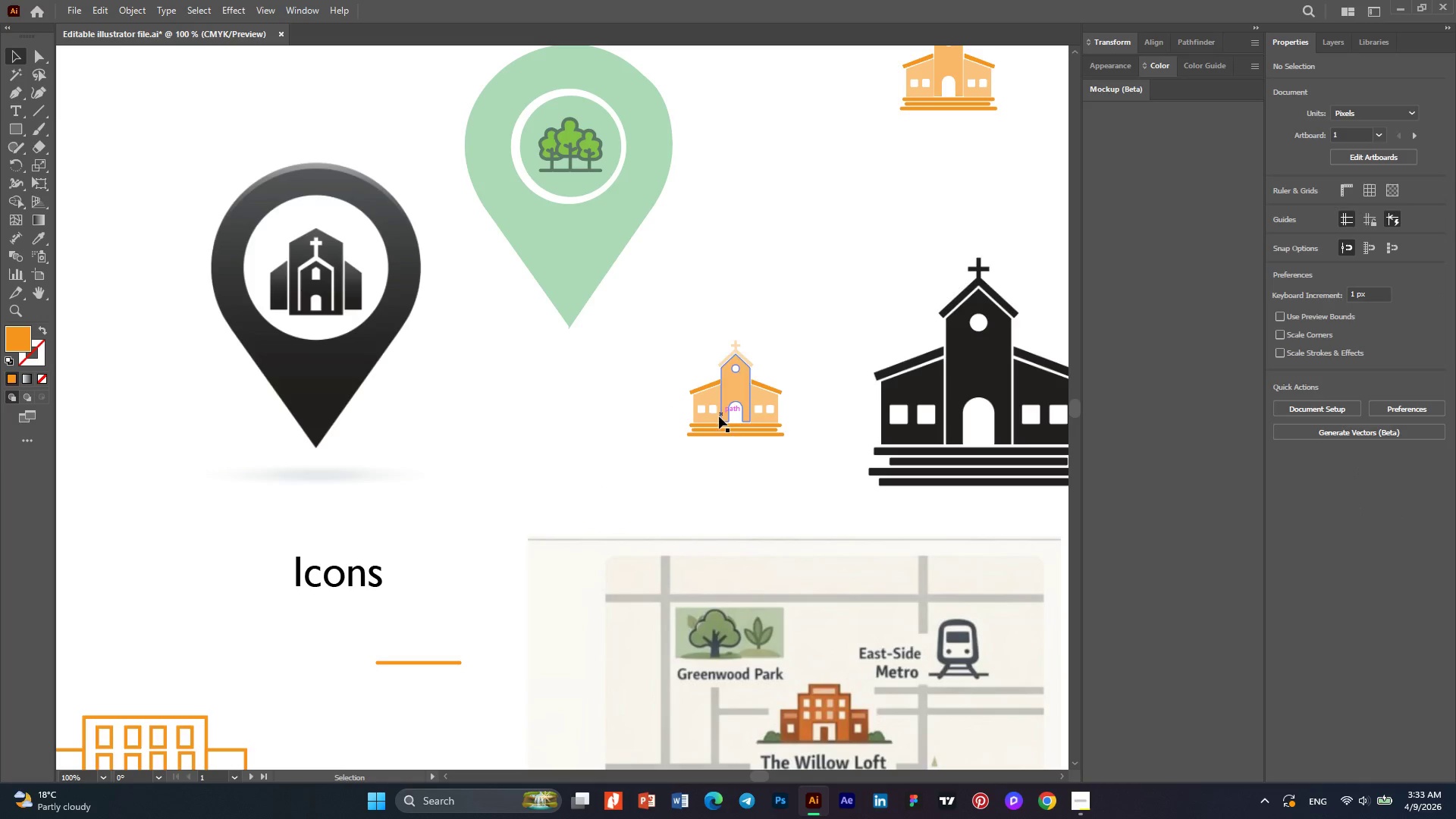 
triple_click([714, 425])
 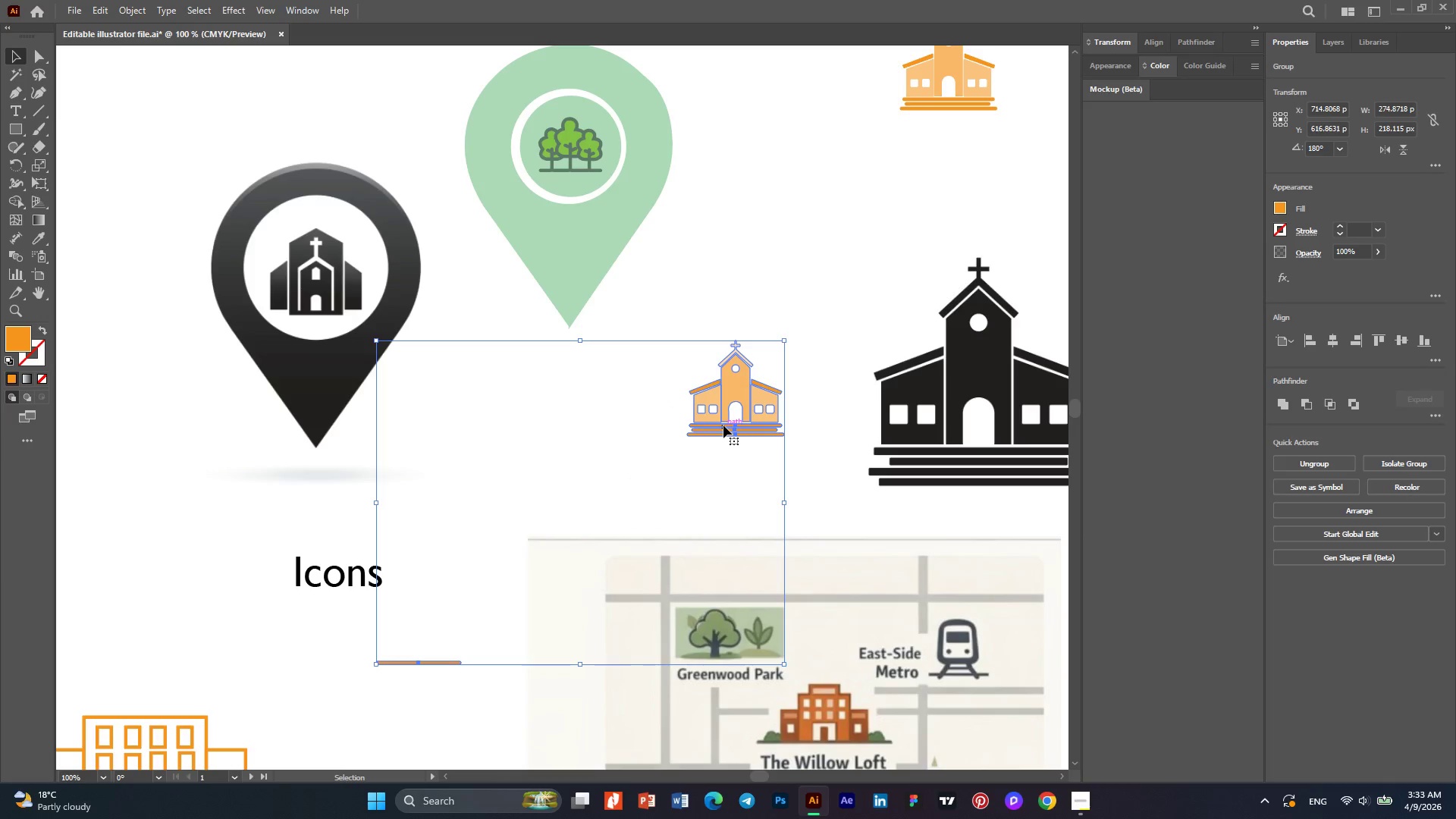 
key(Control+Z)
 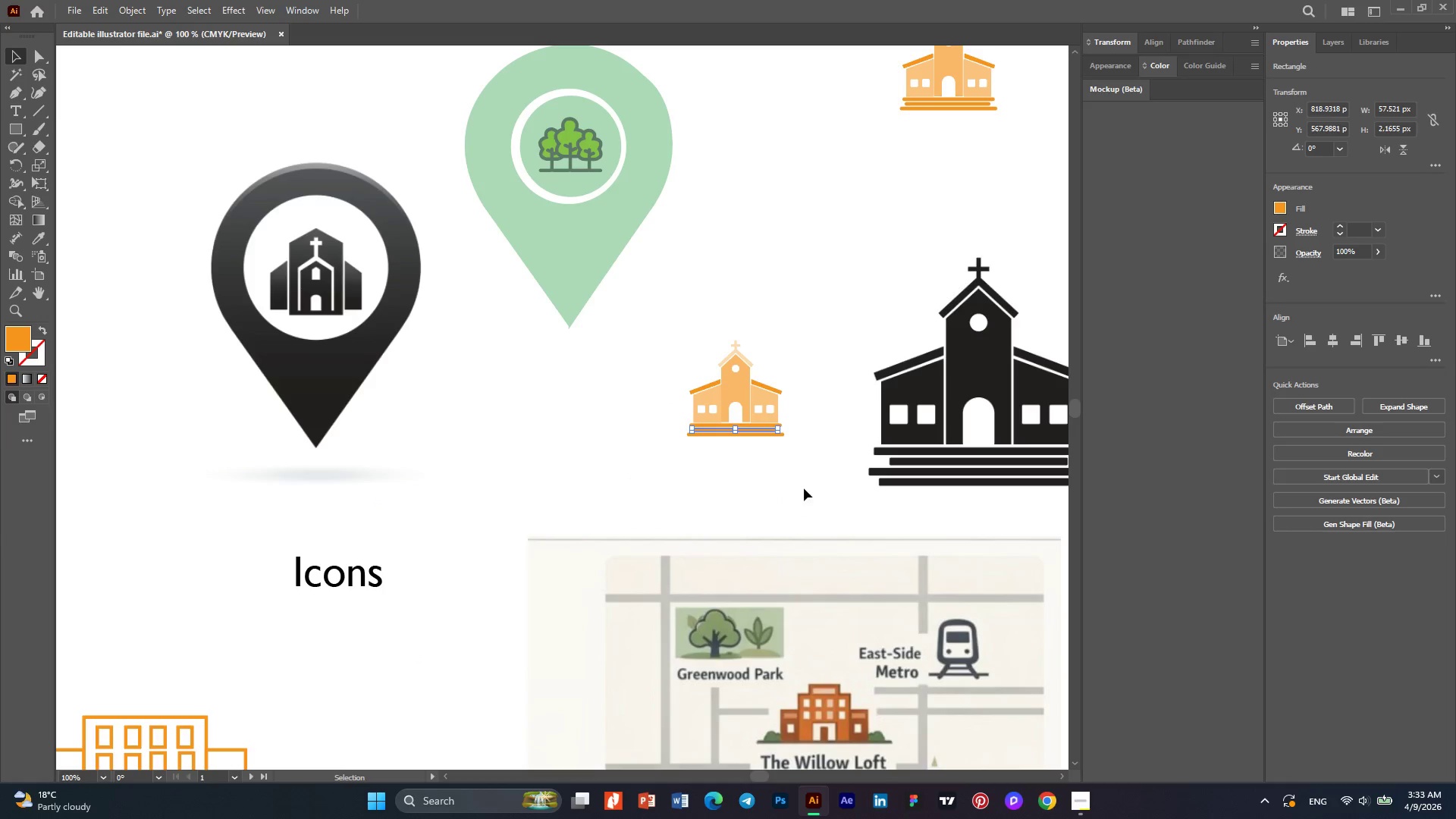 
left_click([802, 486])
 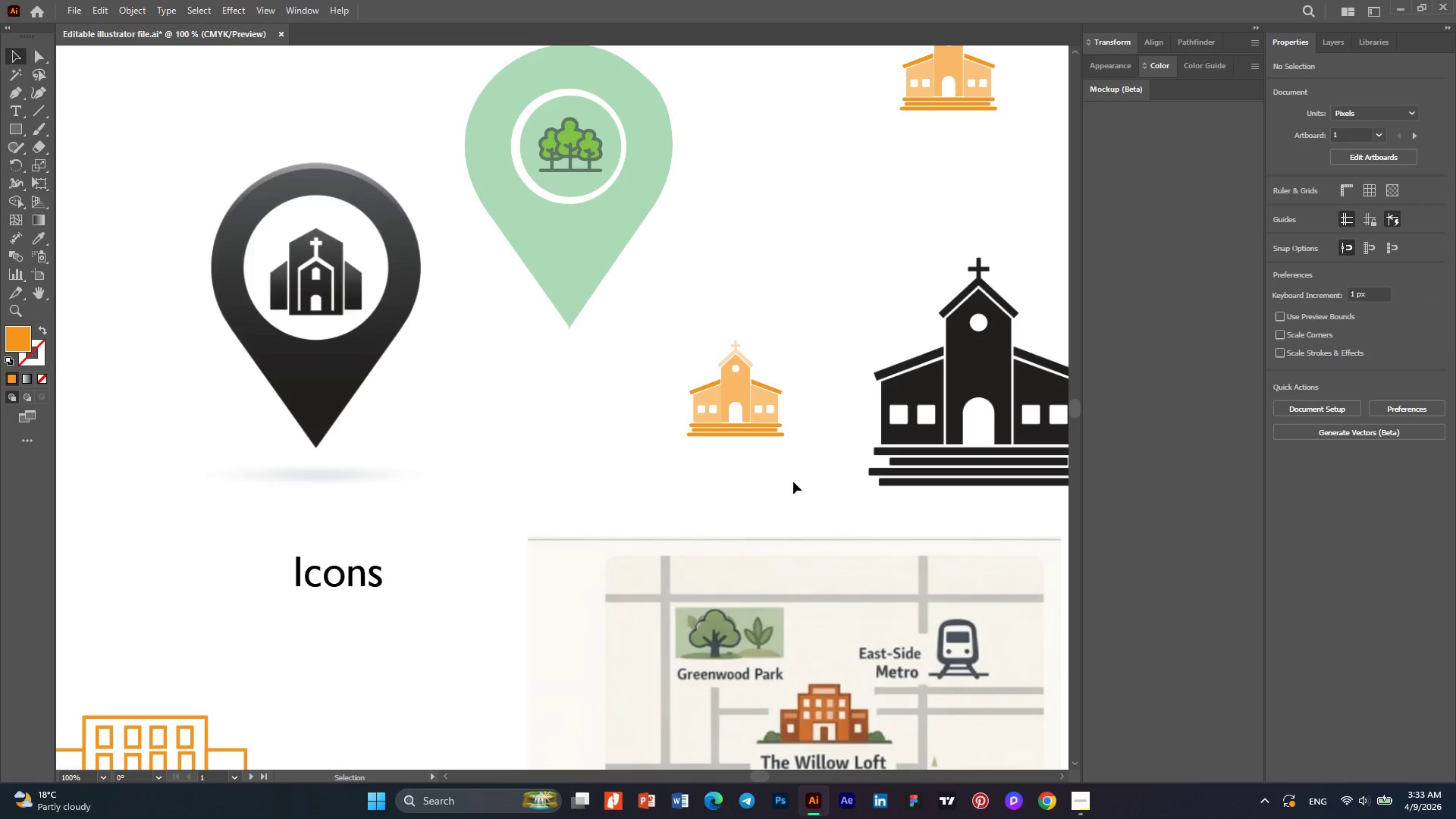 
hold_key(key=AltLeft, duration=0.8)
scroll: coordinate [793, 482], scroll_direction: up, amount: 1.0
 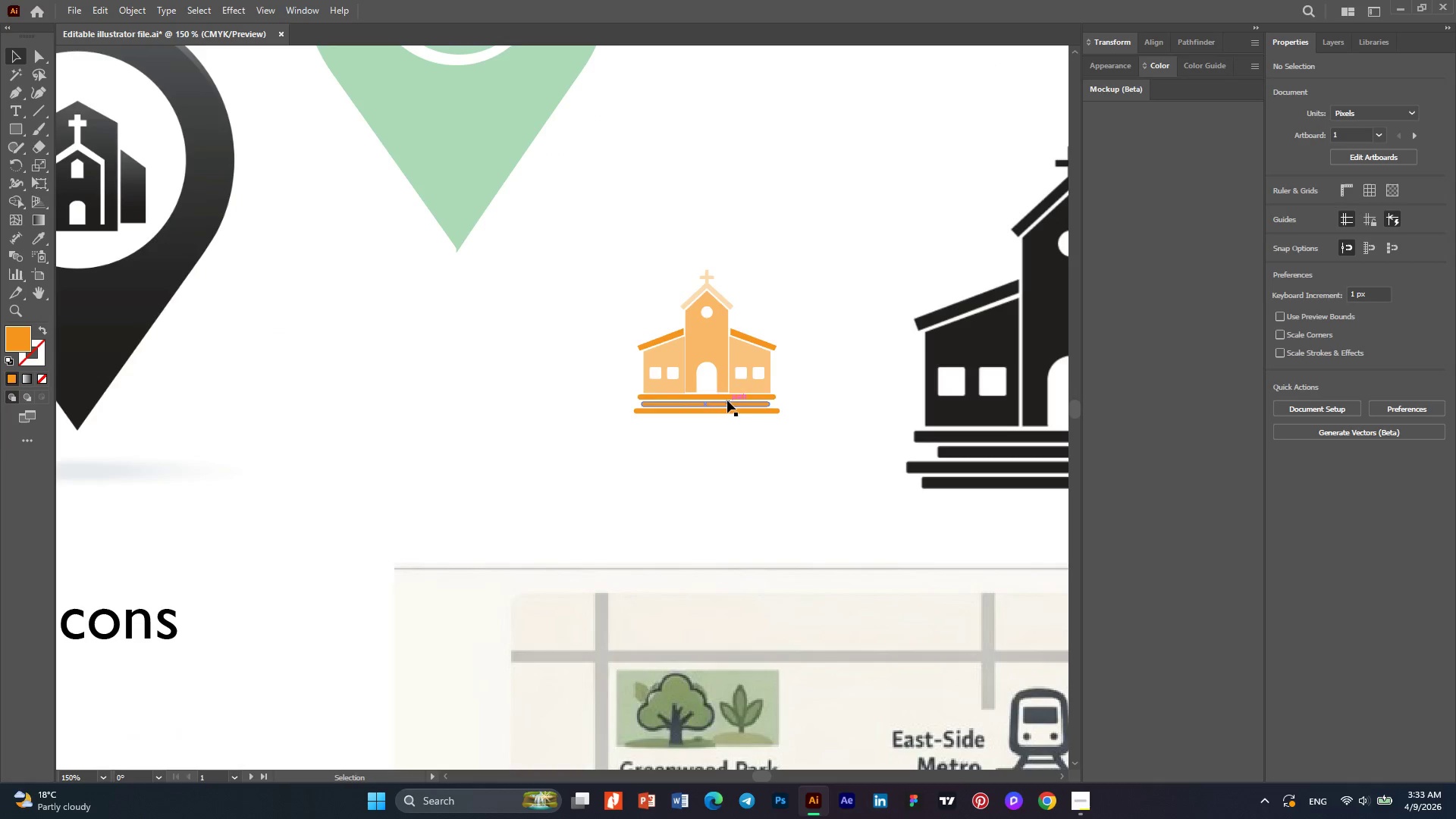 
left_click([723, 396])
 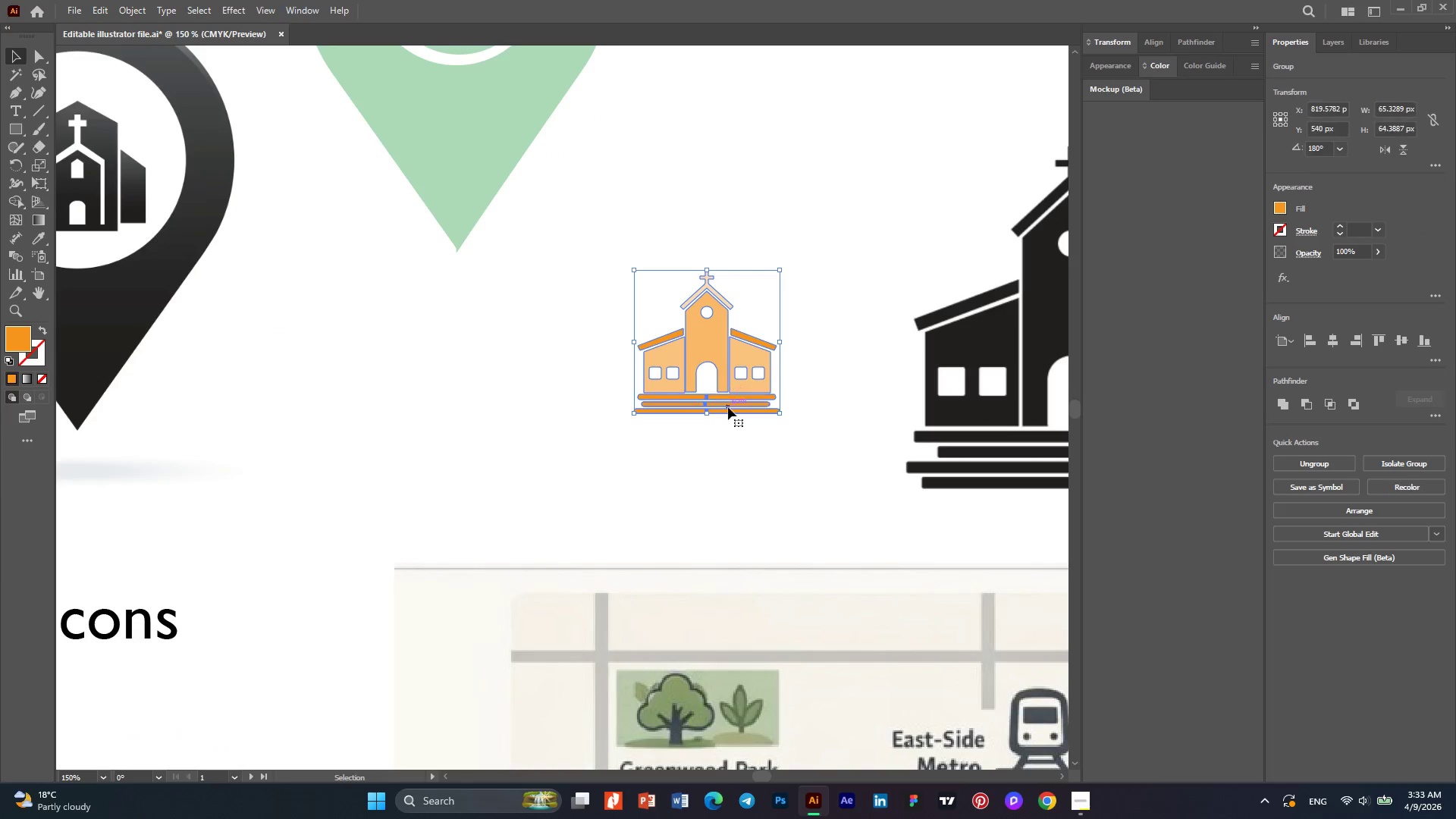 
right_click([730, 400])
 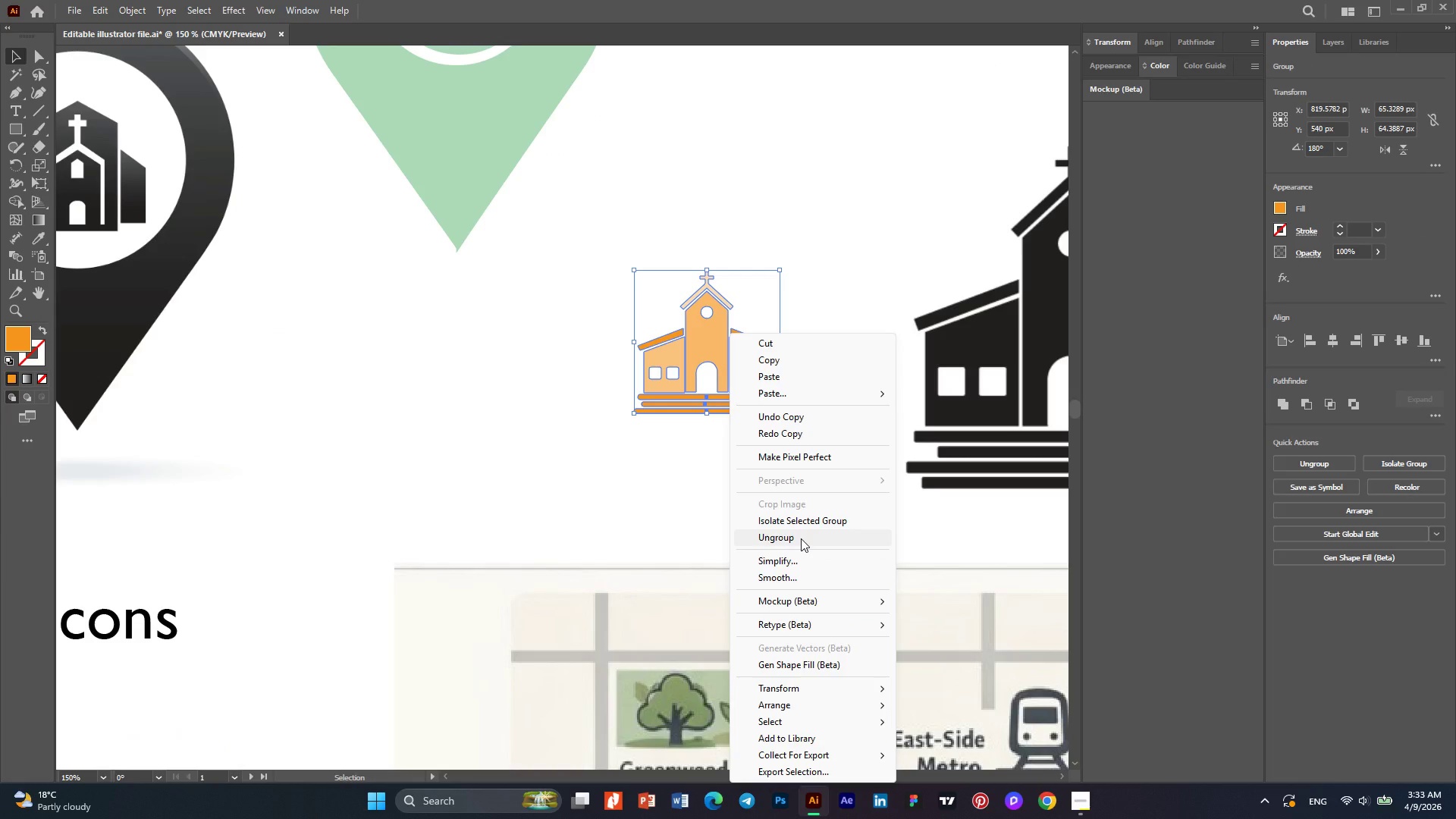 
left_click([801, 538])
 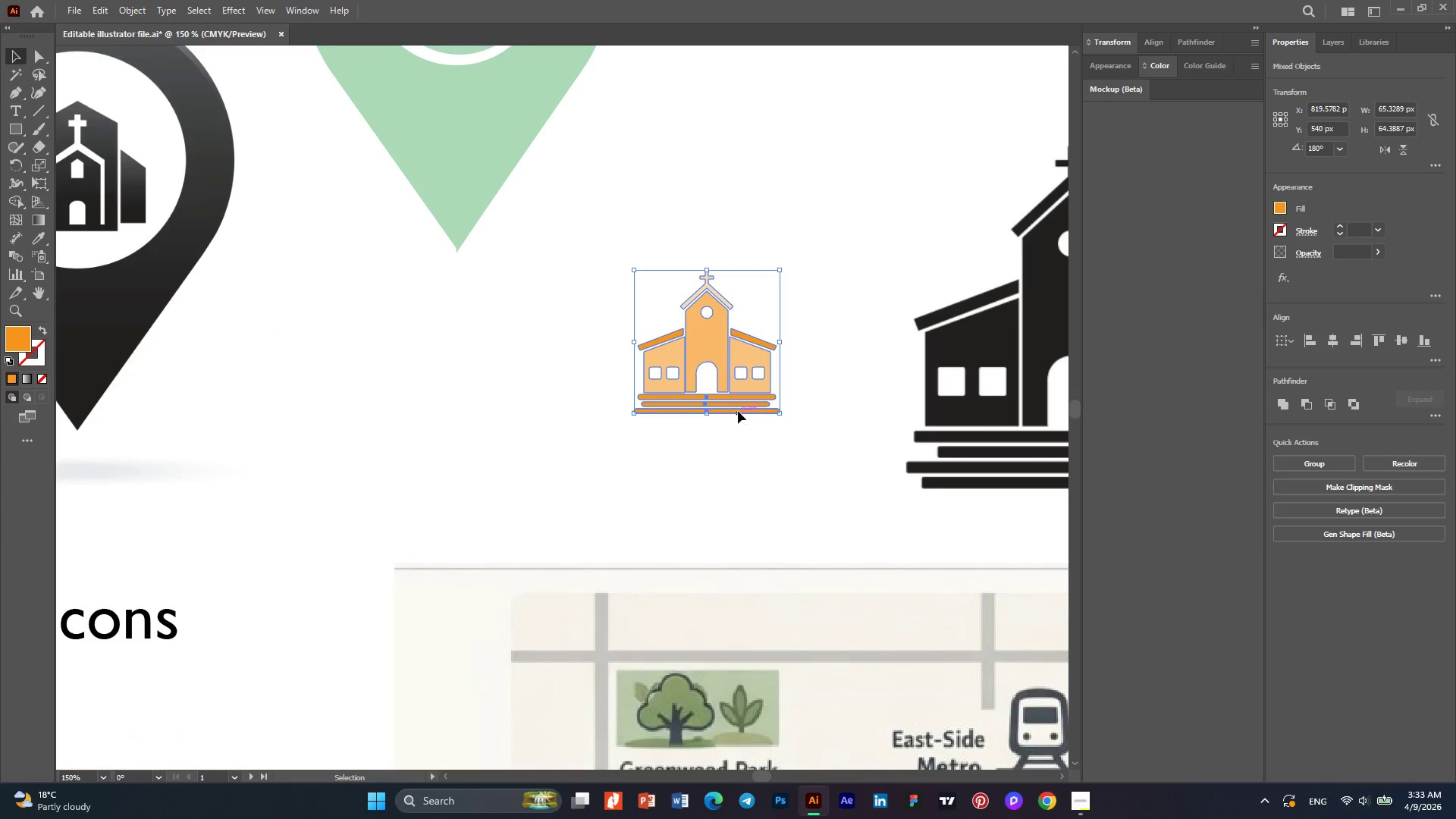 
double_click([762, 482])
 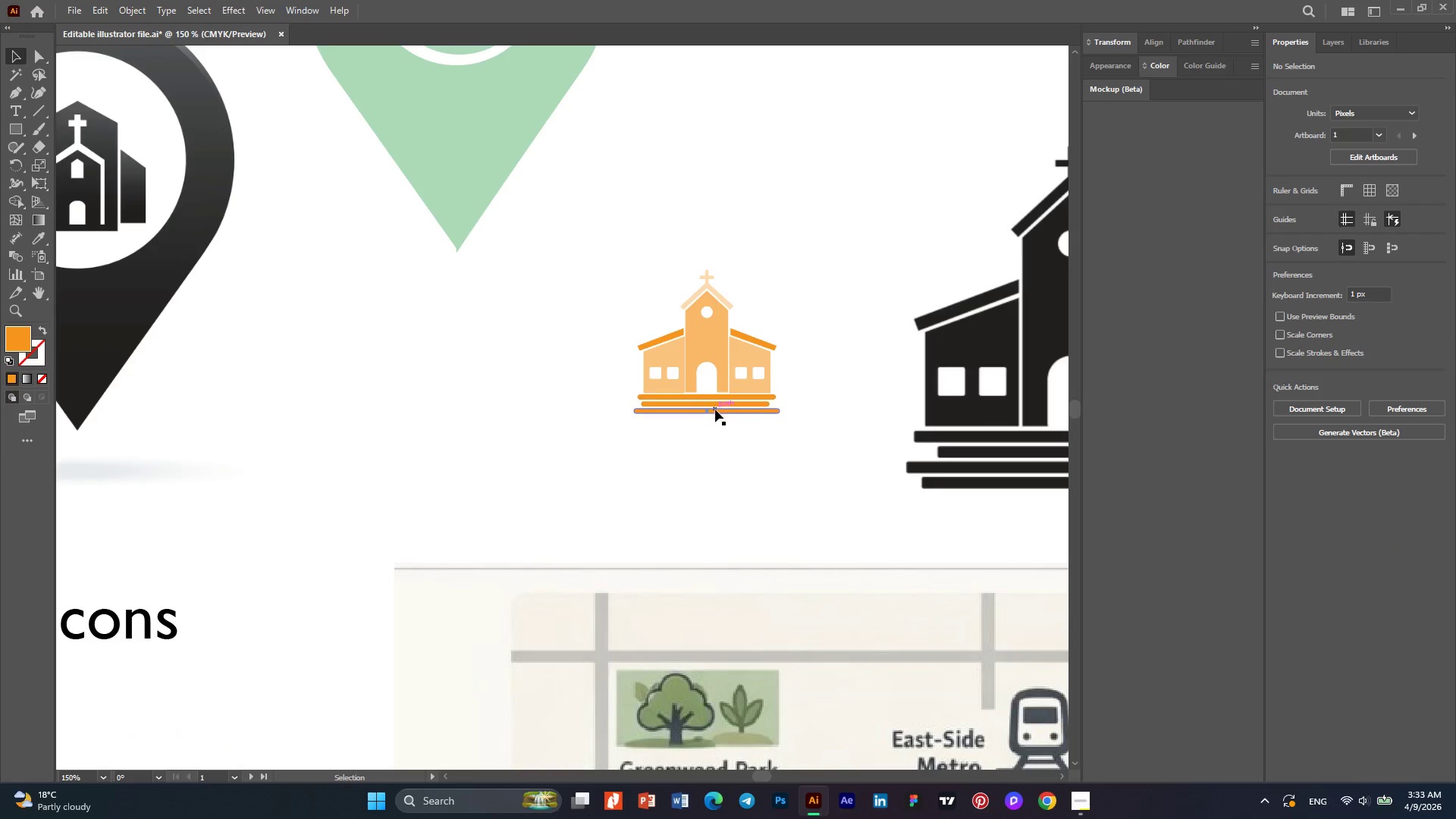 
hold_key(key=AltLeft, duration=0.69)
left_click_drag(start_coordinate=[715, 410], to_coordinate=[536, 495])
 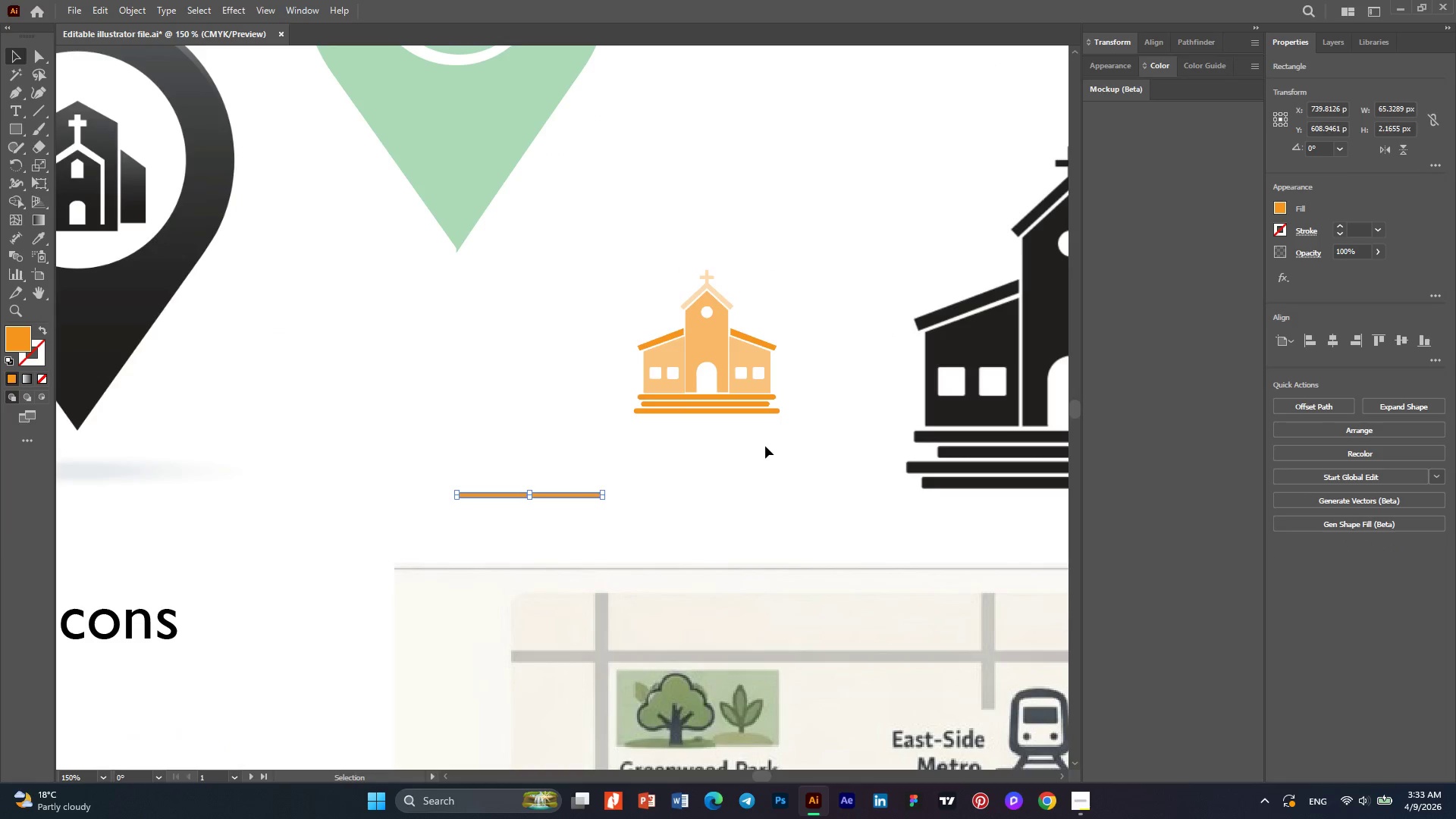 
left_click_drag(start_coordinate=[756, 446], to_coordinate=[610, 276])
 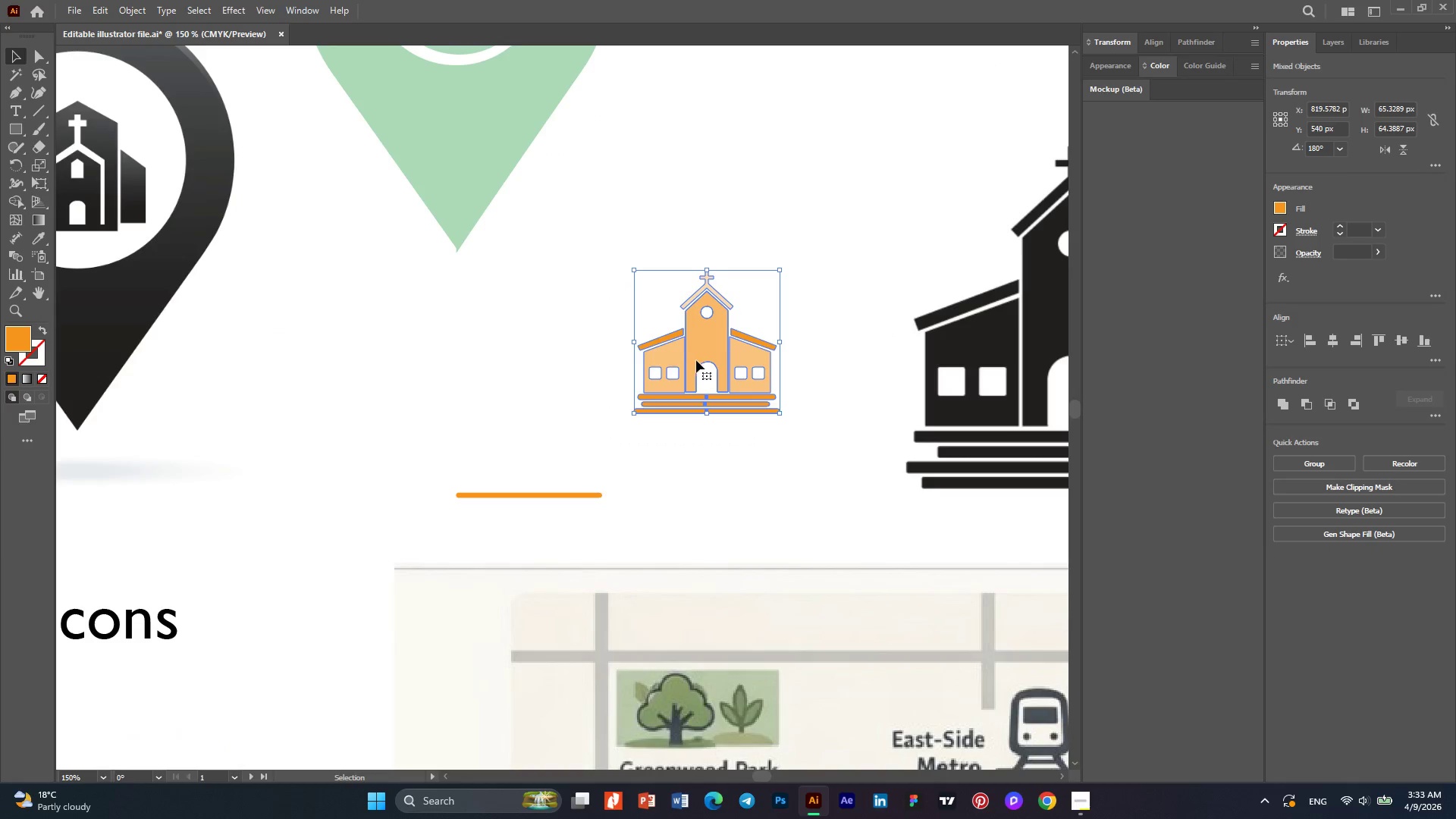 
right_click([696, 360])
 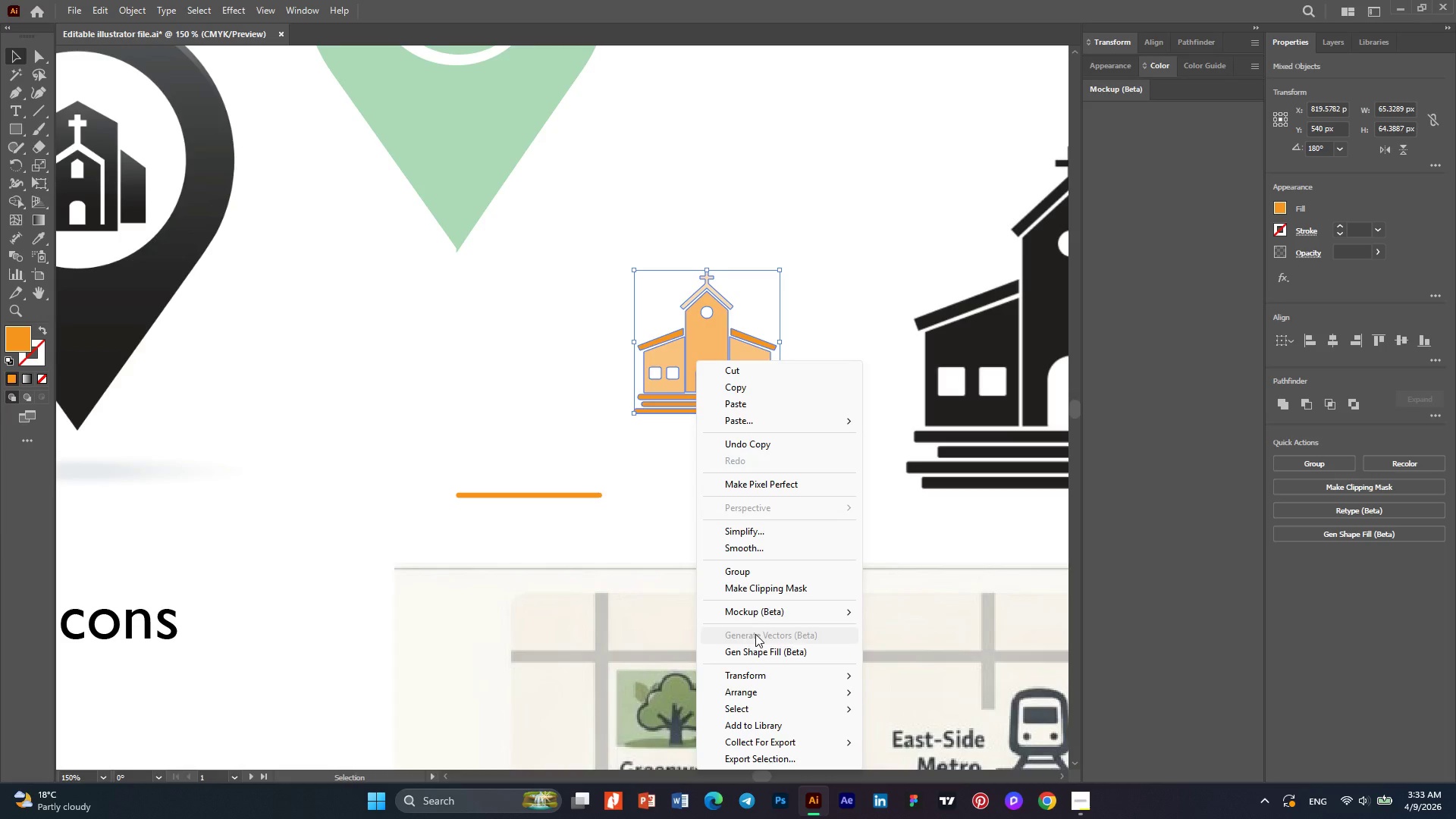 
mouse_move([760, 681])
 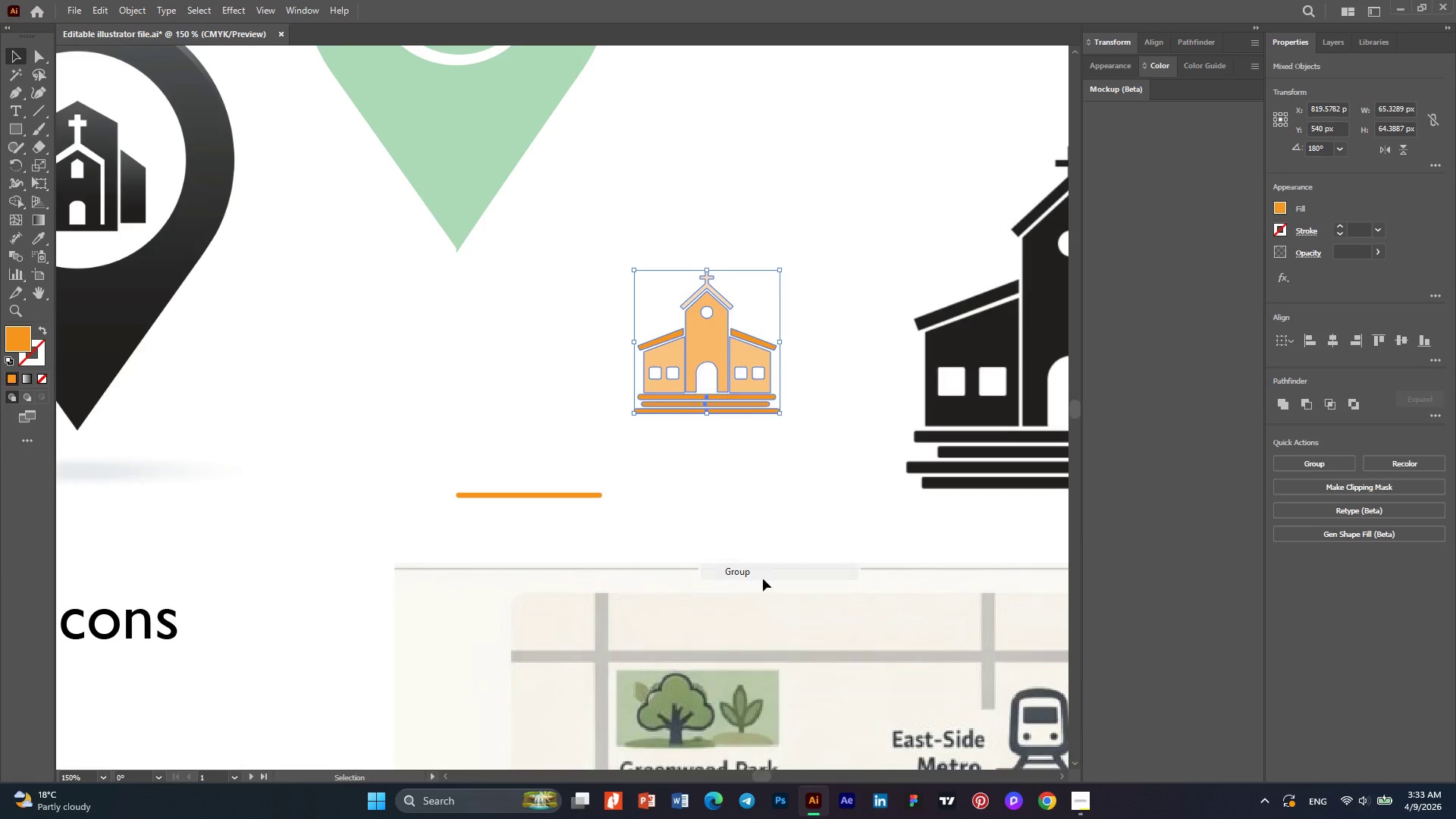 
double_click([545, 340])
 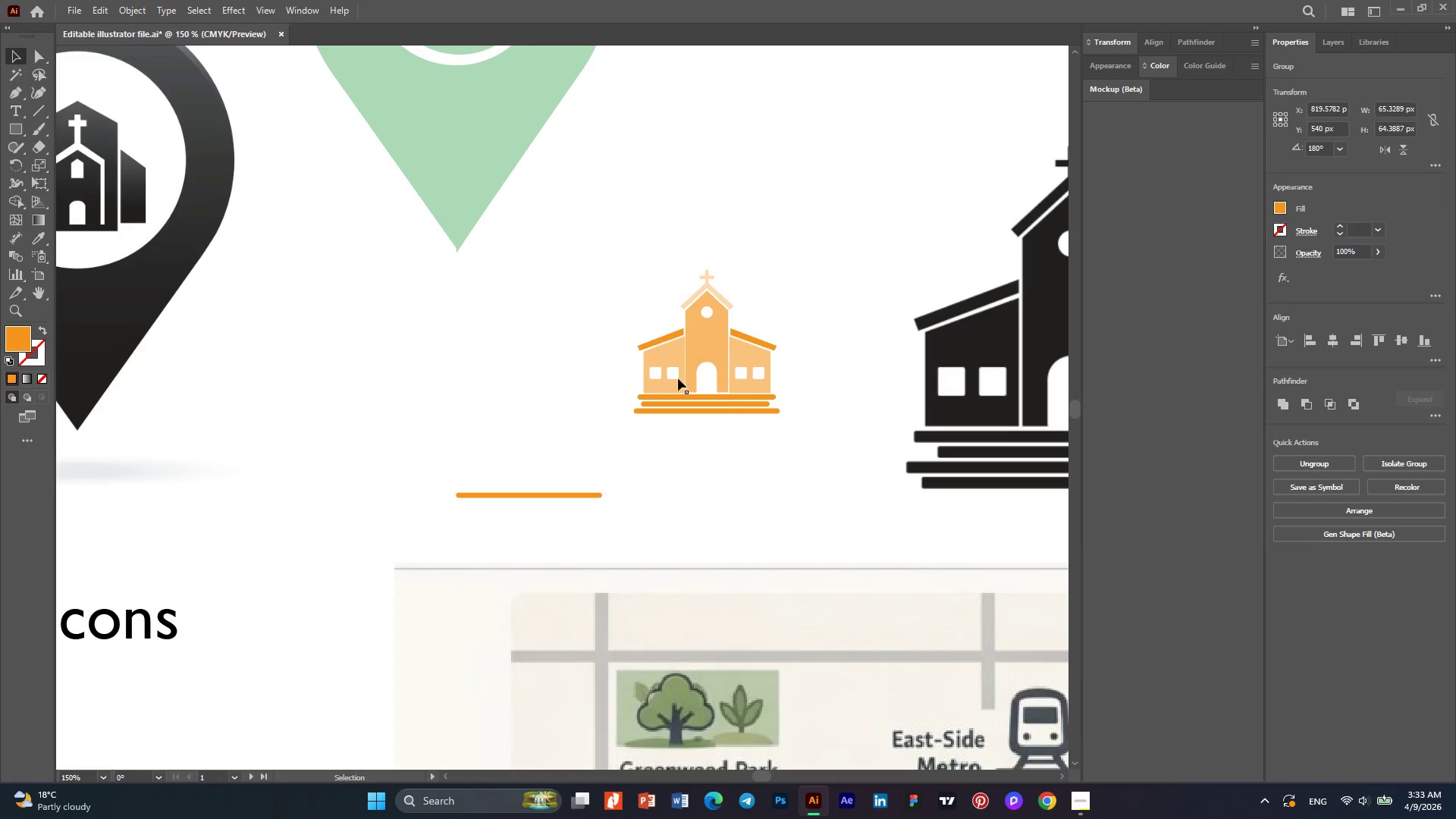 
hold_key(key=AltLeft, duration=0.31)
scroll: coordinate [743, 434], scroll_direction: down, amount: 3.0
 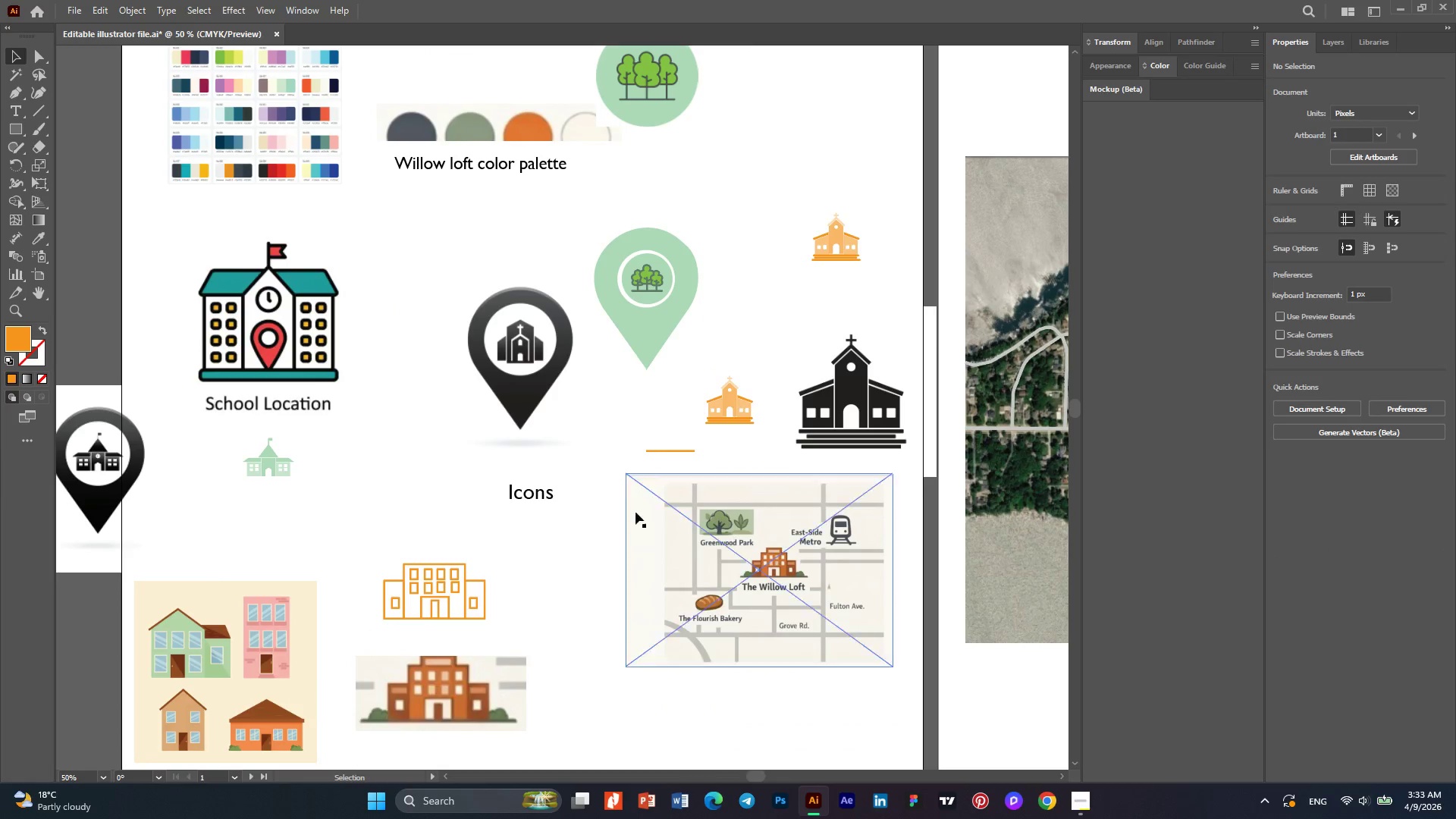 
hold_key(key=AltLeft, duration=0.33)
 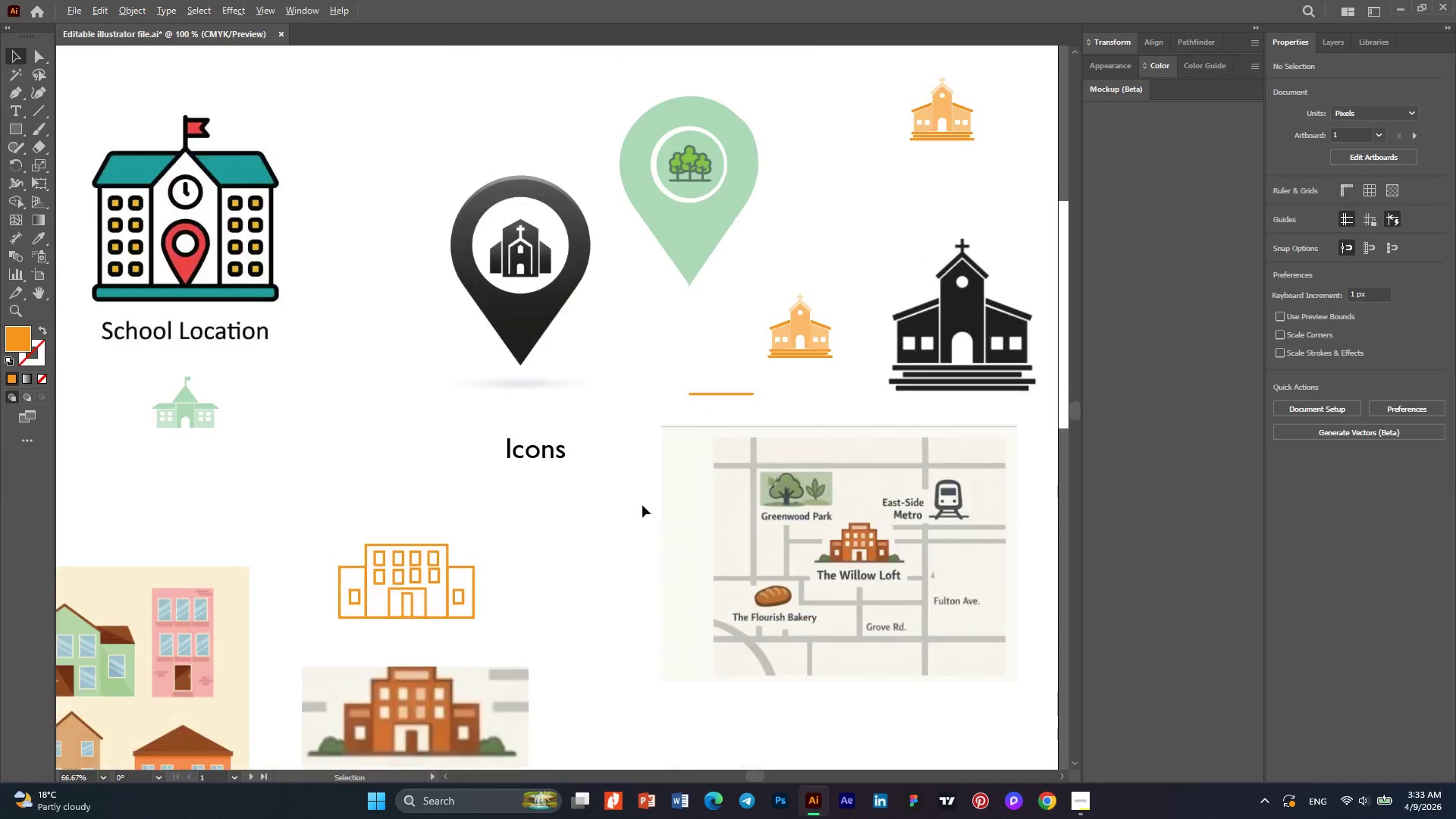 
key(Alt+AltLeft)
 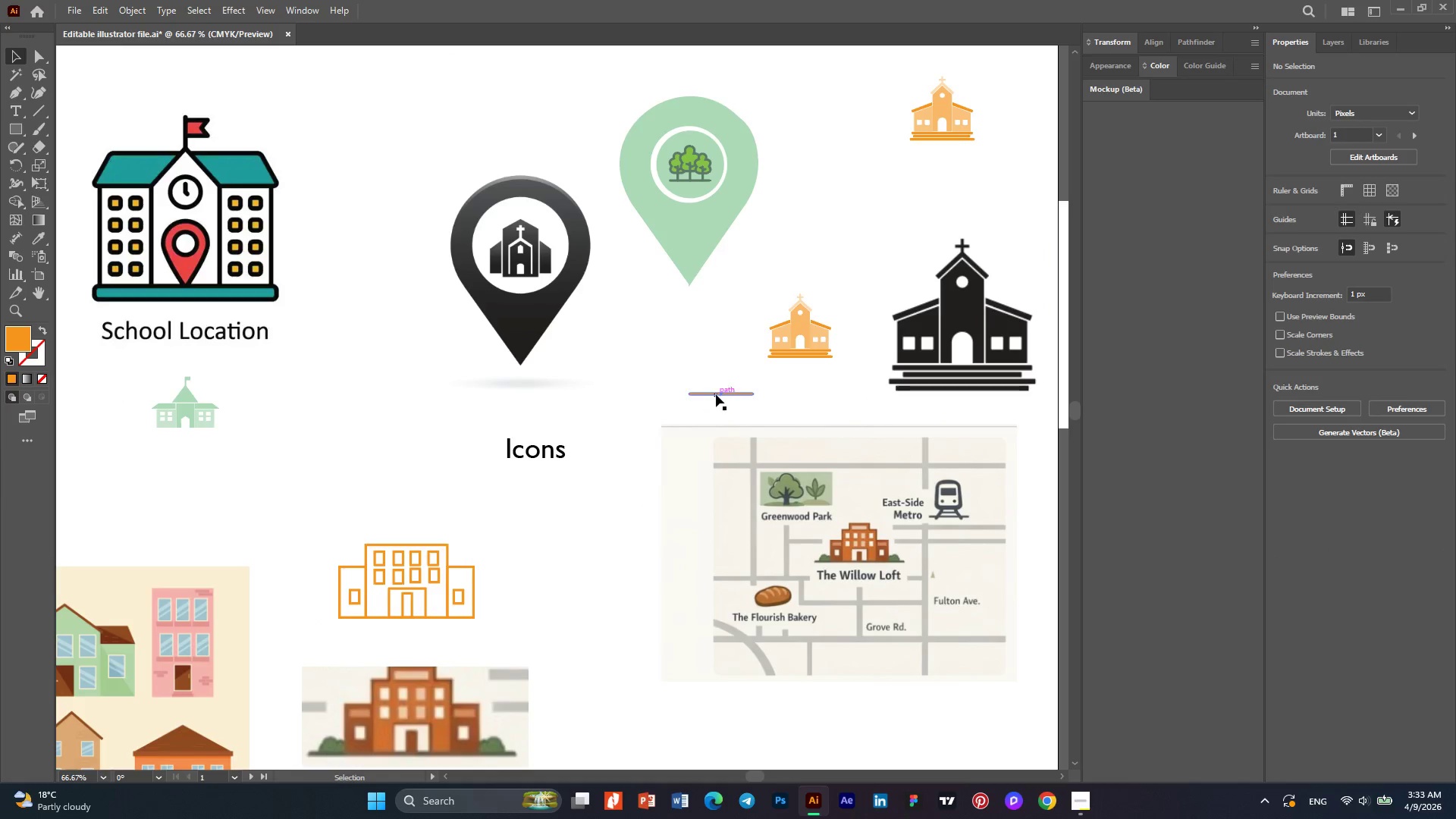 
scroll: coordinate [642, 505], scroll_direction: up, amount: 1.0
 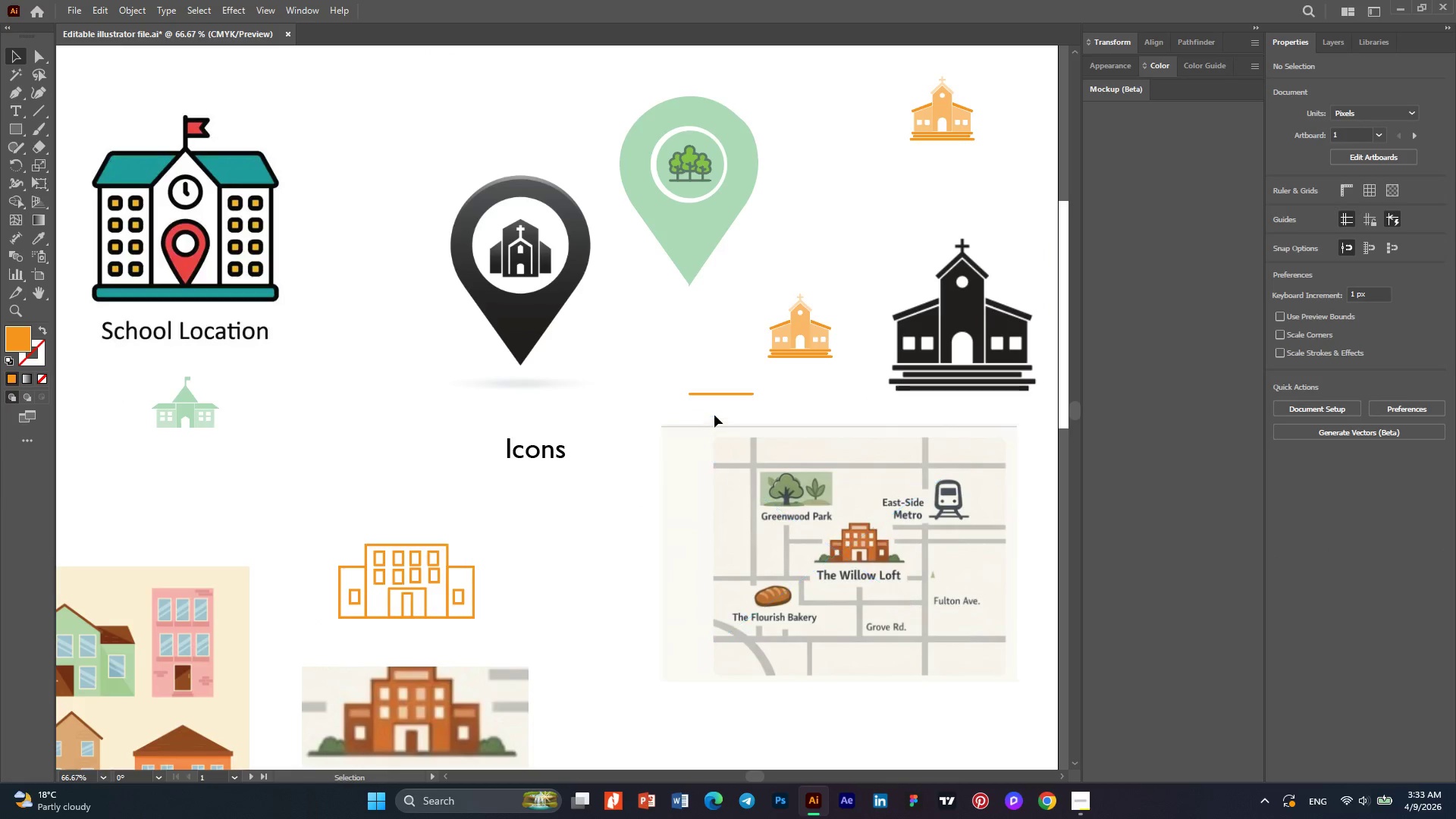 
left_click_drag(start_coordinate=[716, 394], to_coordinate=[339, 617])
 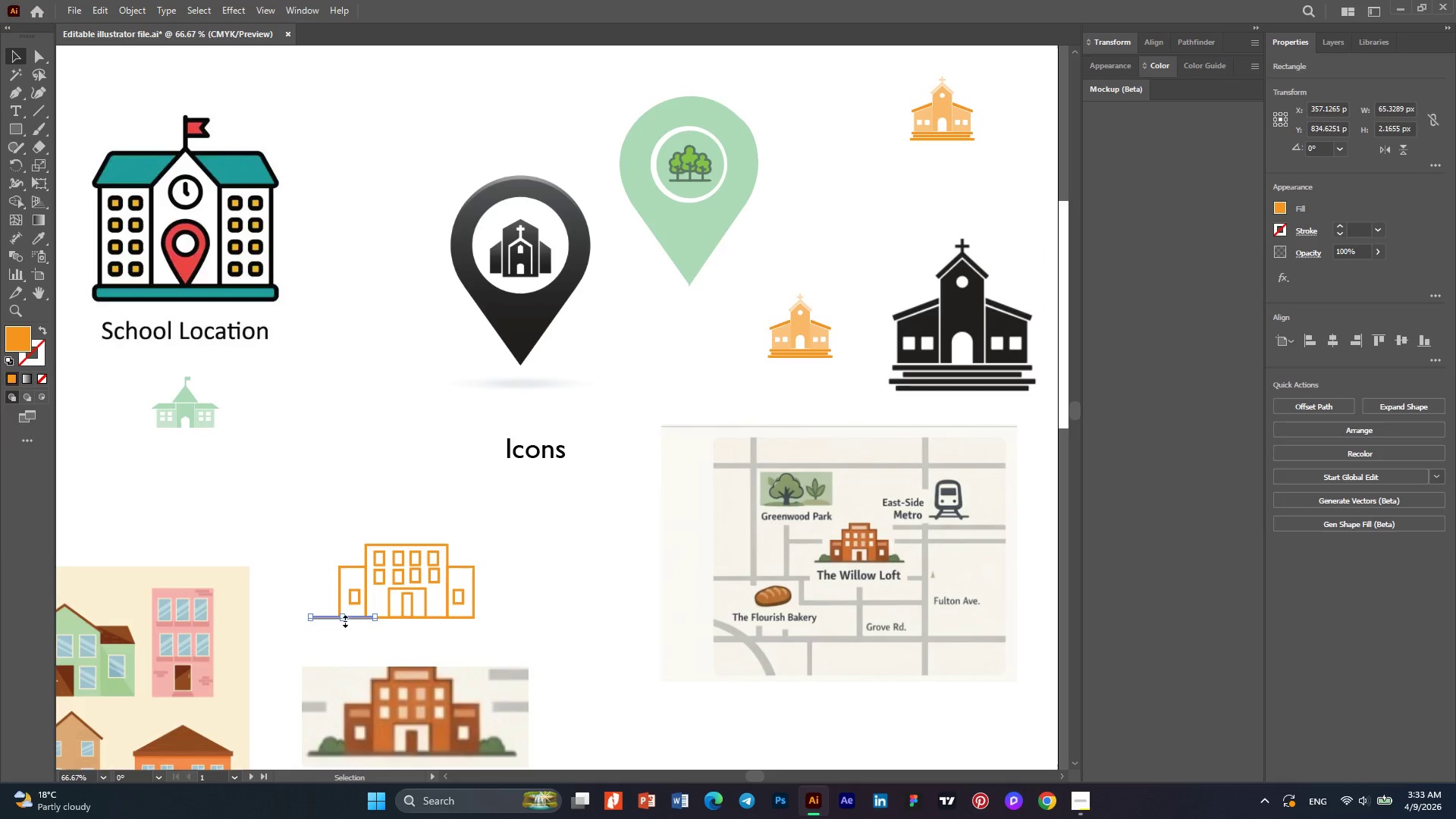 
left_click_drag(start_coordinate=[340, 620], to_coordinate=[340, 623])
 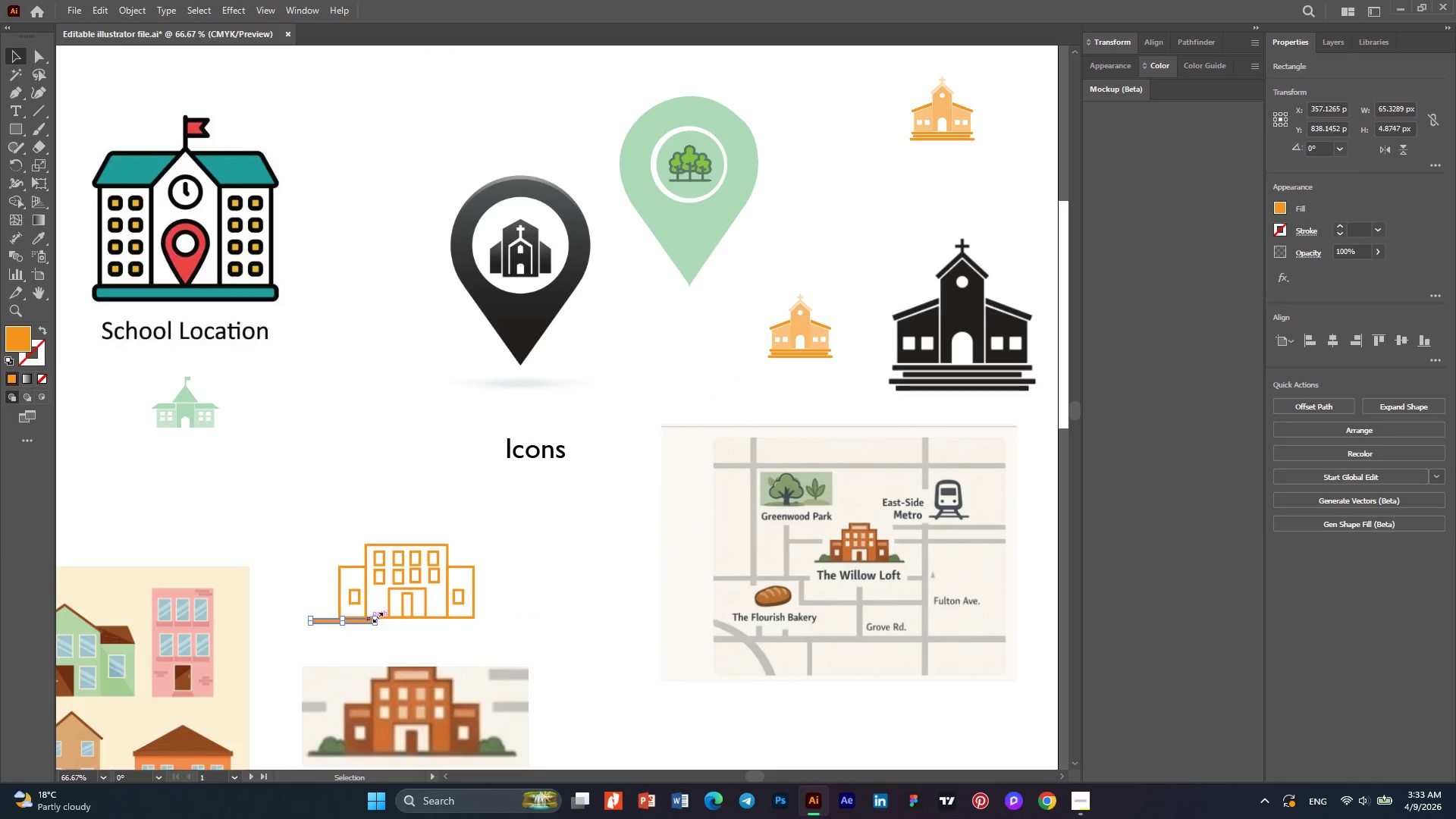 
hold_key(key=AltLeft, duration=0.34)
scroll: coordinate [372, 634], scroll_direction: up, amount: 2.0
 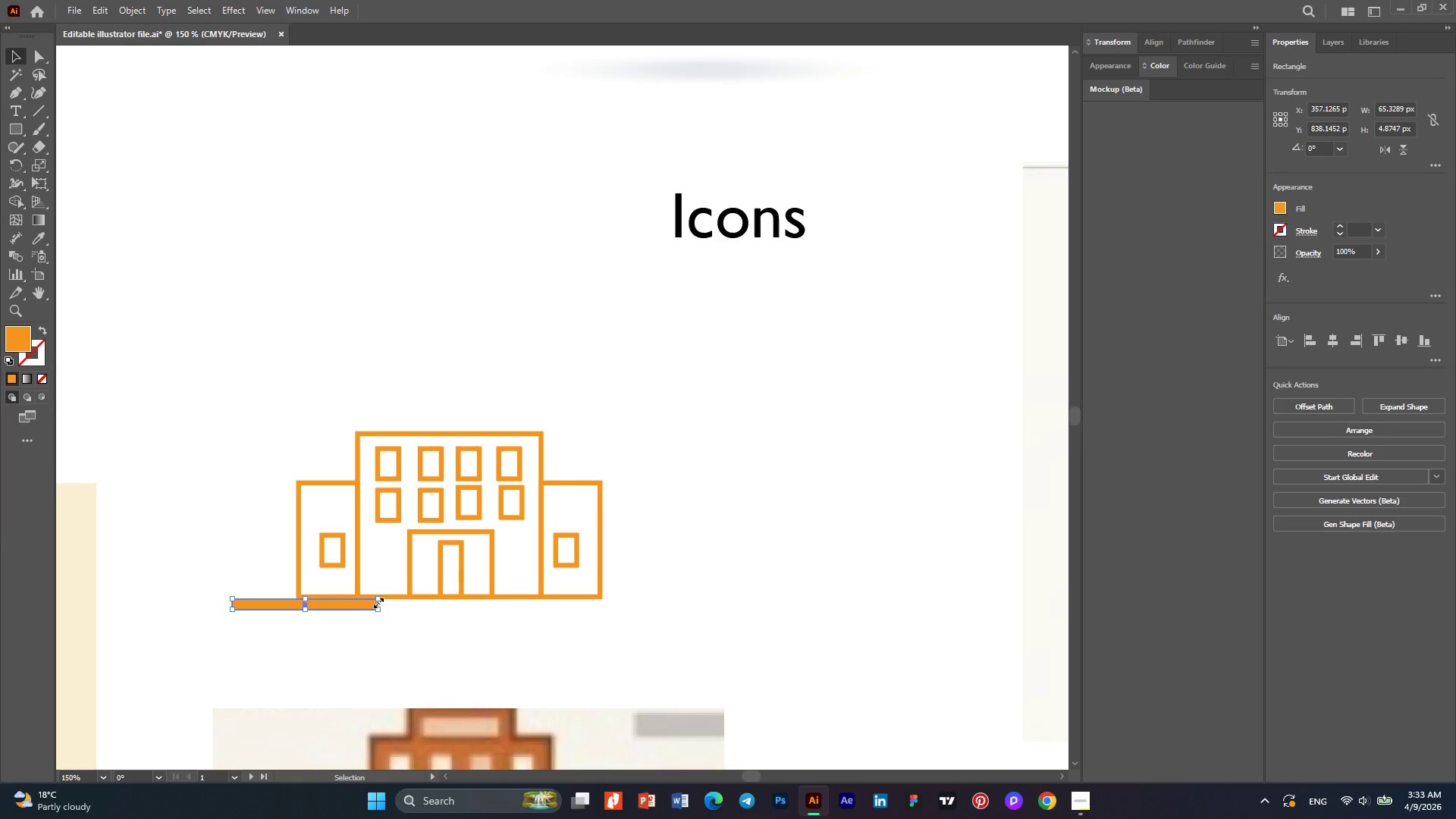 
hold_key(key=AltLeft, duration=0.38)
scroll: coordinate [376, 615], scroll_direction: up, amount: 2.0
 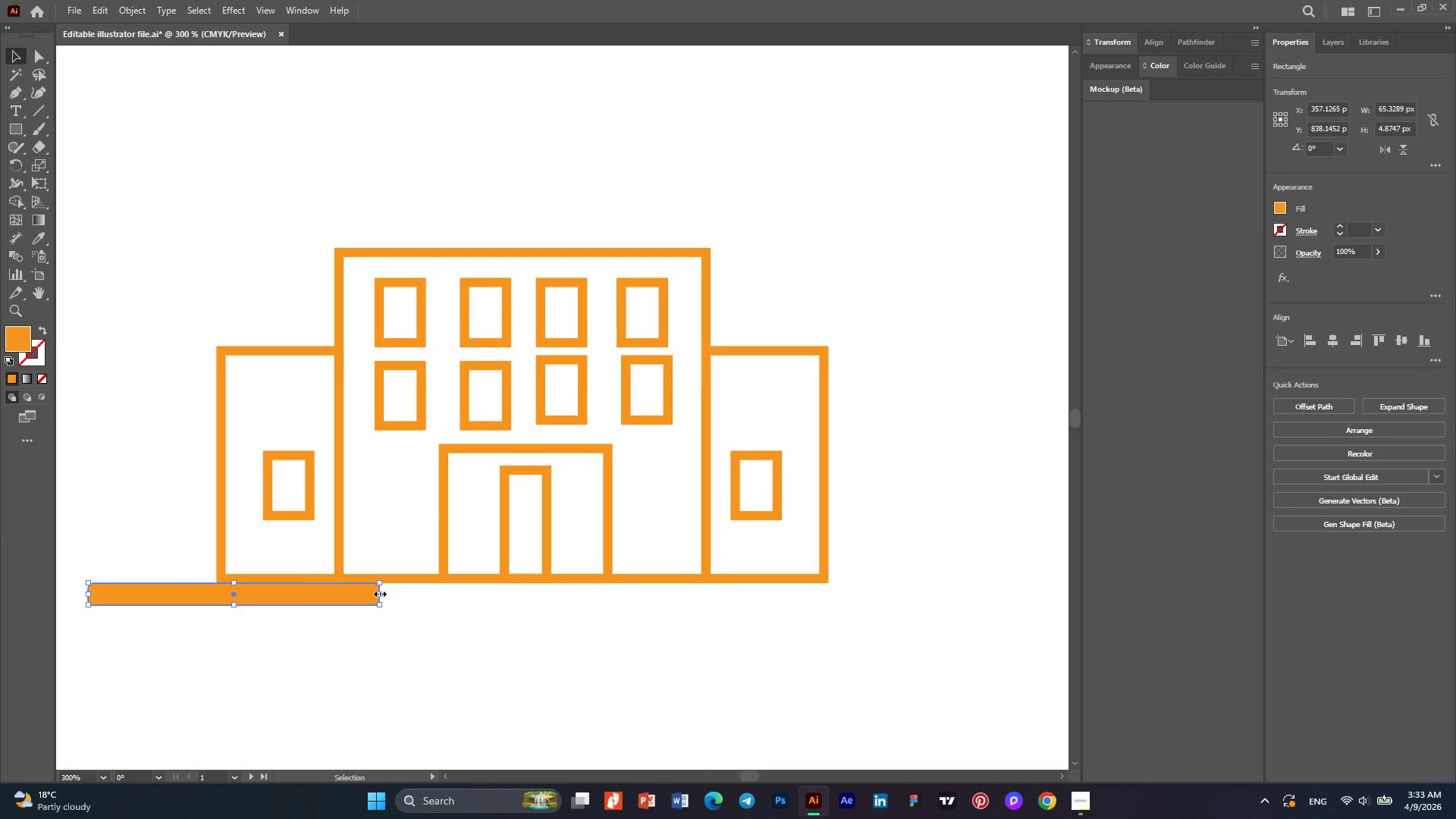 
left_click_drag(start_coordinate=[378, 592], to_coordinate=[959, 599])
 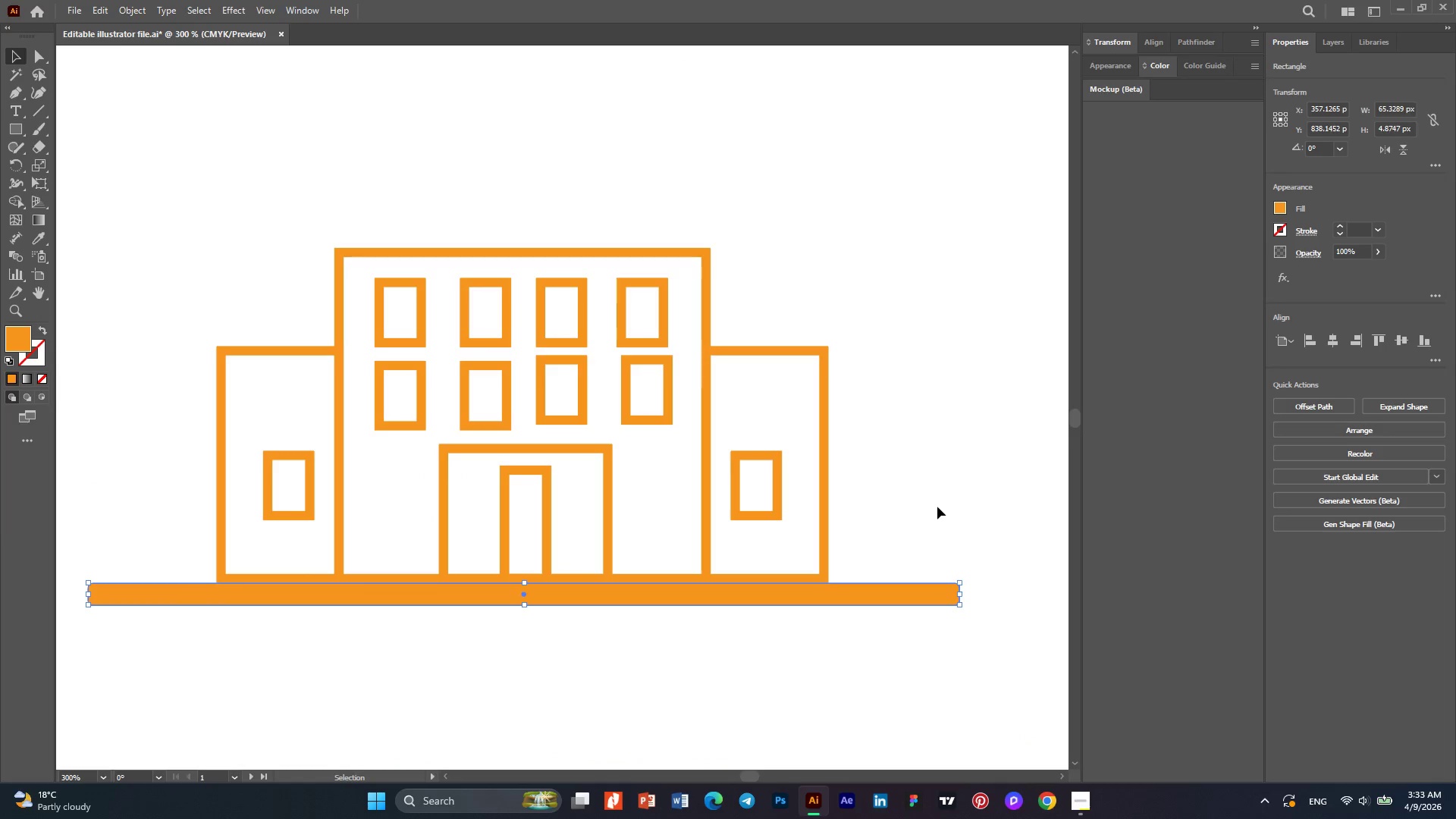 
left_click([937, 507])
 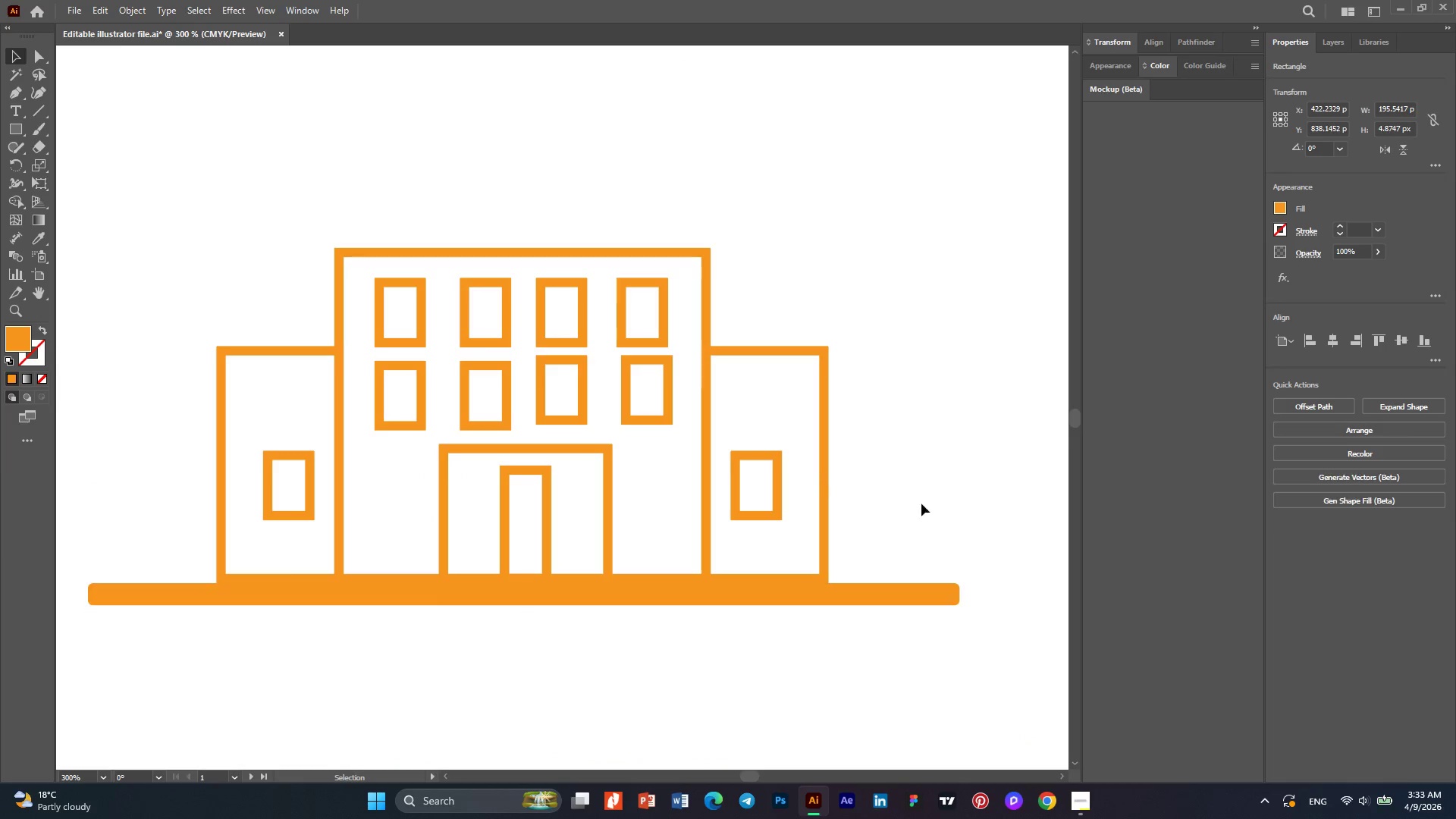 
key(Alt+AltLeft)
 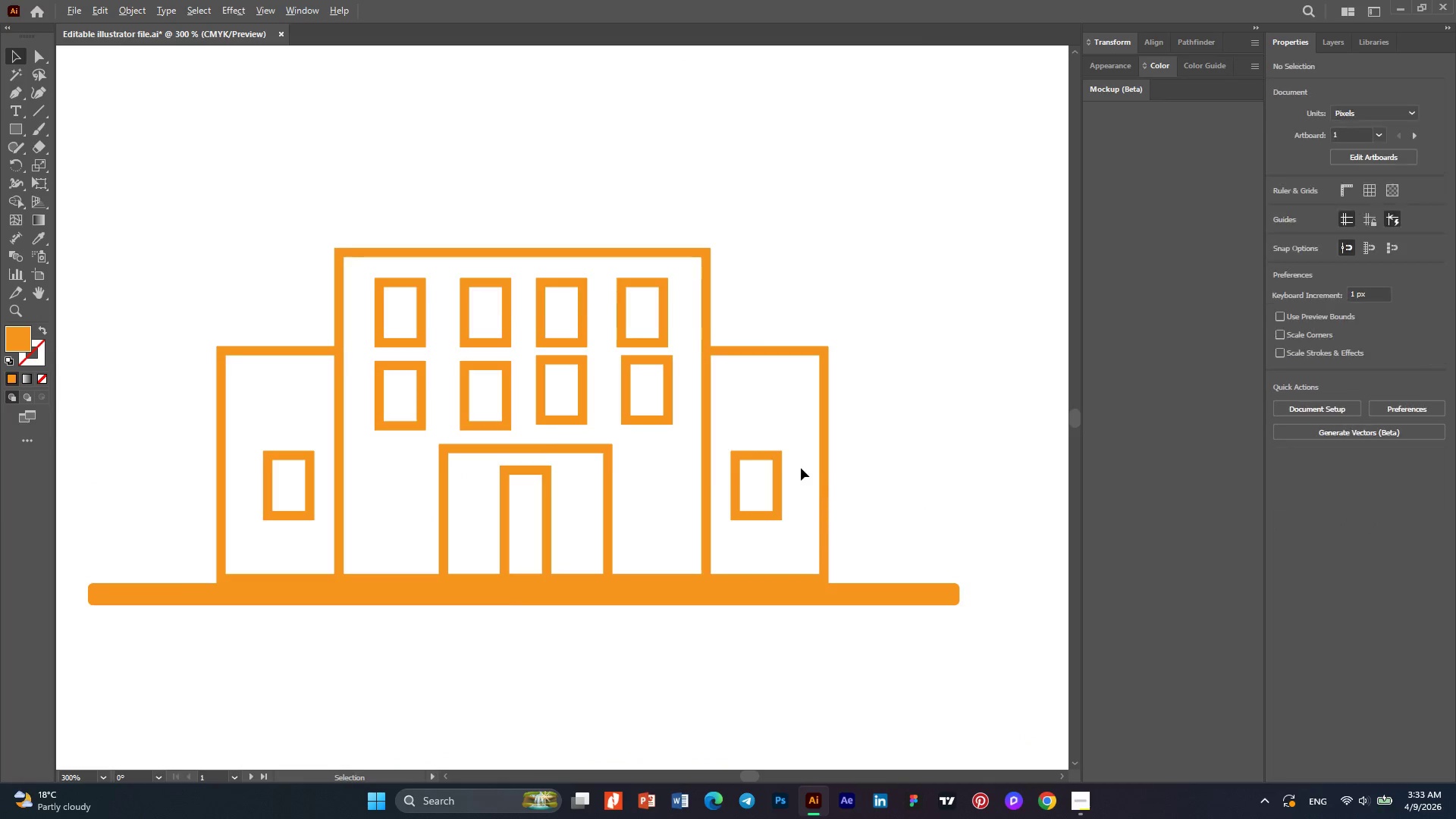 
scroll: coordinate [801, 468], scroll_direction: down, amount: 3.0
 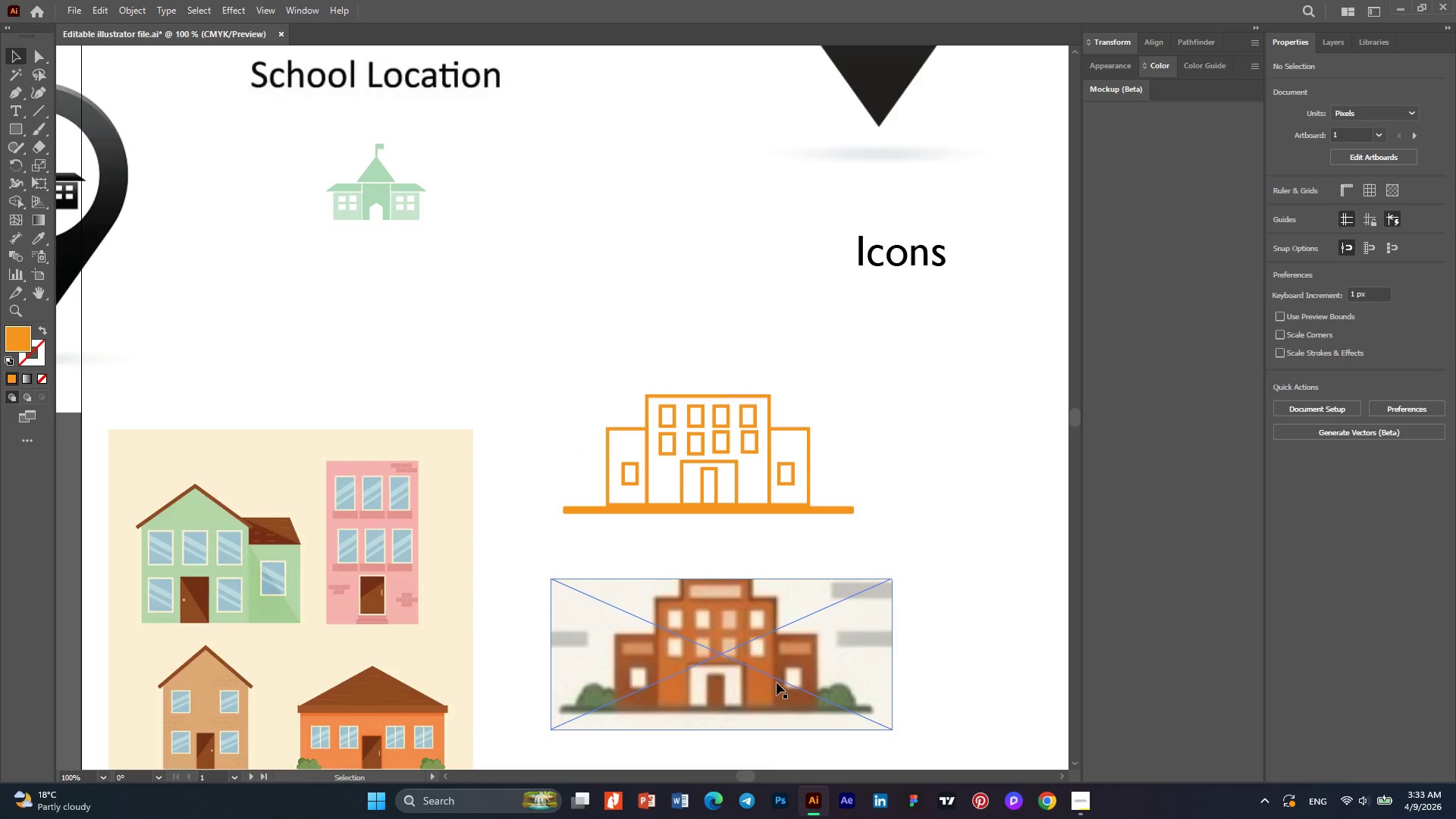 
left_click_drag(start_coordinate=[777, 678], to_coordinate=[774, 664])
 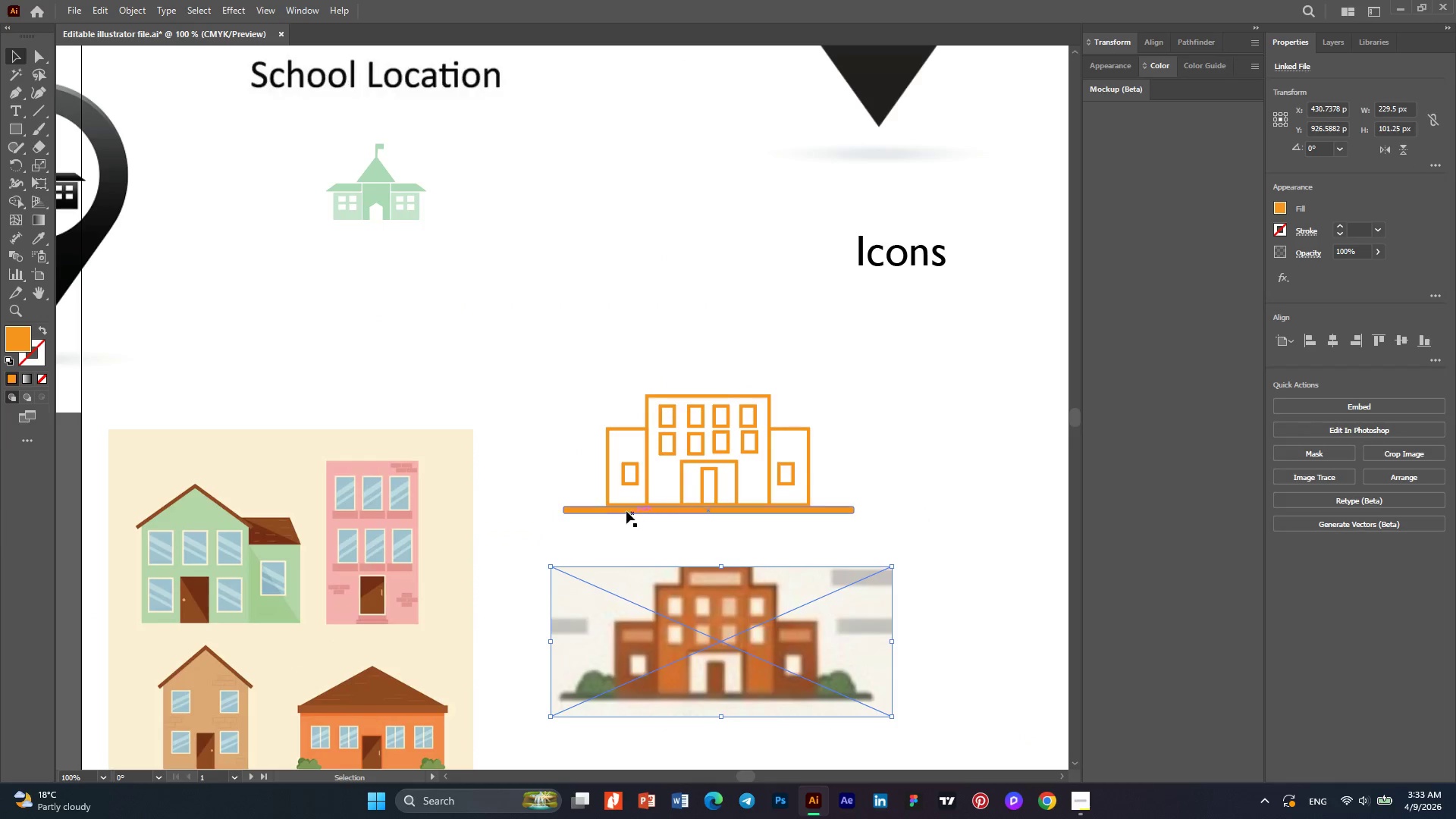 
left_click([604, 511])
 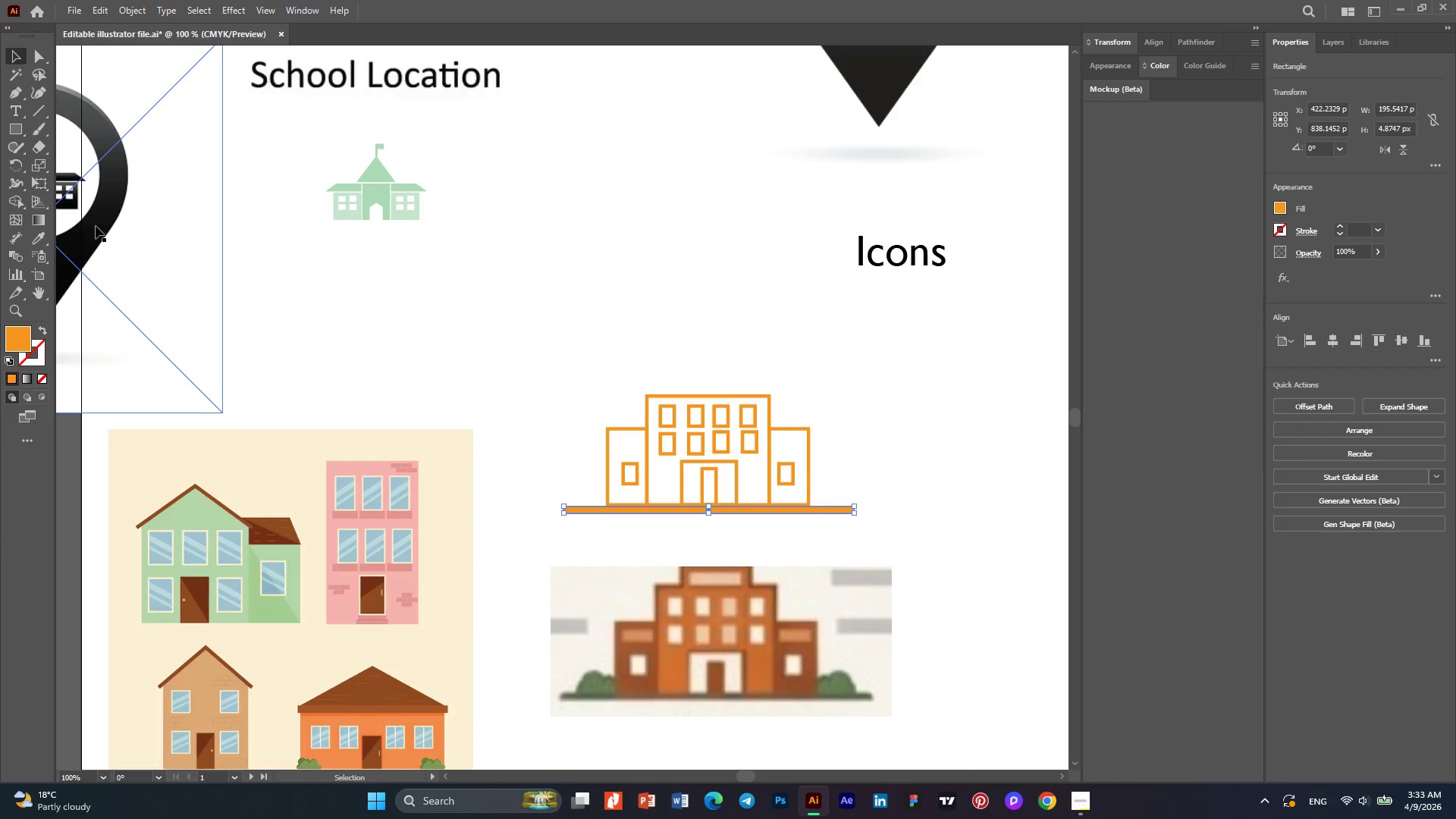 
left_click([39, 235])
 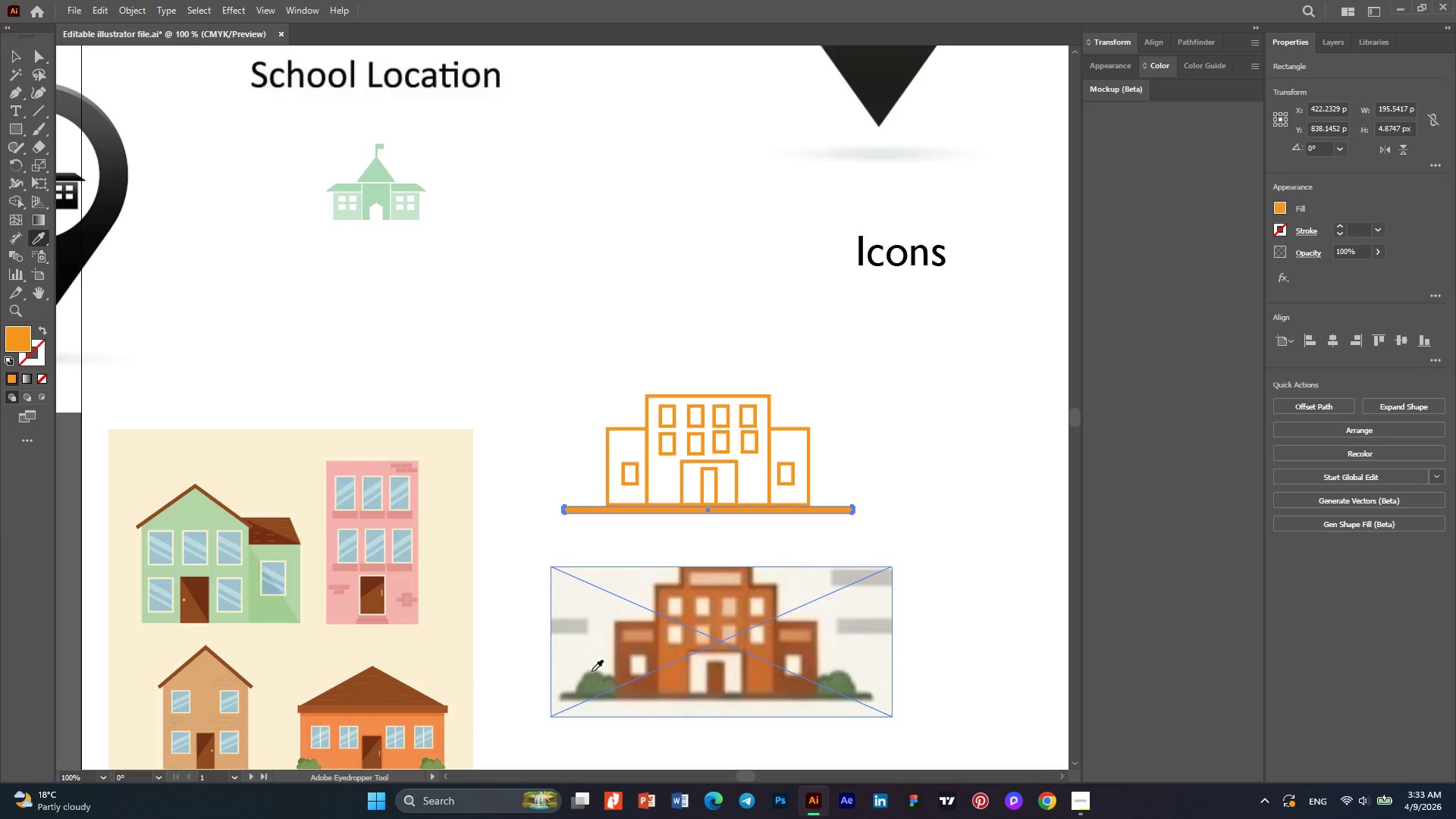 
left_click([592, 671])
 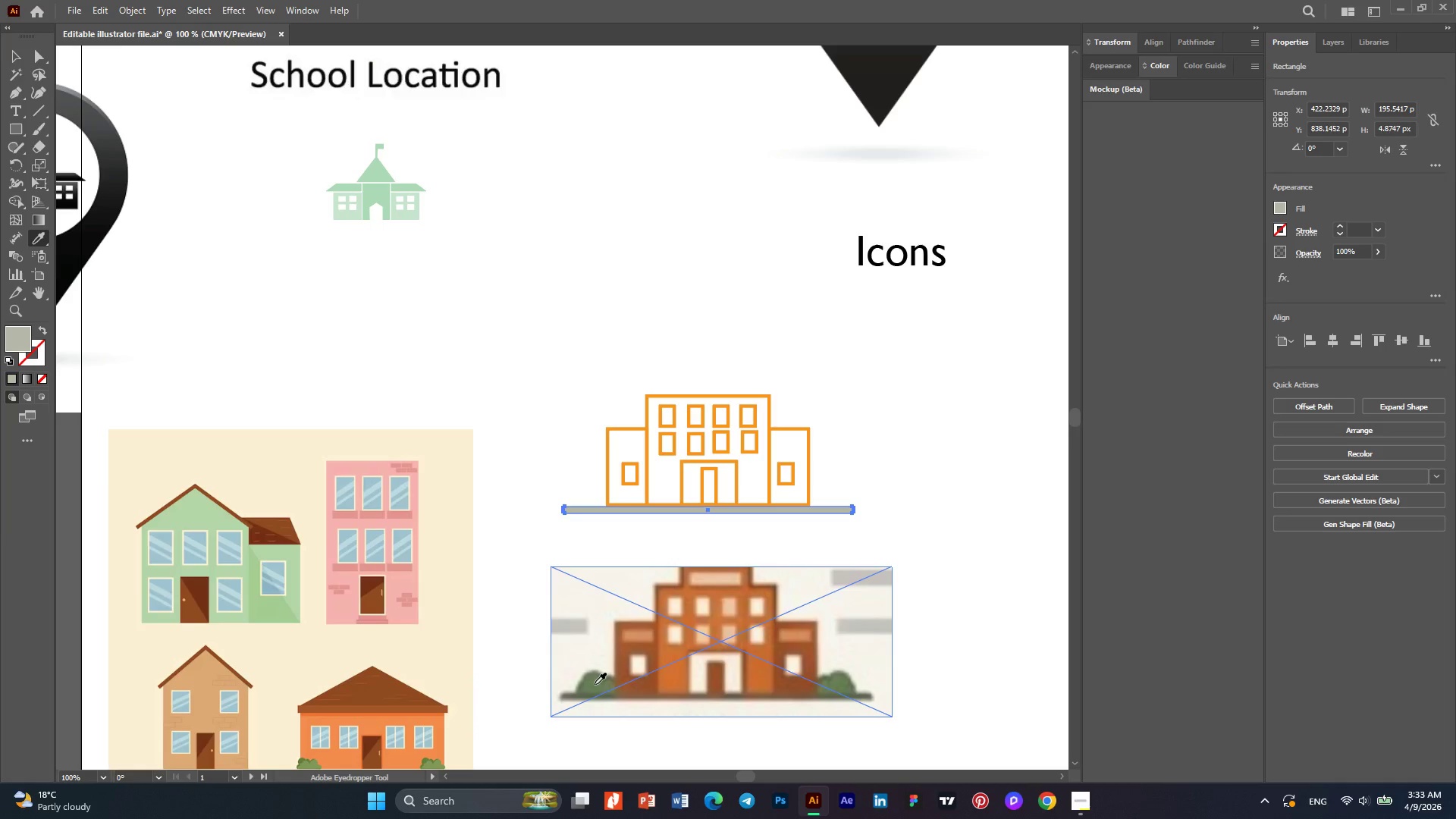 
left_click([595, 684])
 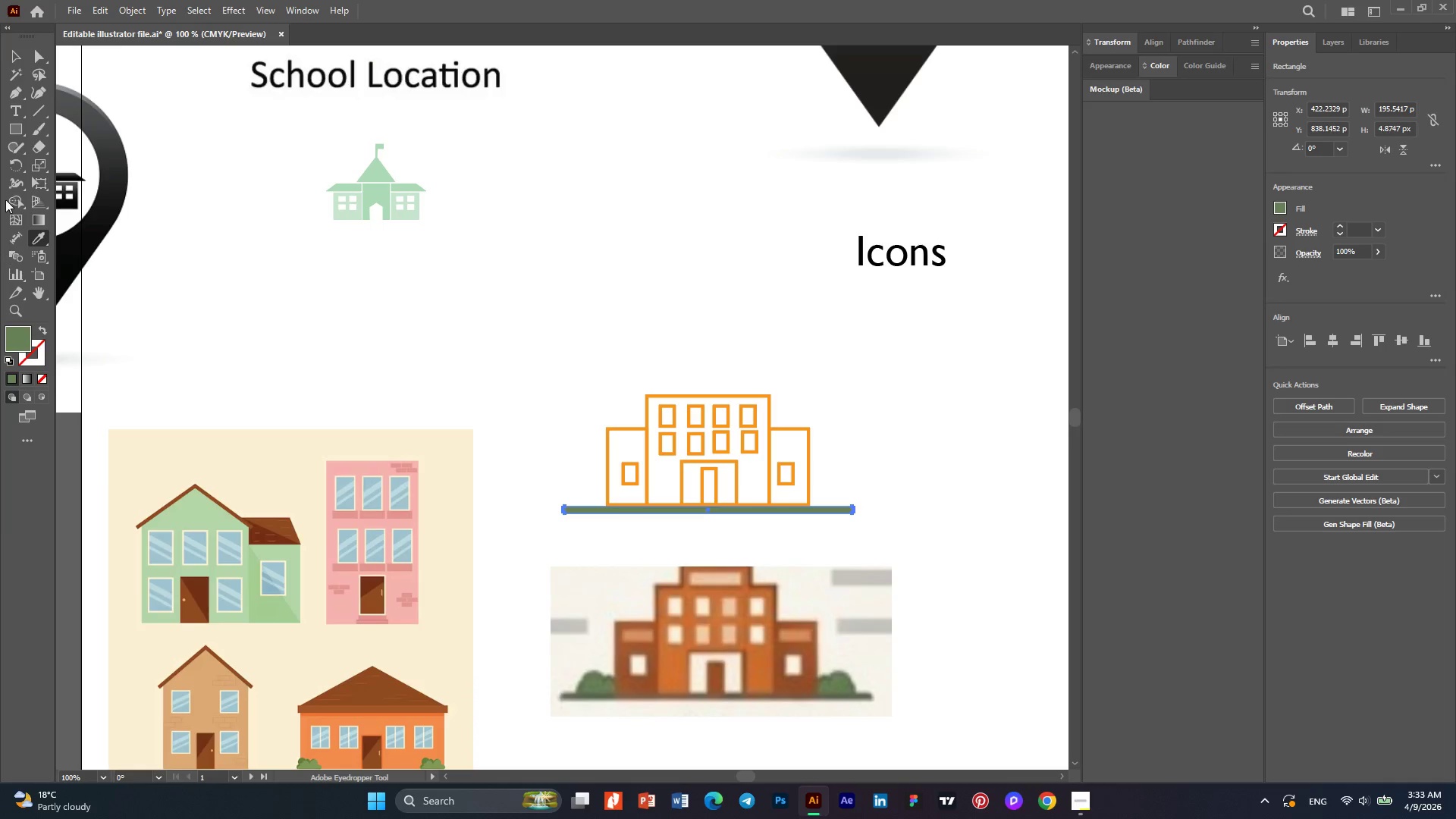 
left_click([17, 61])
 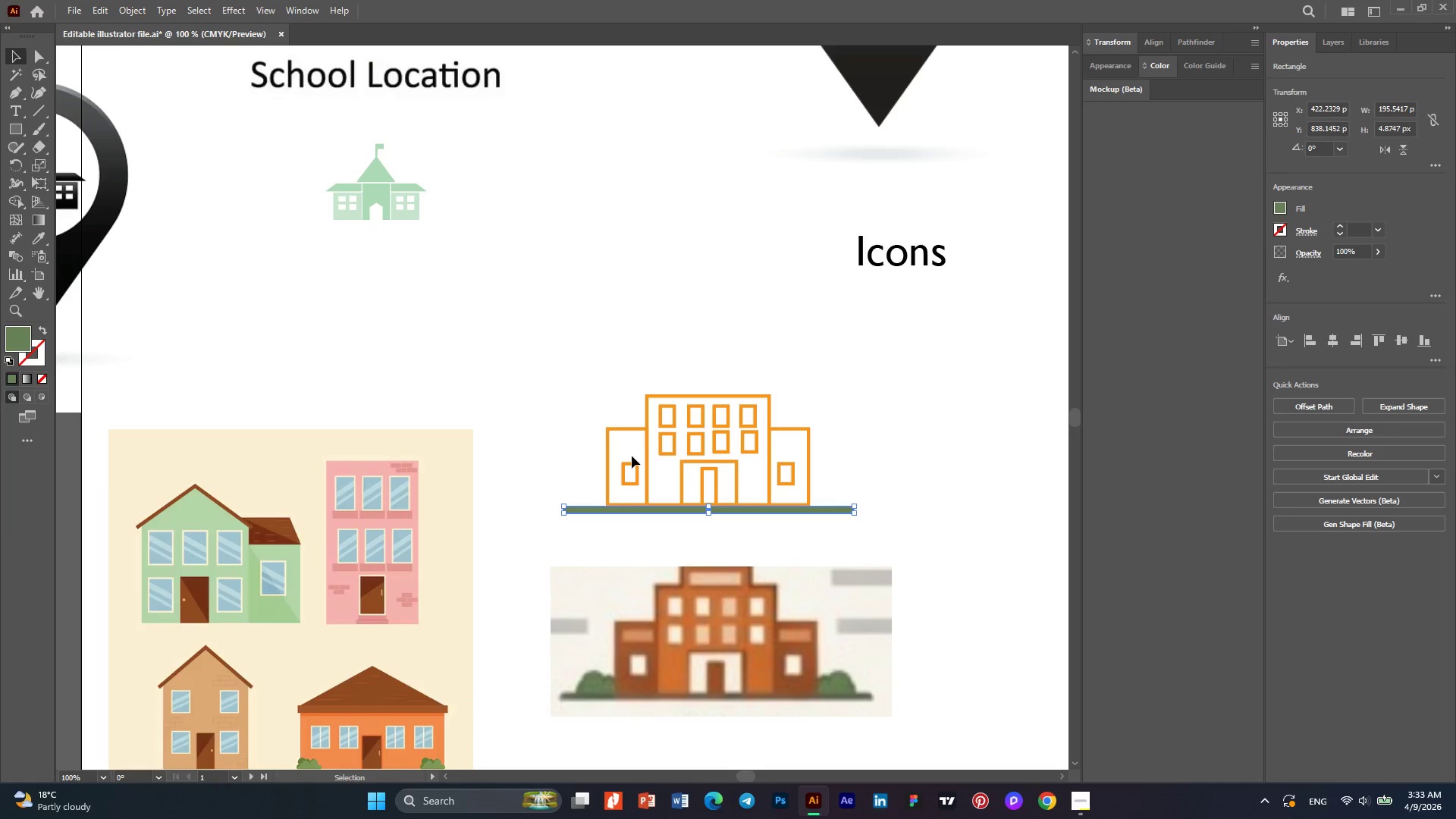 
left_click([629, 450])
 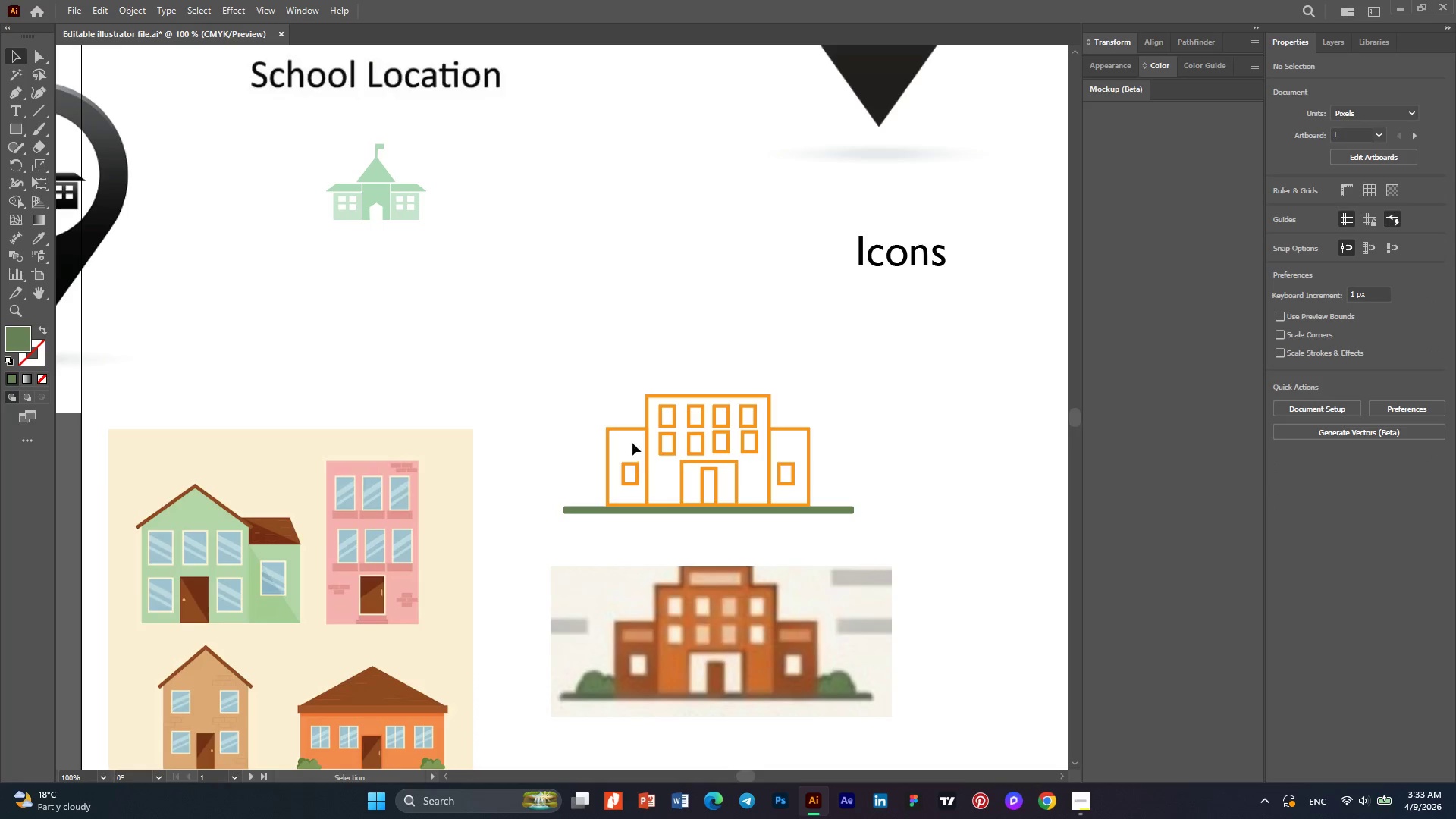 
left_click([626, 431])
 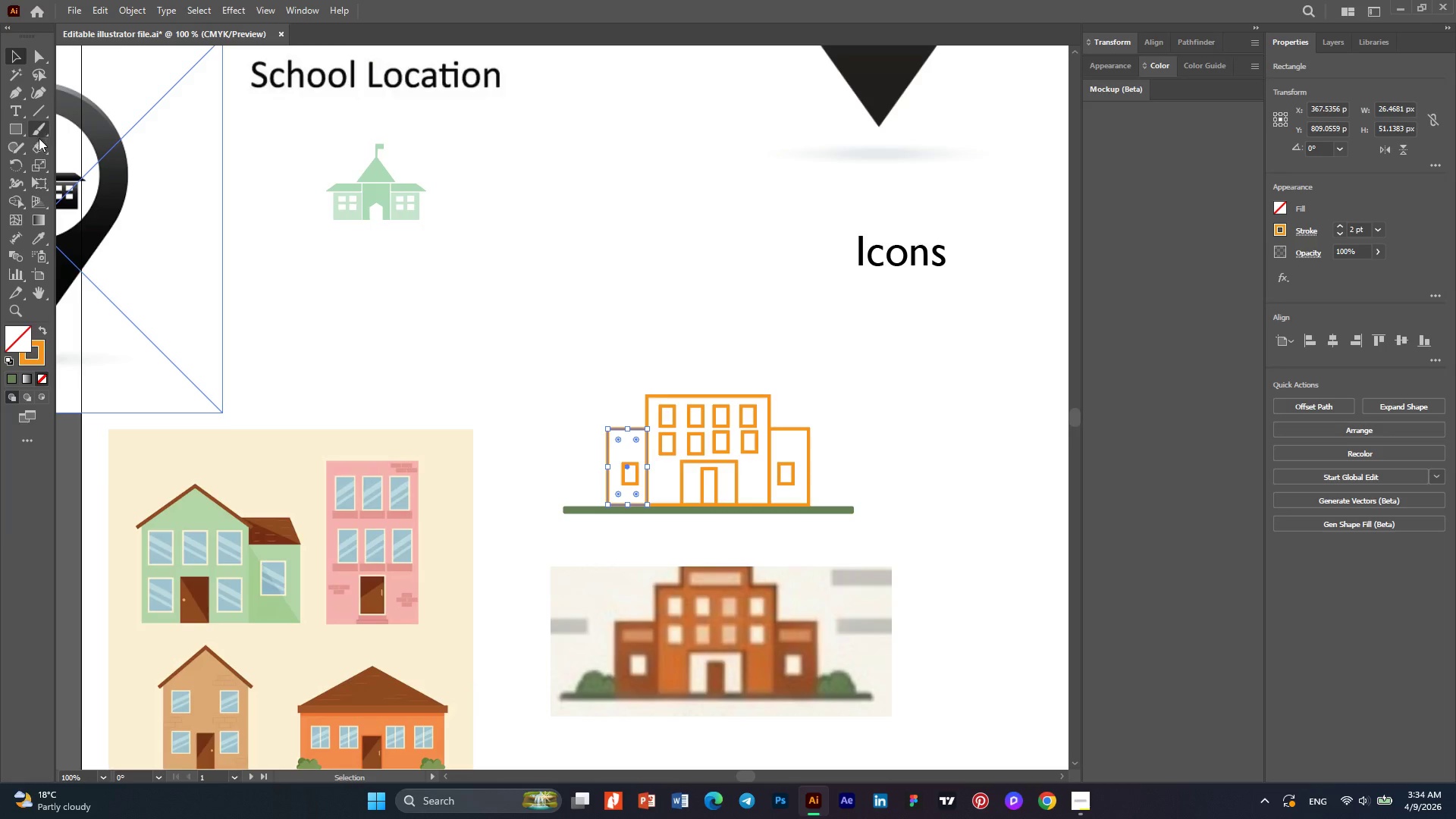 
left_click([38, 243])
 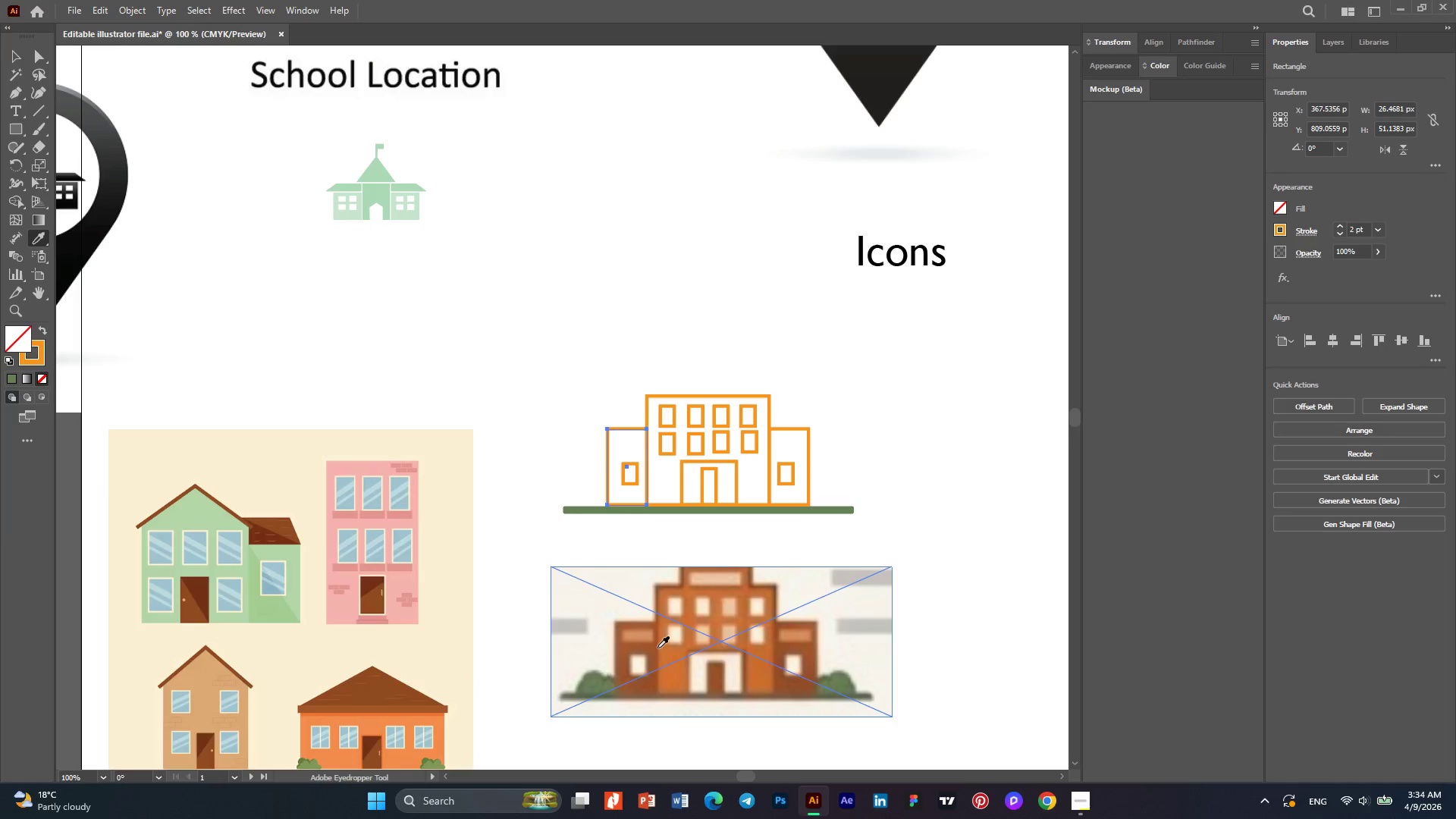 
hold_key(key=AltLeft, duration=0.33)
scroll: coordinate [640, 645], scroll_direction: up, amount: 2.0
 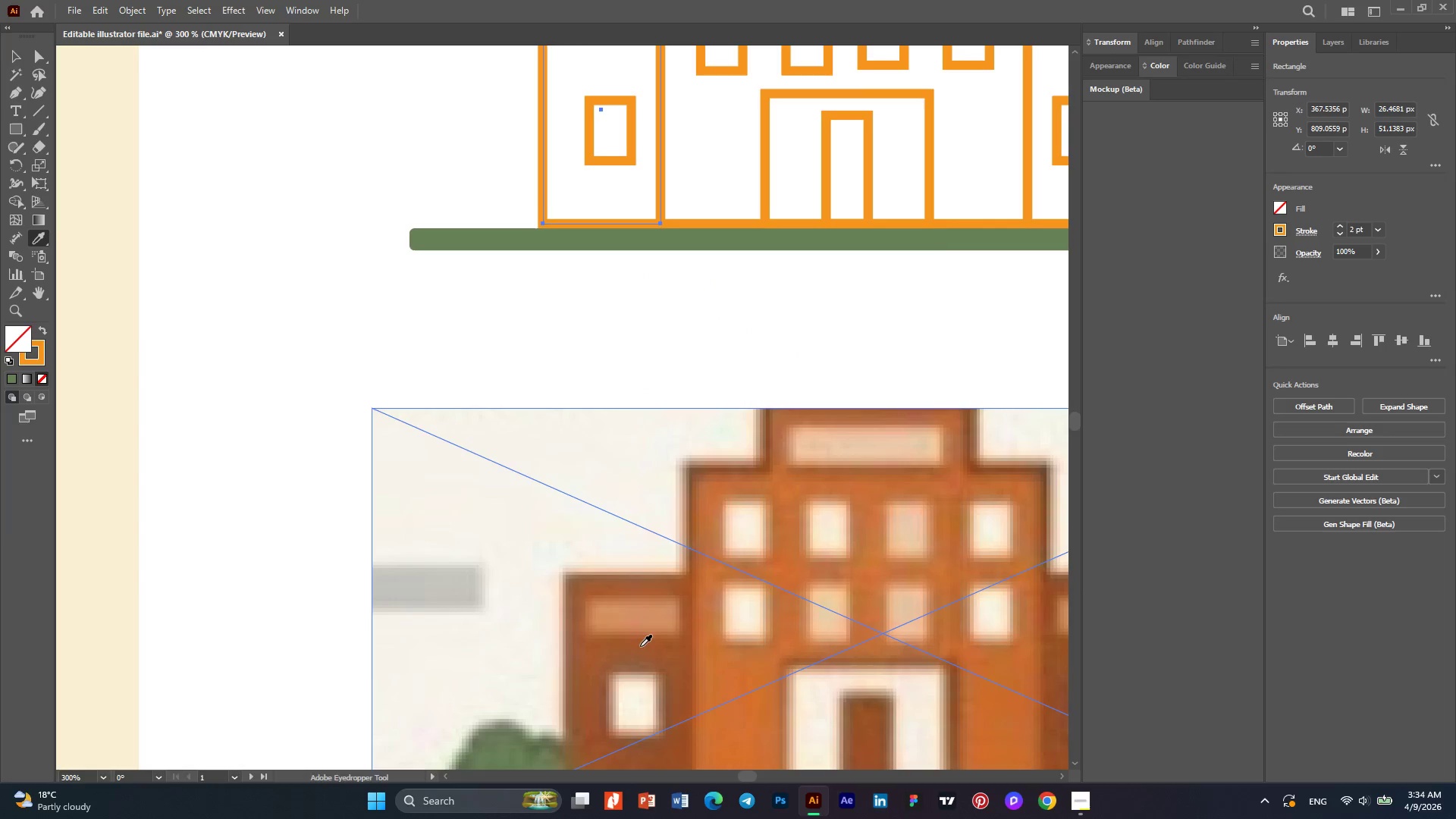 
left_click([640, 646])
 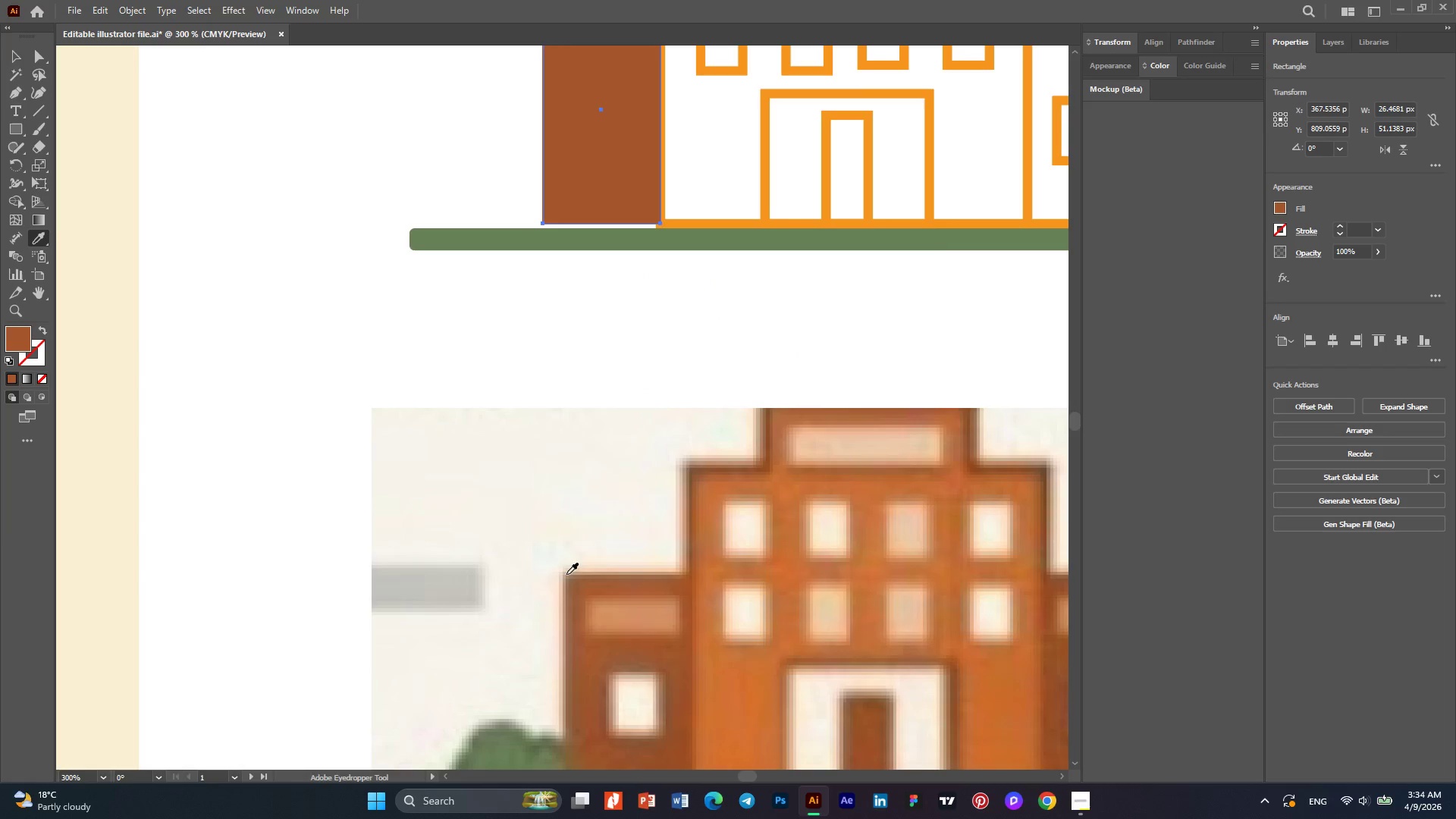 
hold_key(key=AltLeft, duration=0.31)
scroll: coordinate [546, 552], scroll_direction: down, amount: 3.0
 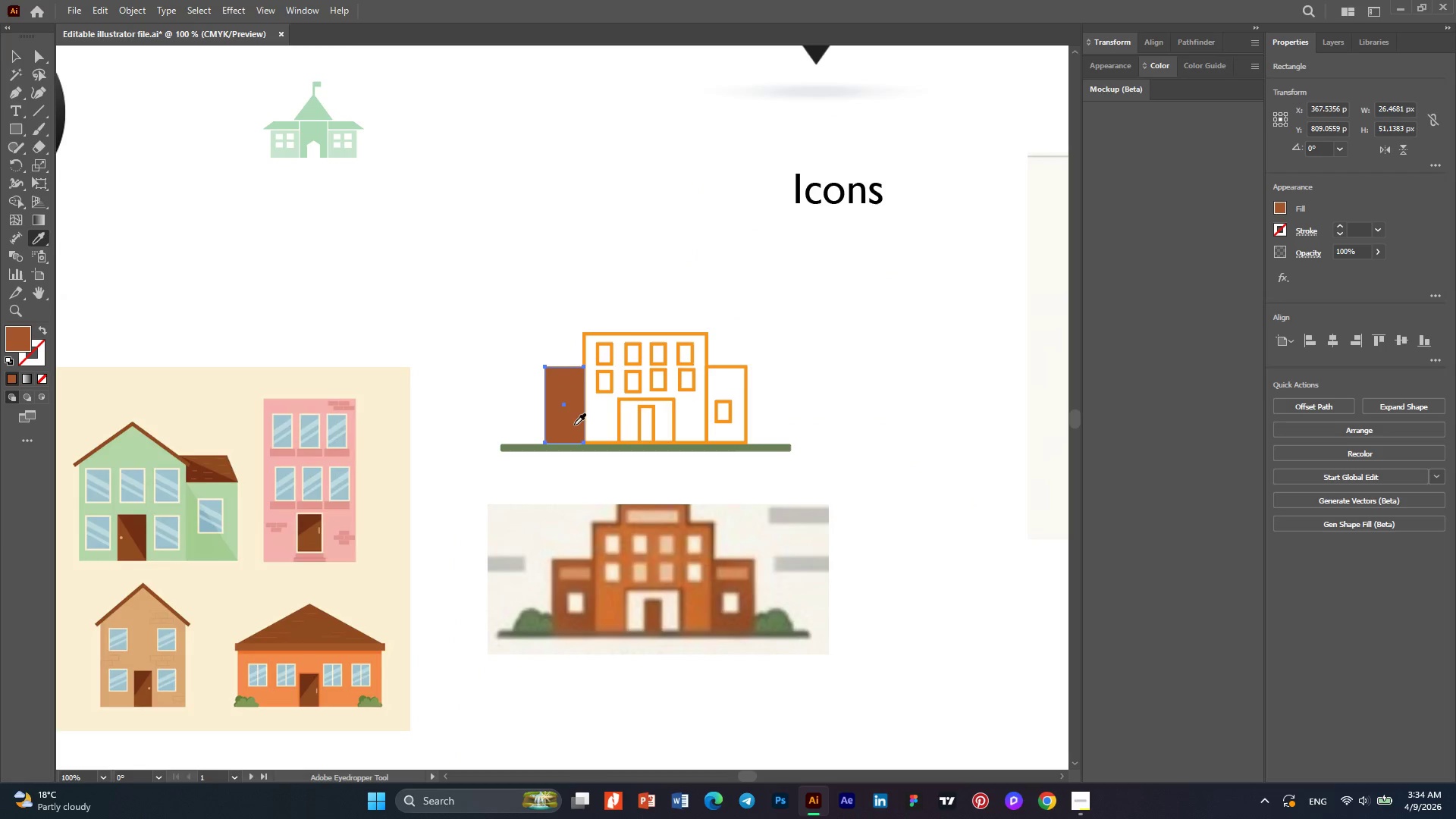 
key(Alt+AltLeft)
 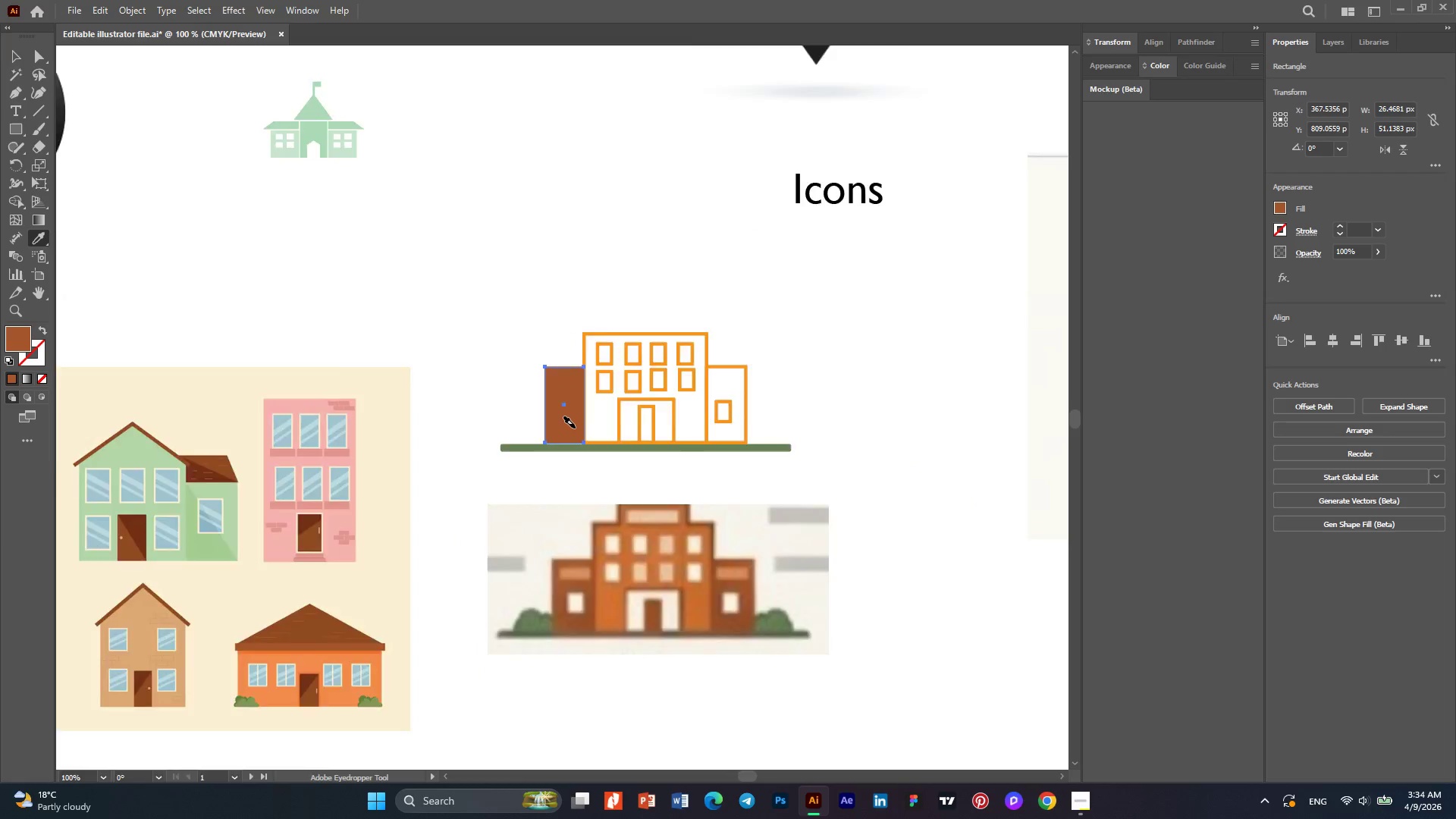 
scroll: coordinate [575, 428], scroll_direction: up, amount: 1.0
 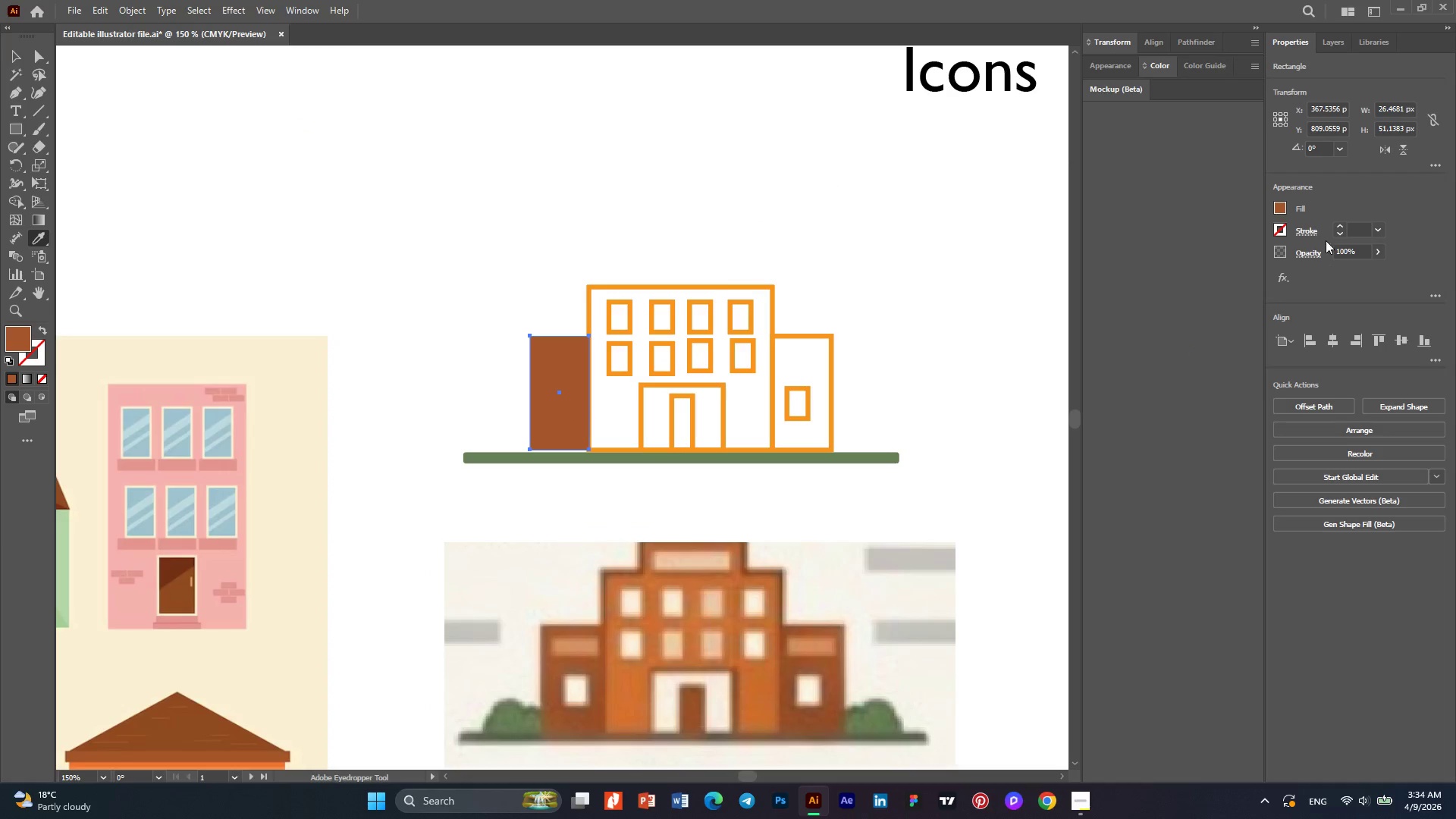 
left_click([1285, 225])
 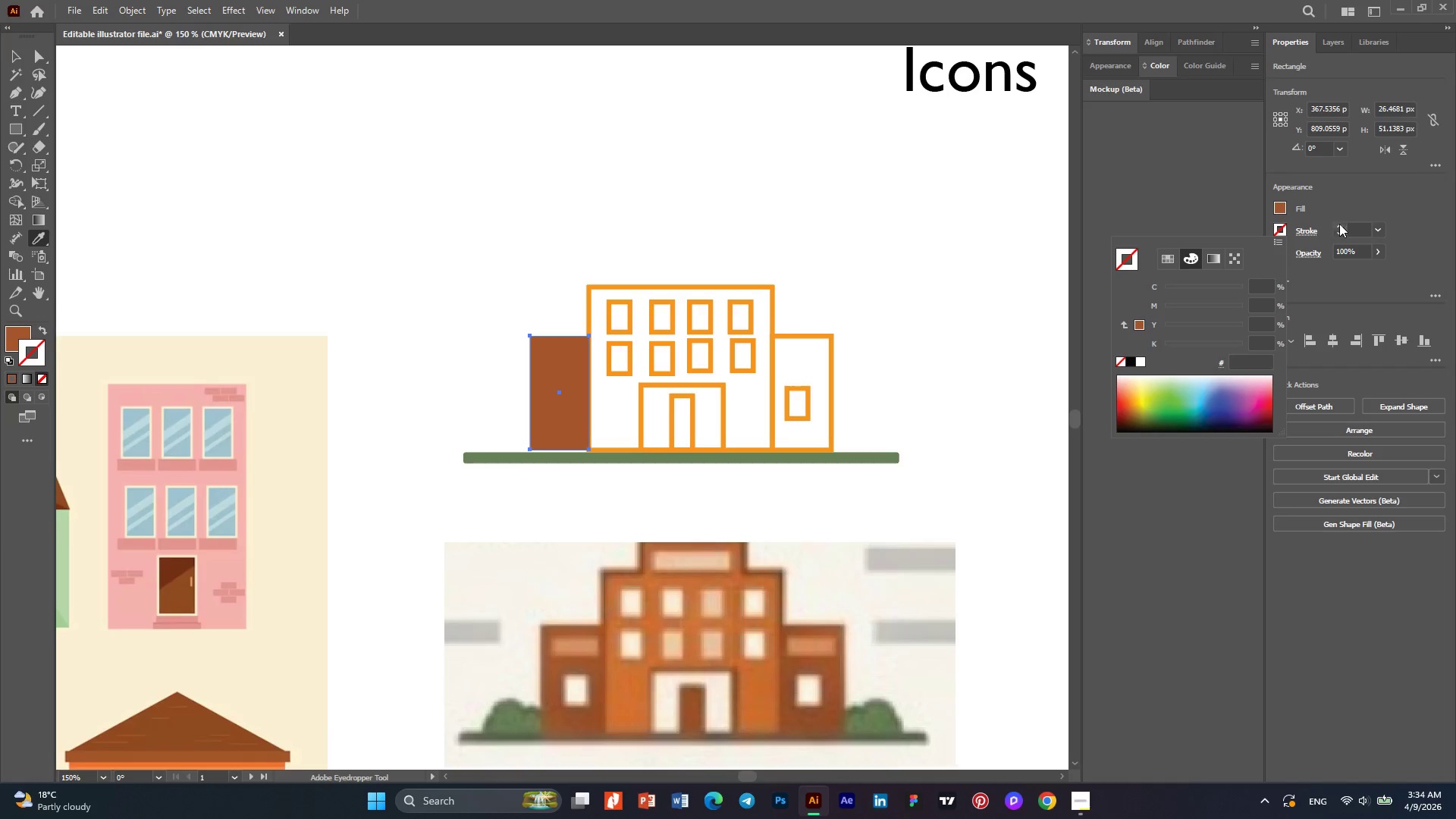 
left_click([1342, 224])
 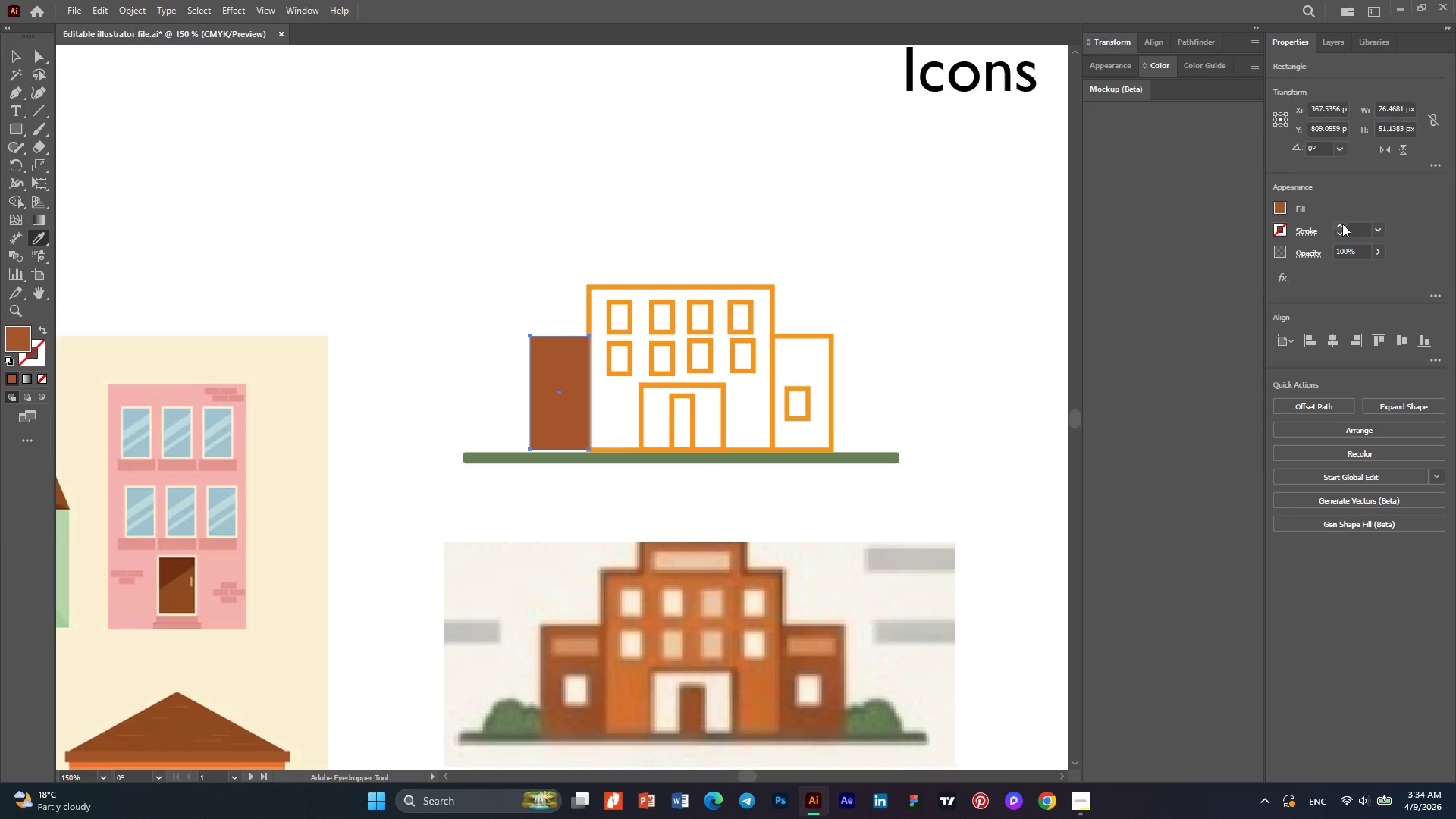 
left_click([1342, 224])
 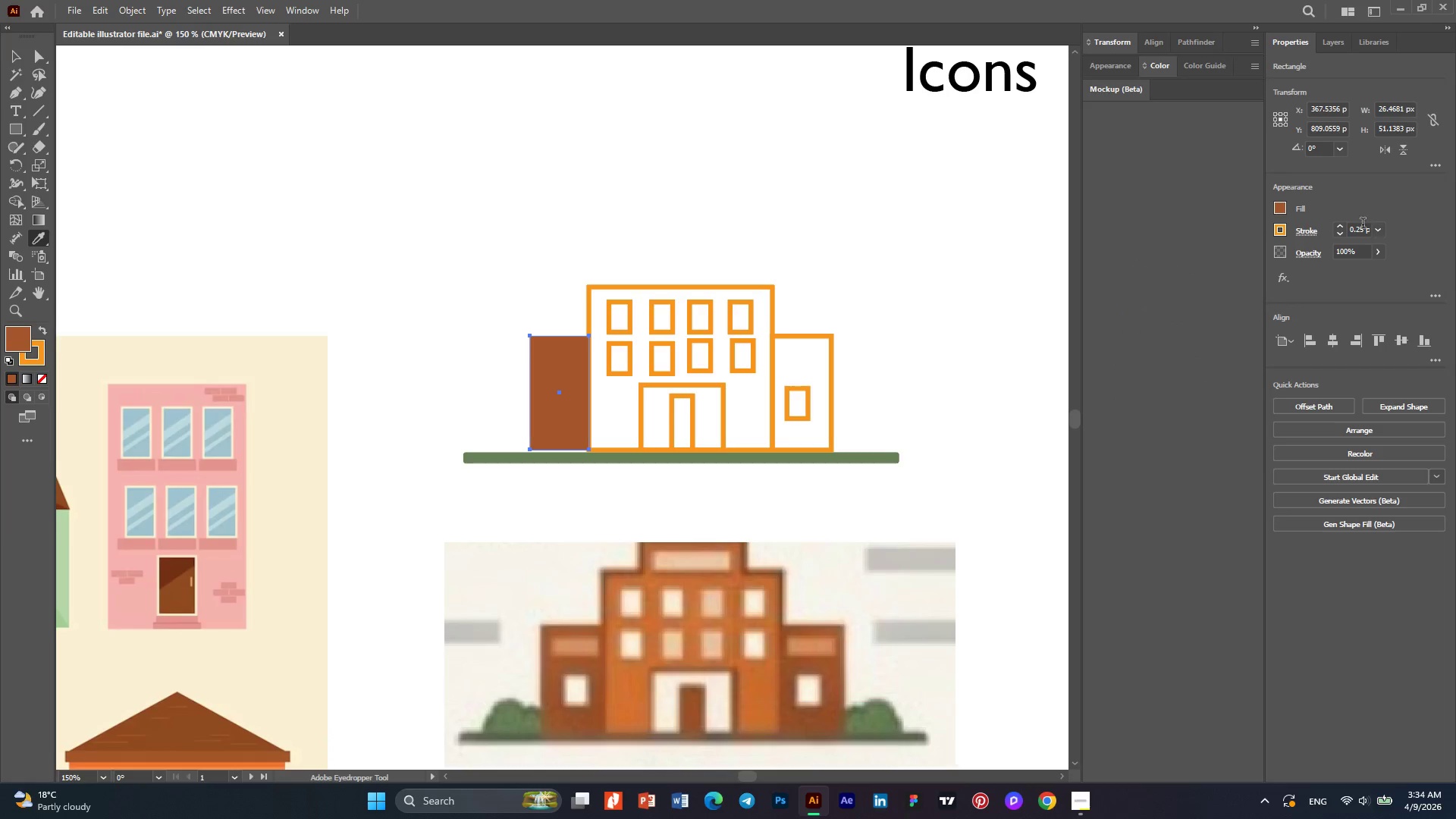 
hold_key(key=AltLeft, duration=0.36)
scroll: coordinate [573, 438], scroll_direction: up, amount: 1.0
 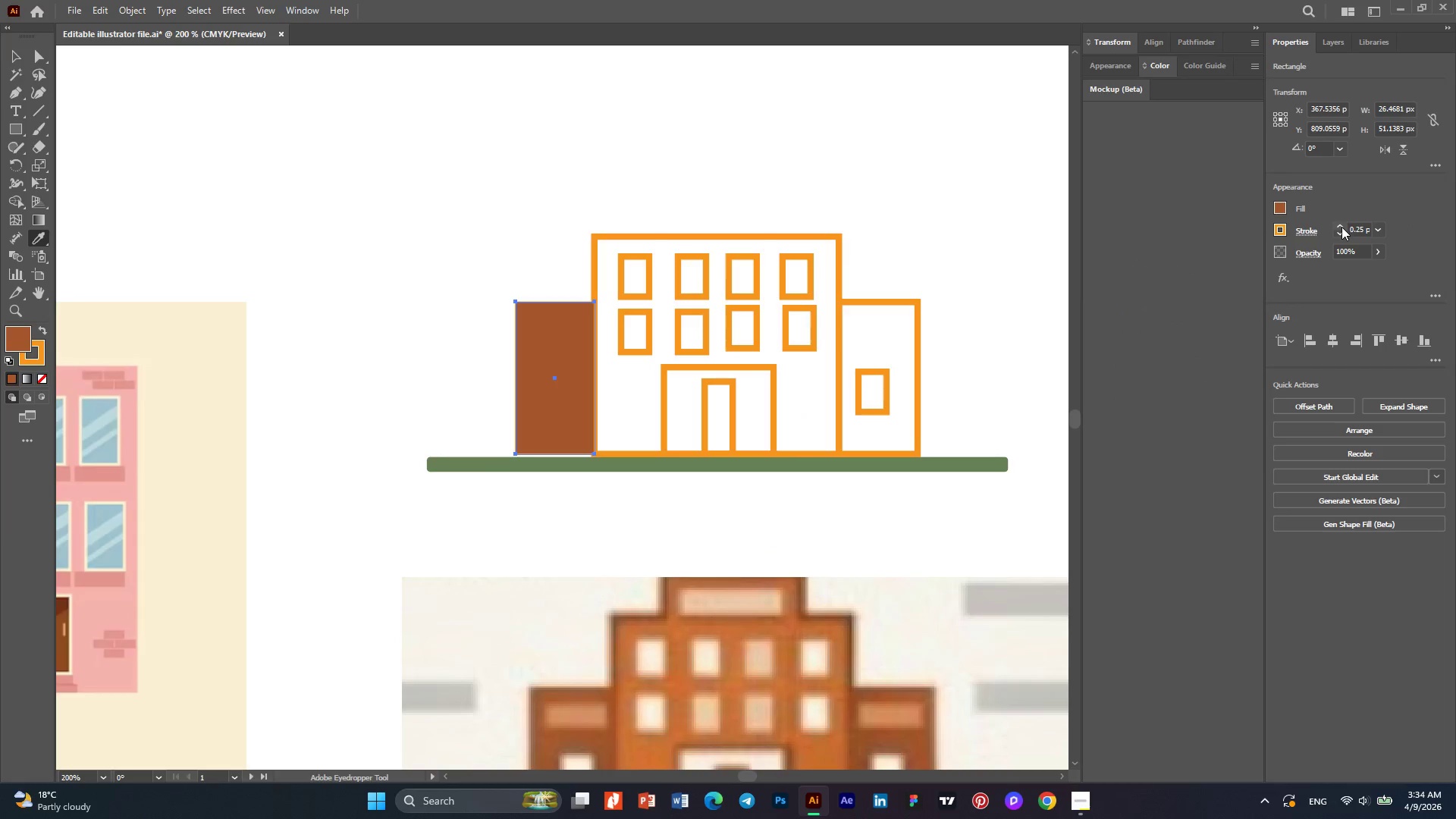 
double_click([1341, 227])
 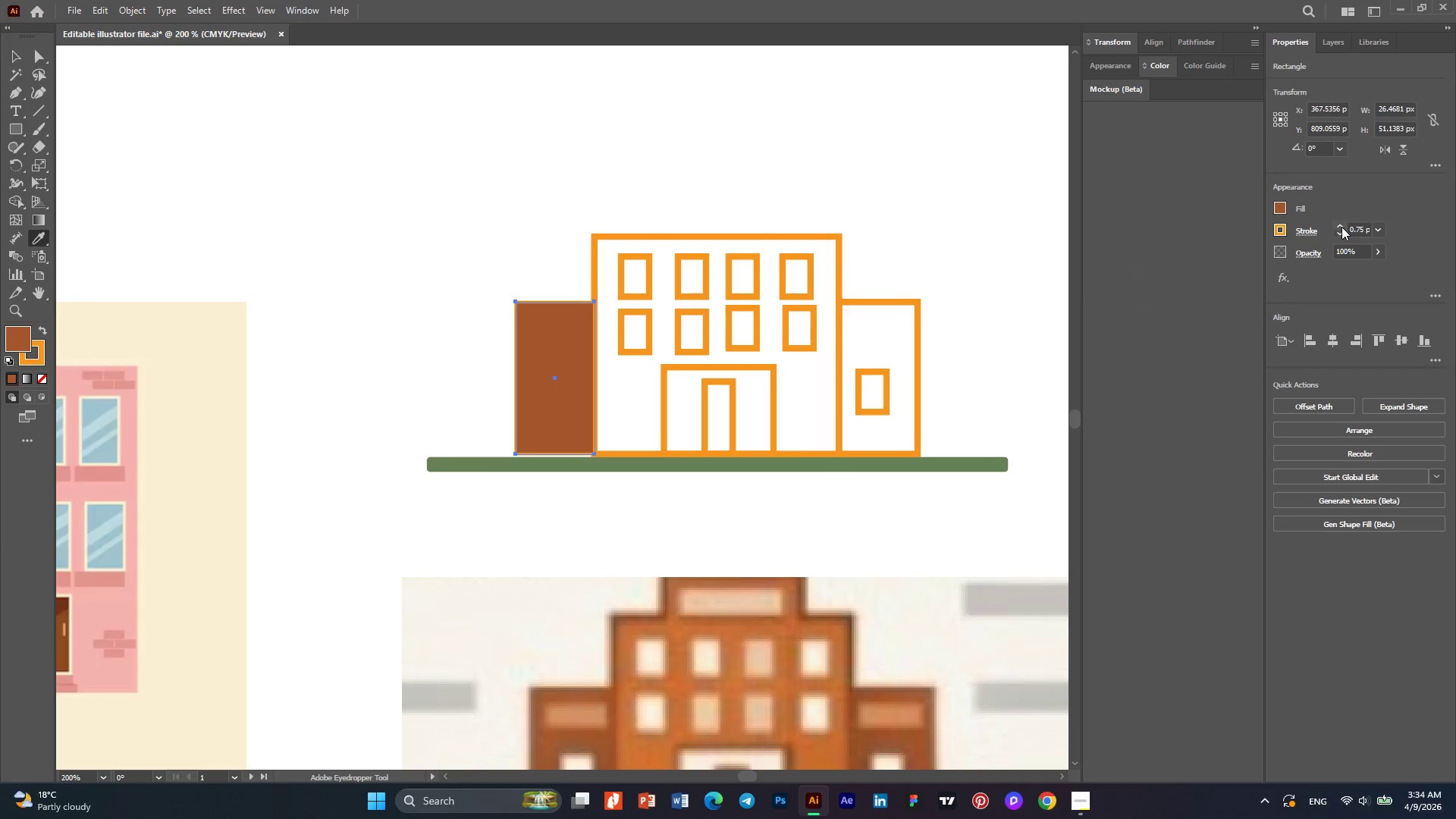 
triple_click([1341, 227])
 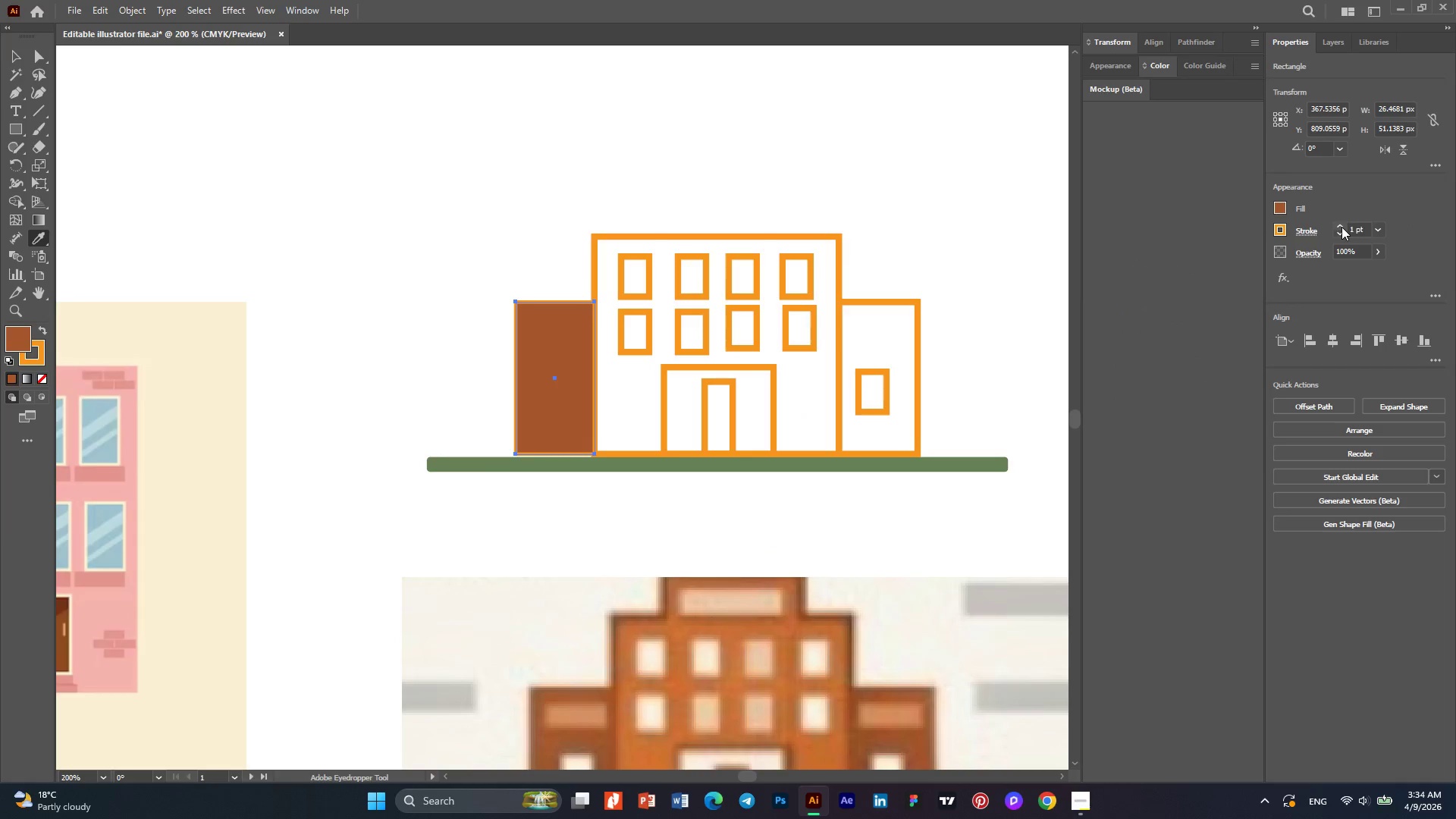 
triple_click([1341, 227])
 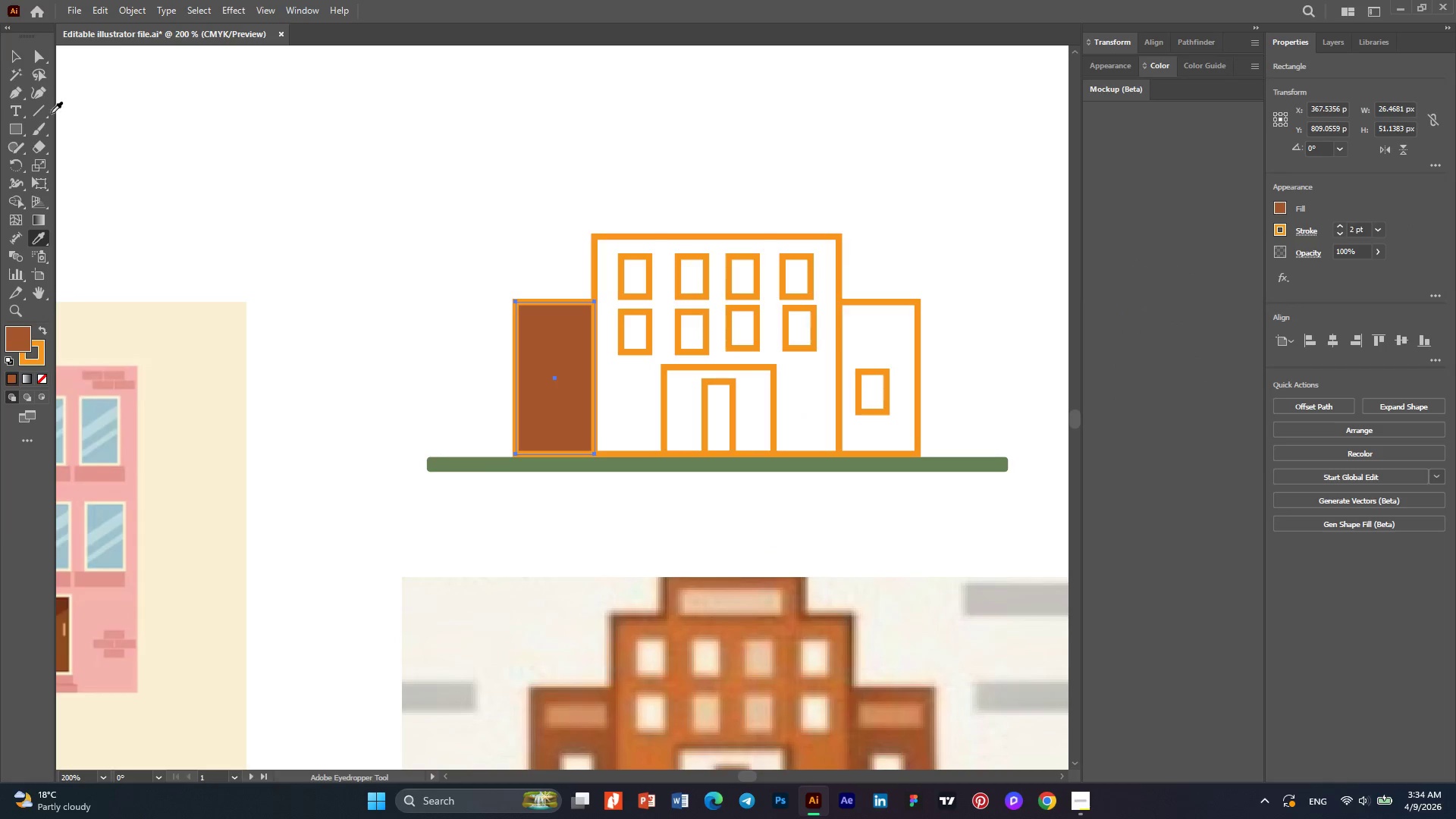 
left_click([13, 63])
 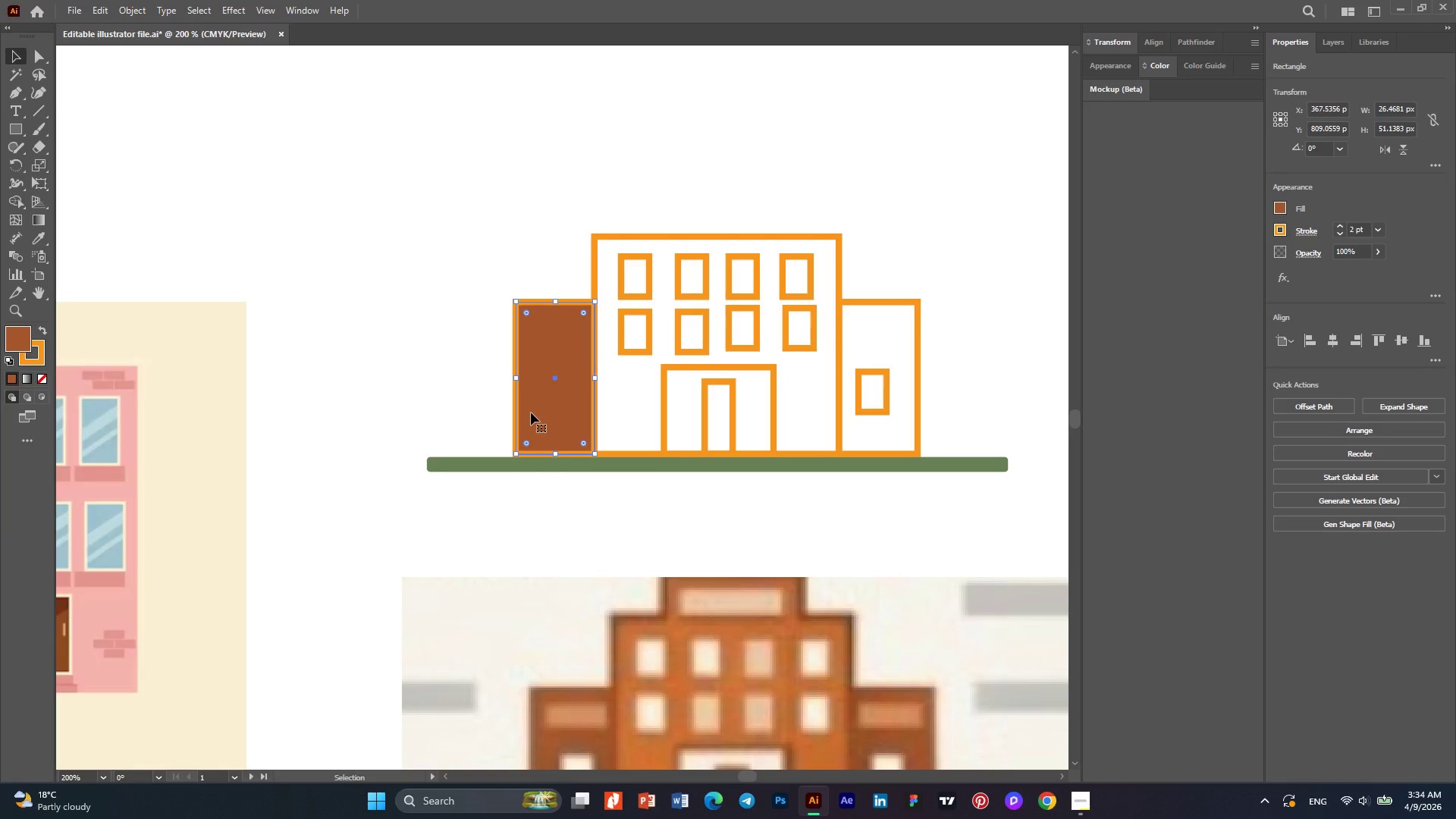 
right_click([531, 413])
 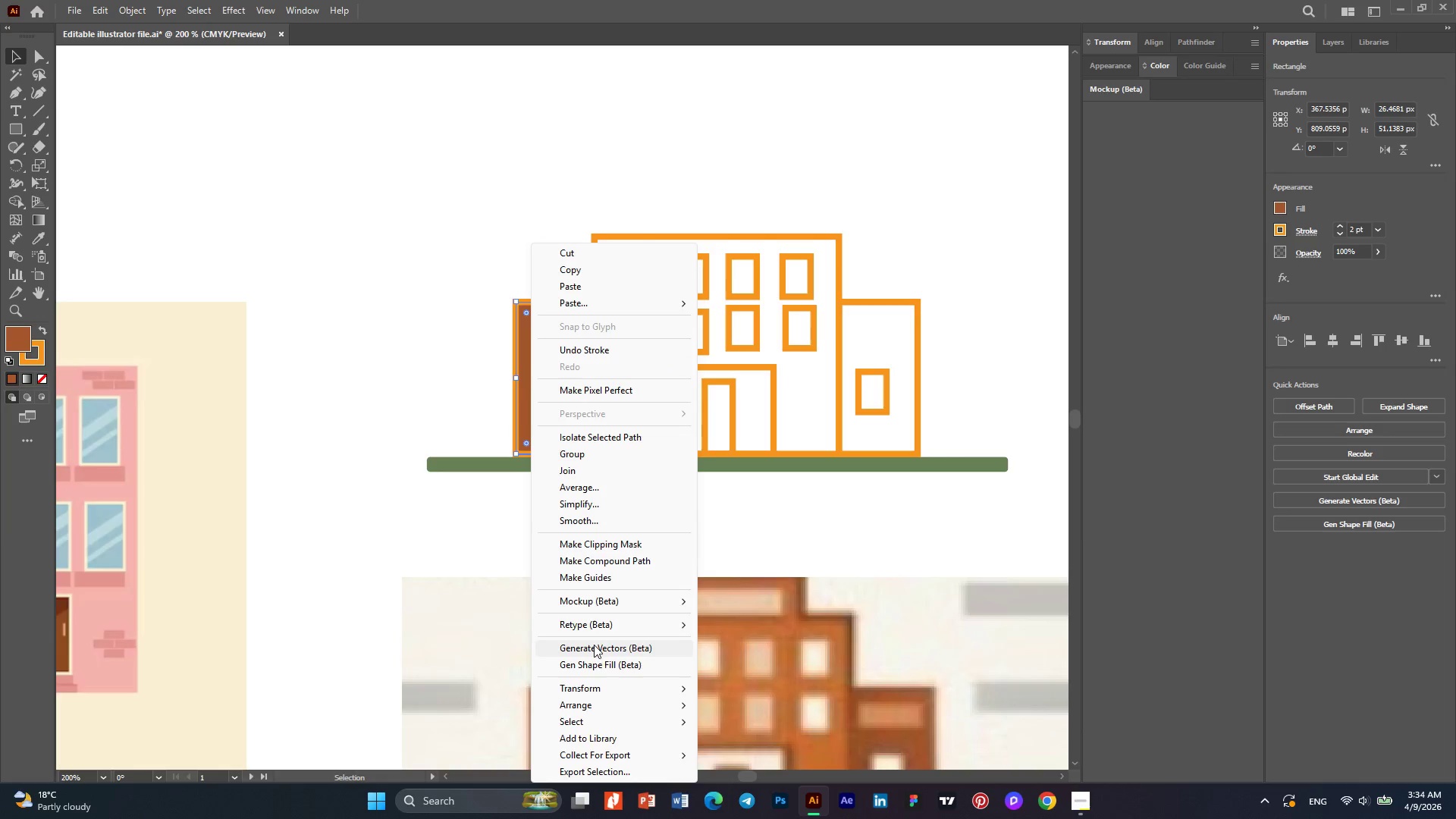 
mouse_move([610, 708])
 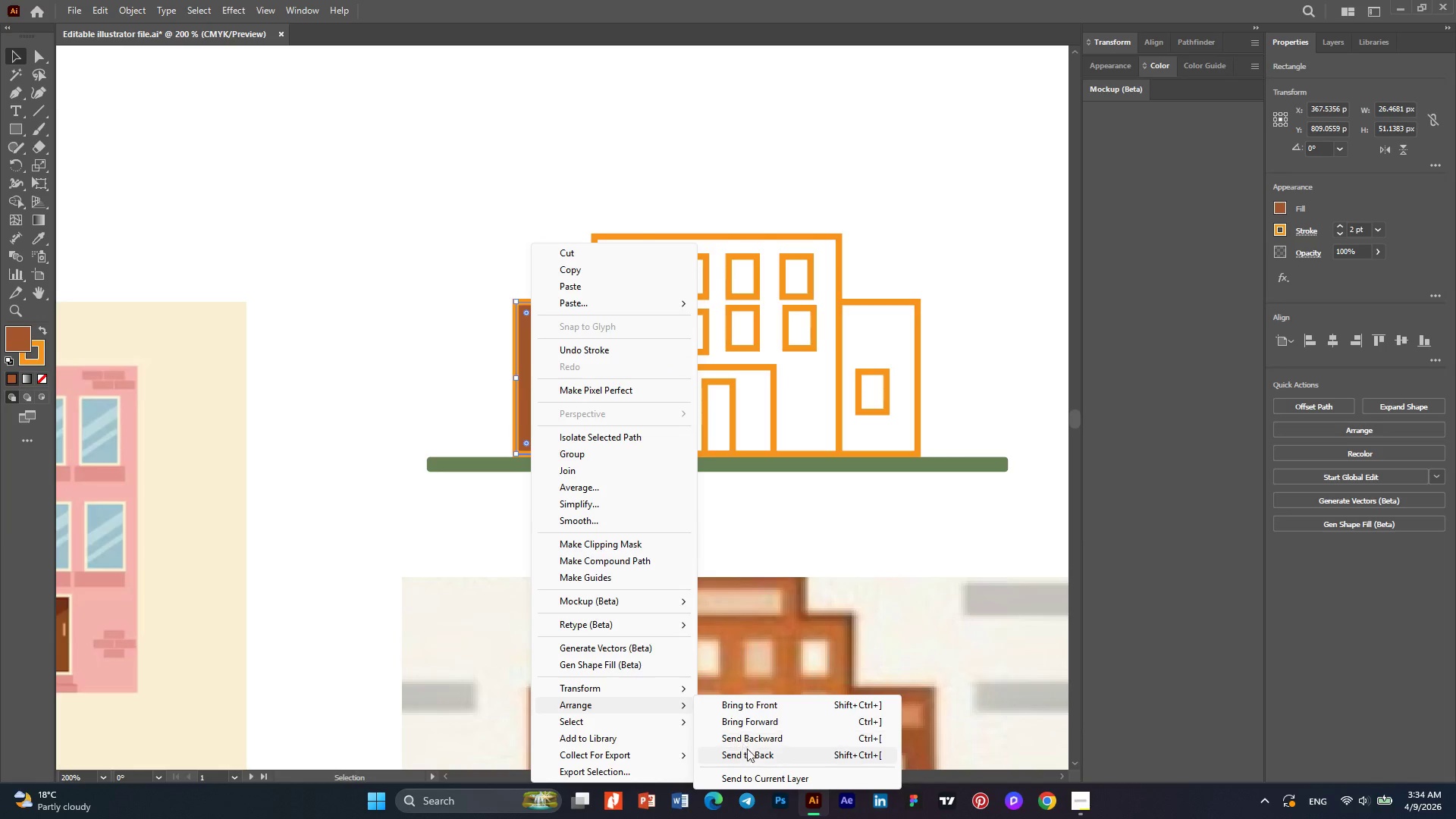 
left_click([753, 757])
 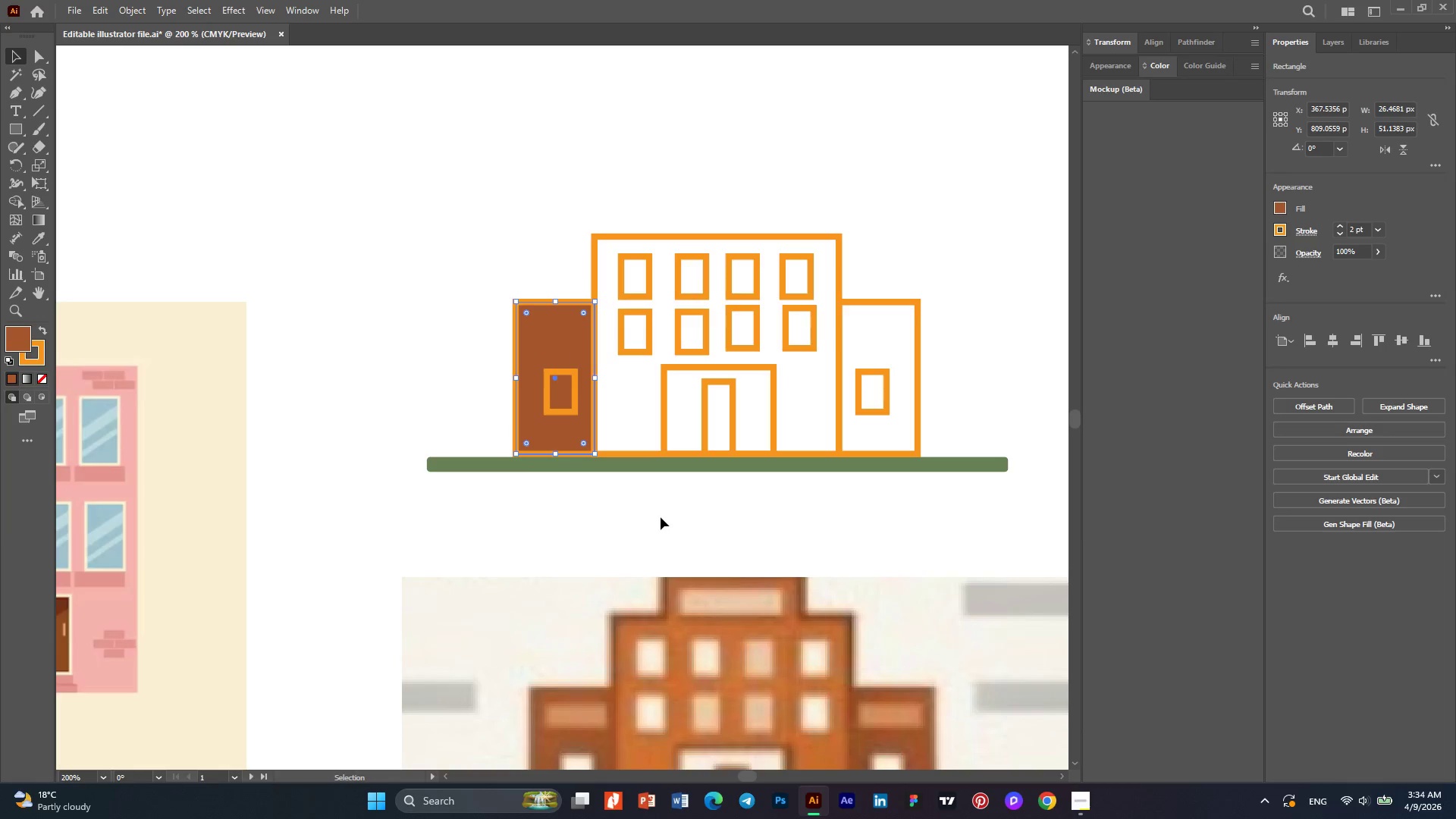 
left_click([661, 517])
 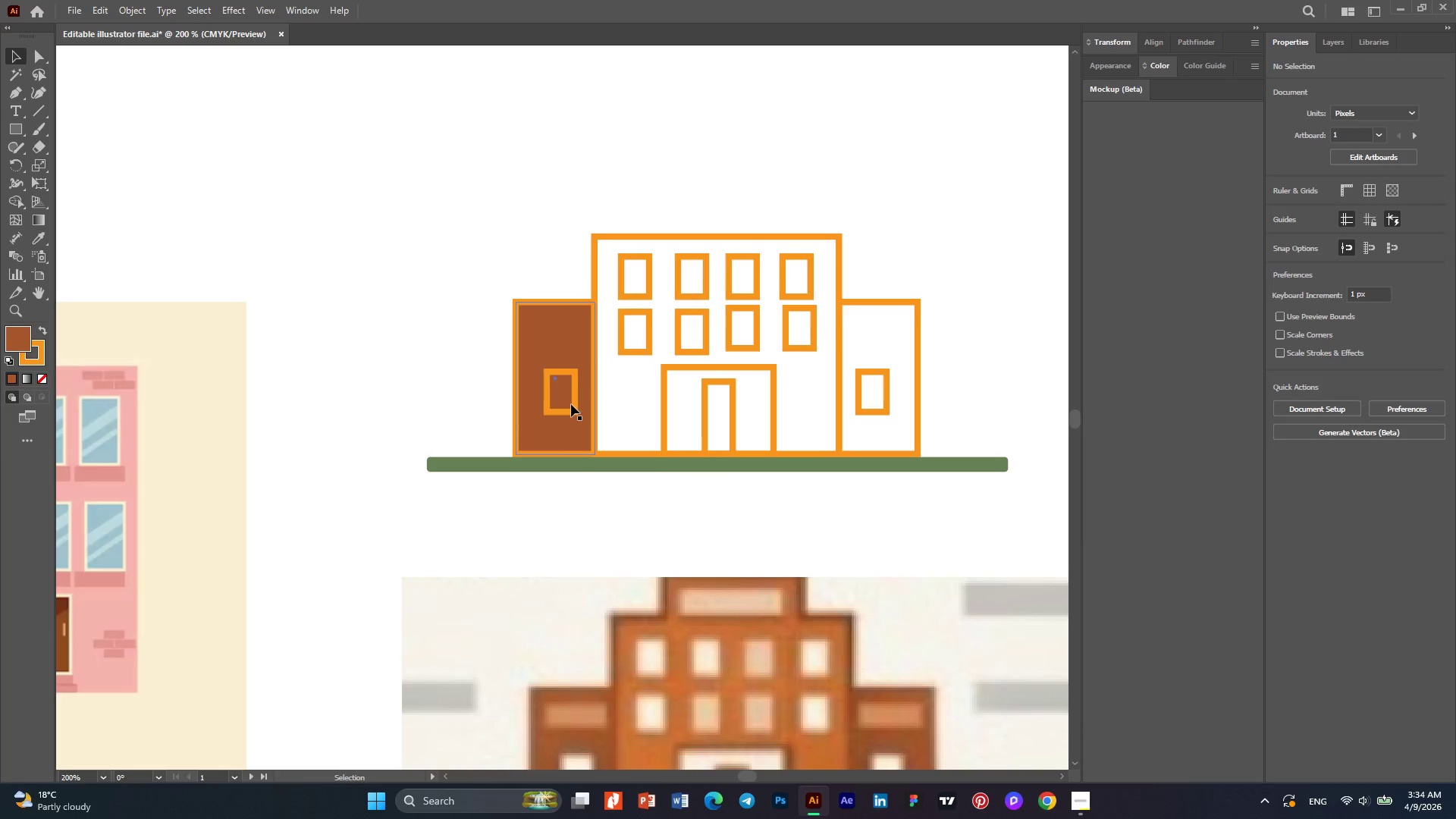 
left_click([573, 403])
 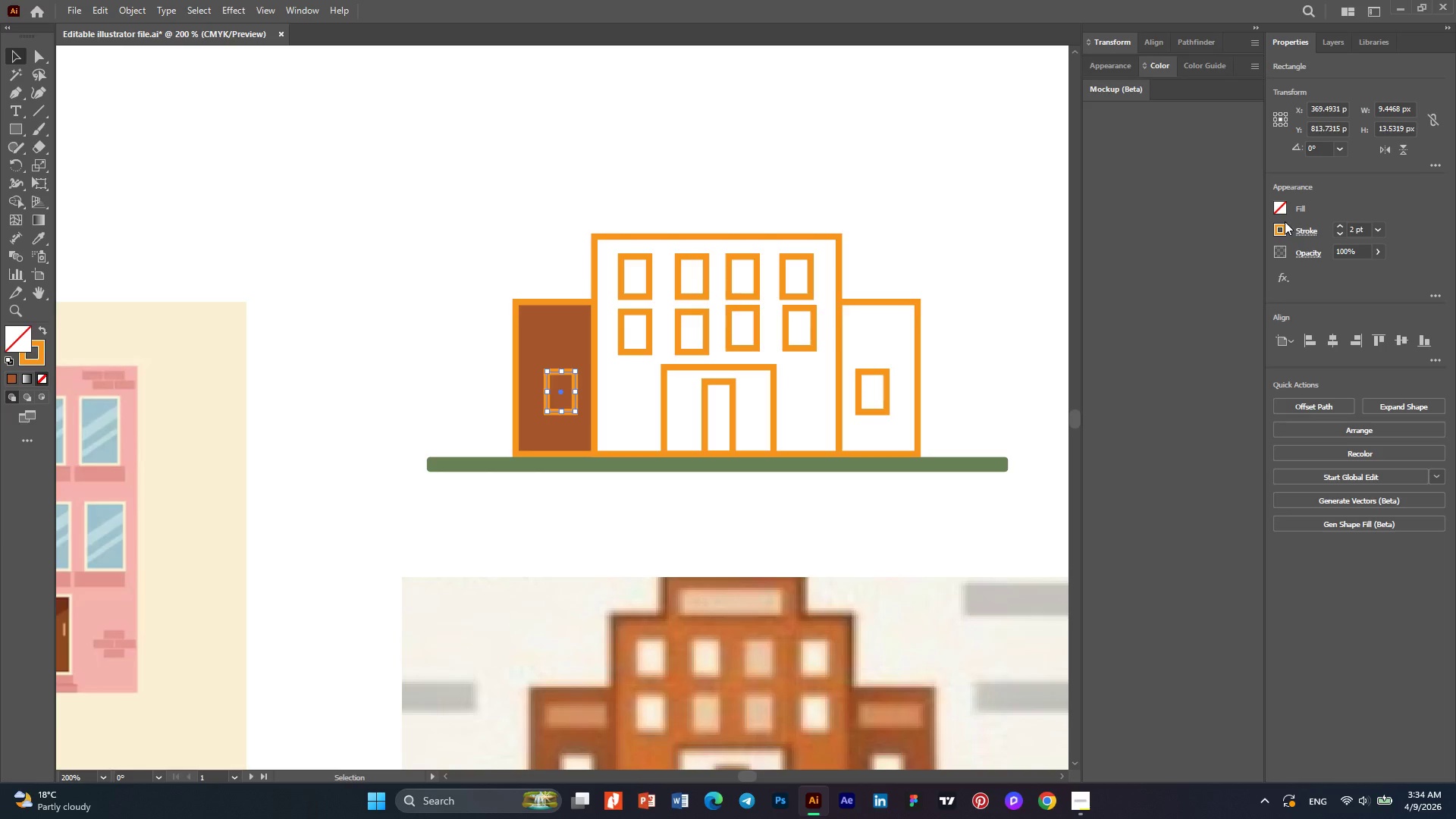 
left_click([1277, 206])
 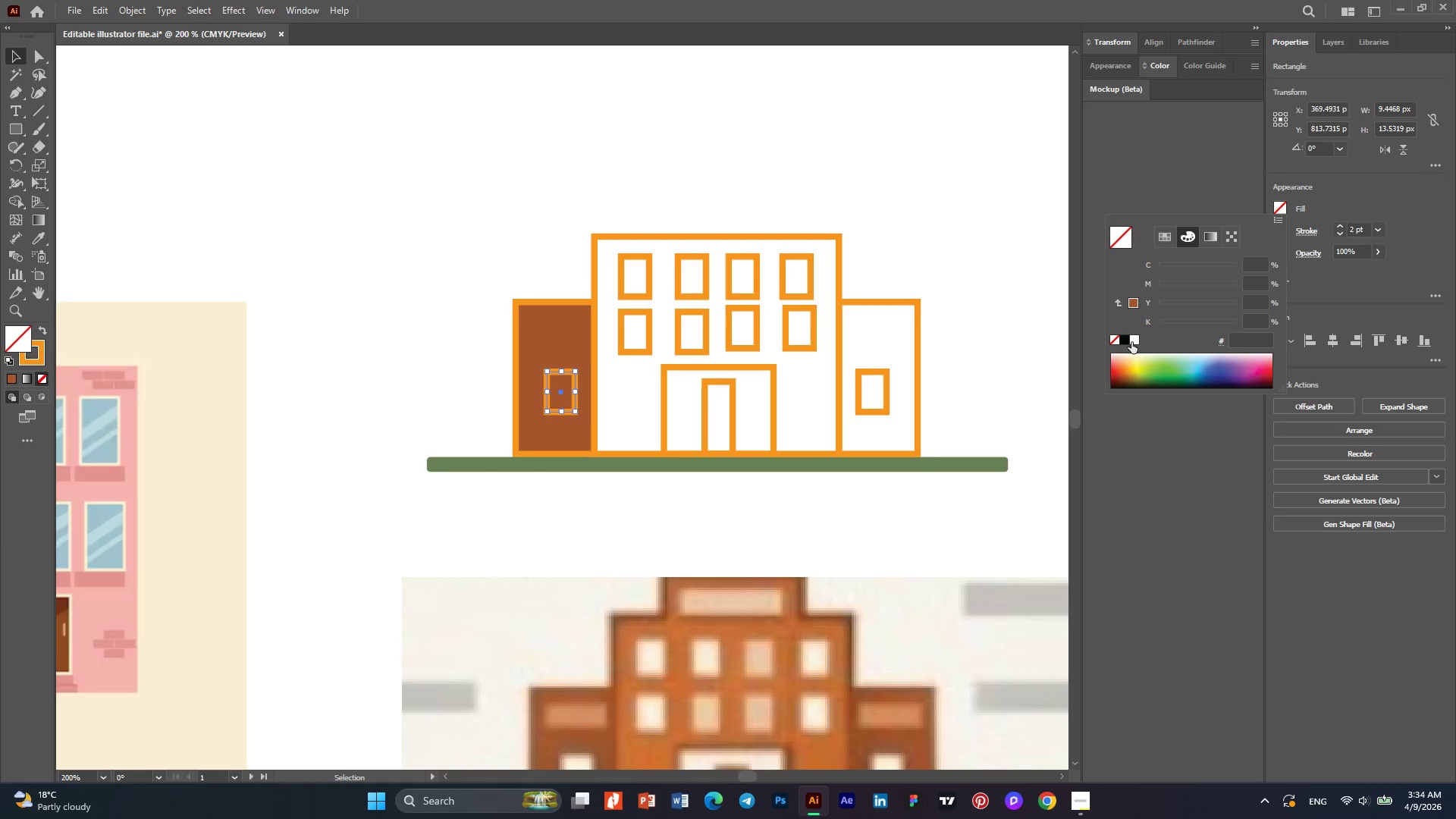 
left_click([1132, 340])
 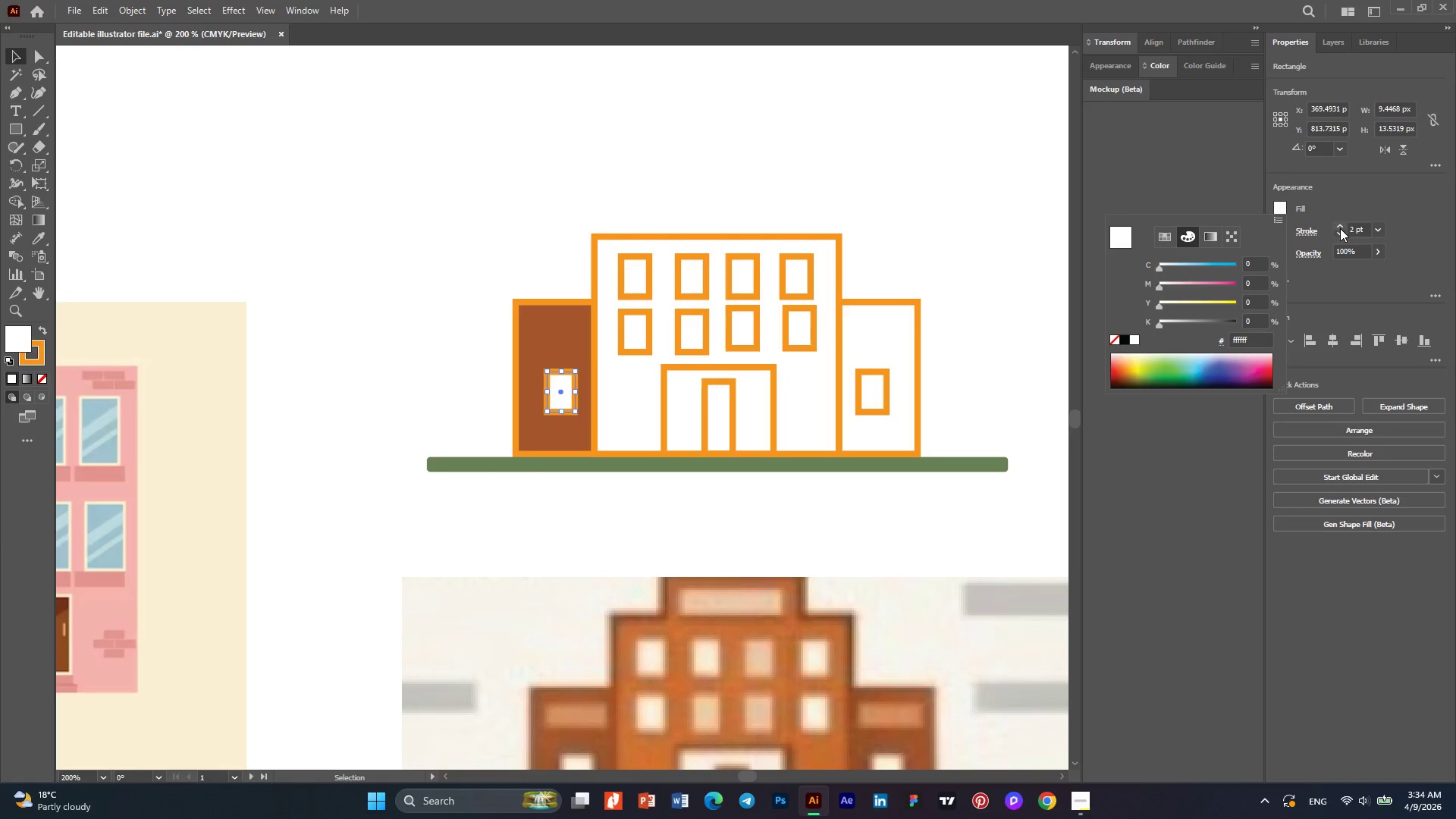 
double_click([1340, 234])
 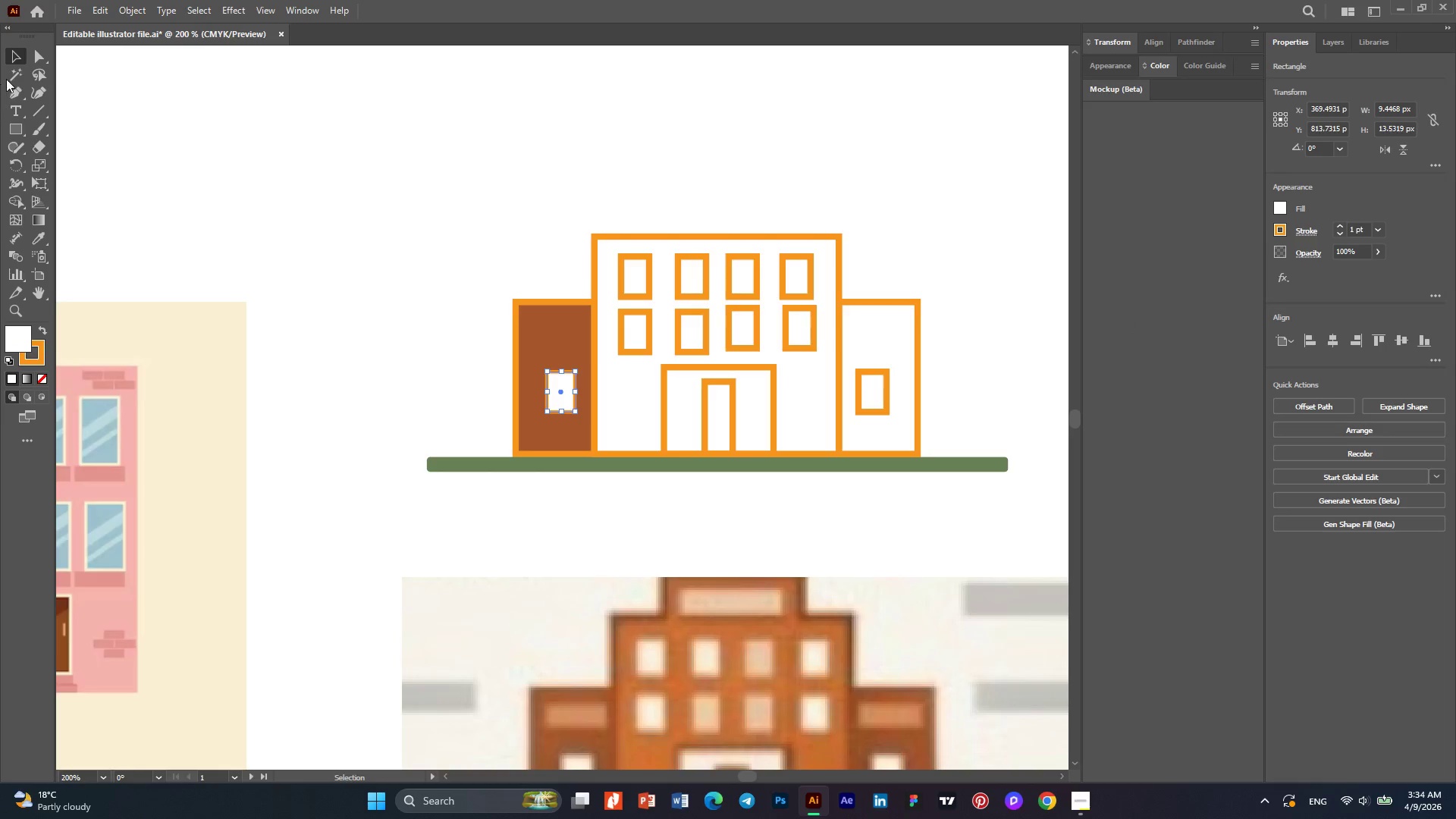 
left_click([256, 141])
 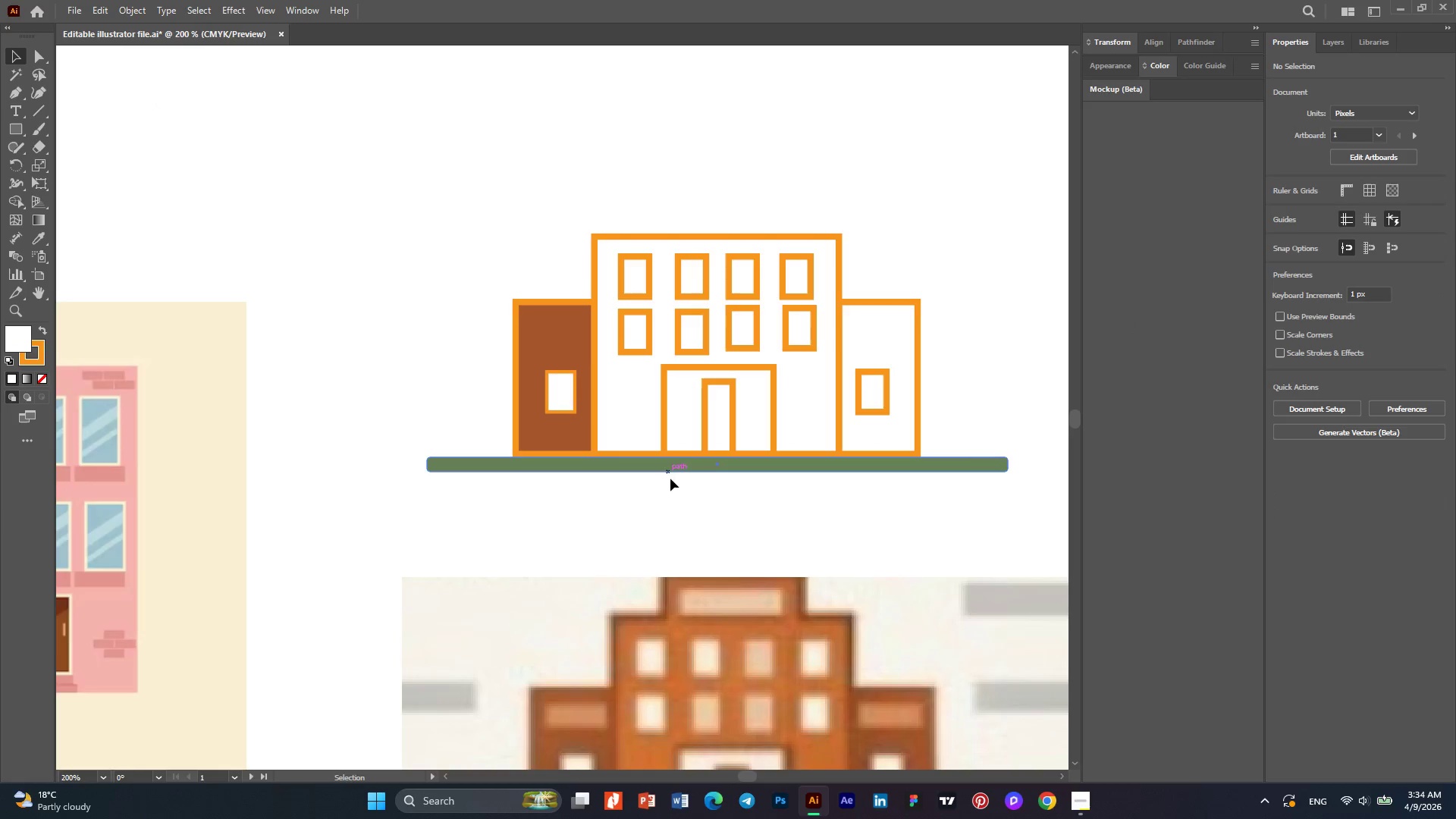 
hold_key(key=AltLeft, duration=0.5)
scroll: coordinate [659, 512], scroll_direction: down, amount: 1.0
 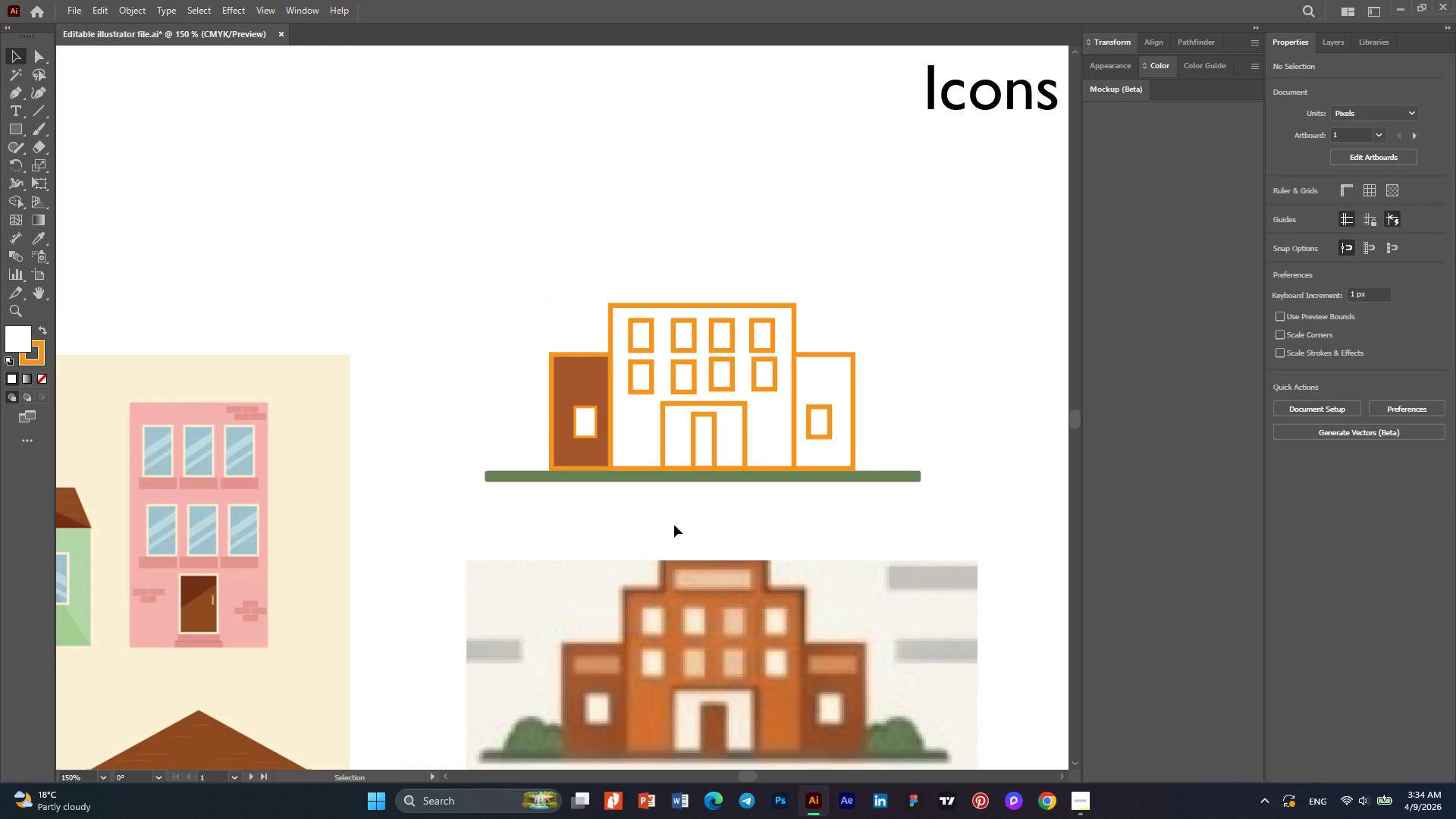 
hold_key(key=AltLeft, duration=0.64)
scroll: coordinate [692, 527], scroll_direction: up, amount: 1.0
 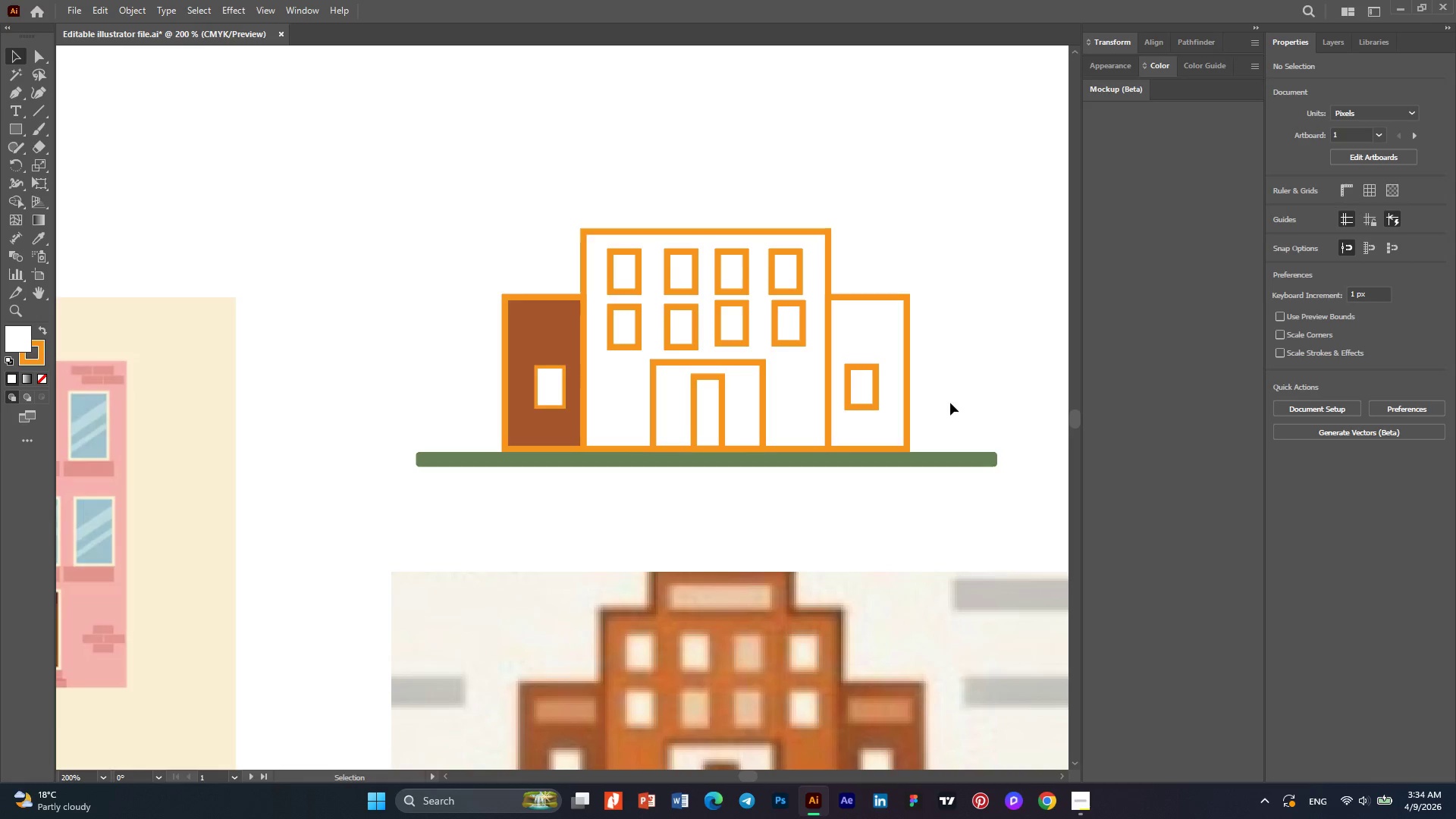 
left_click_drag(start_coordinate=[950, 403], to_coordinate=[858, 293])
 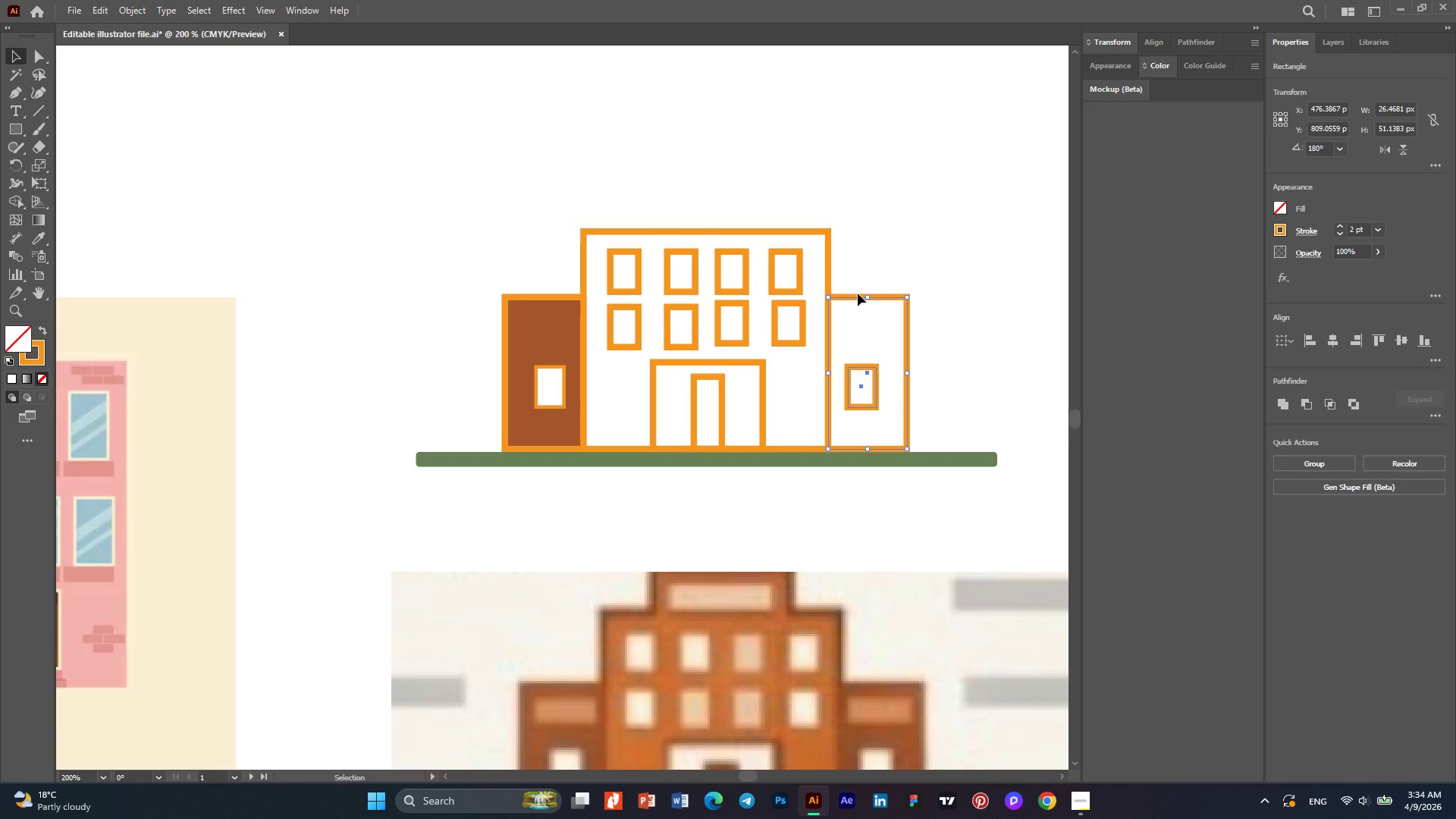 
key(Delete)
 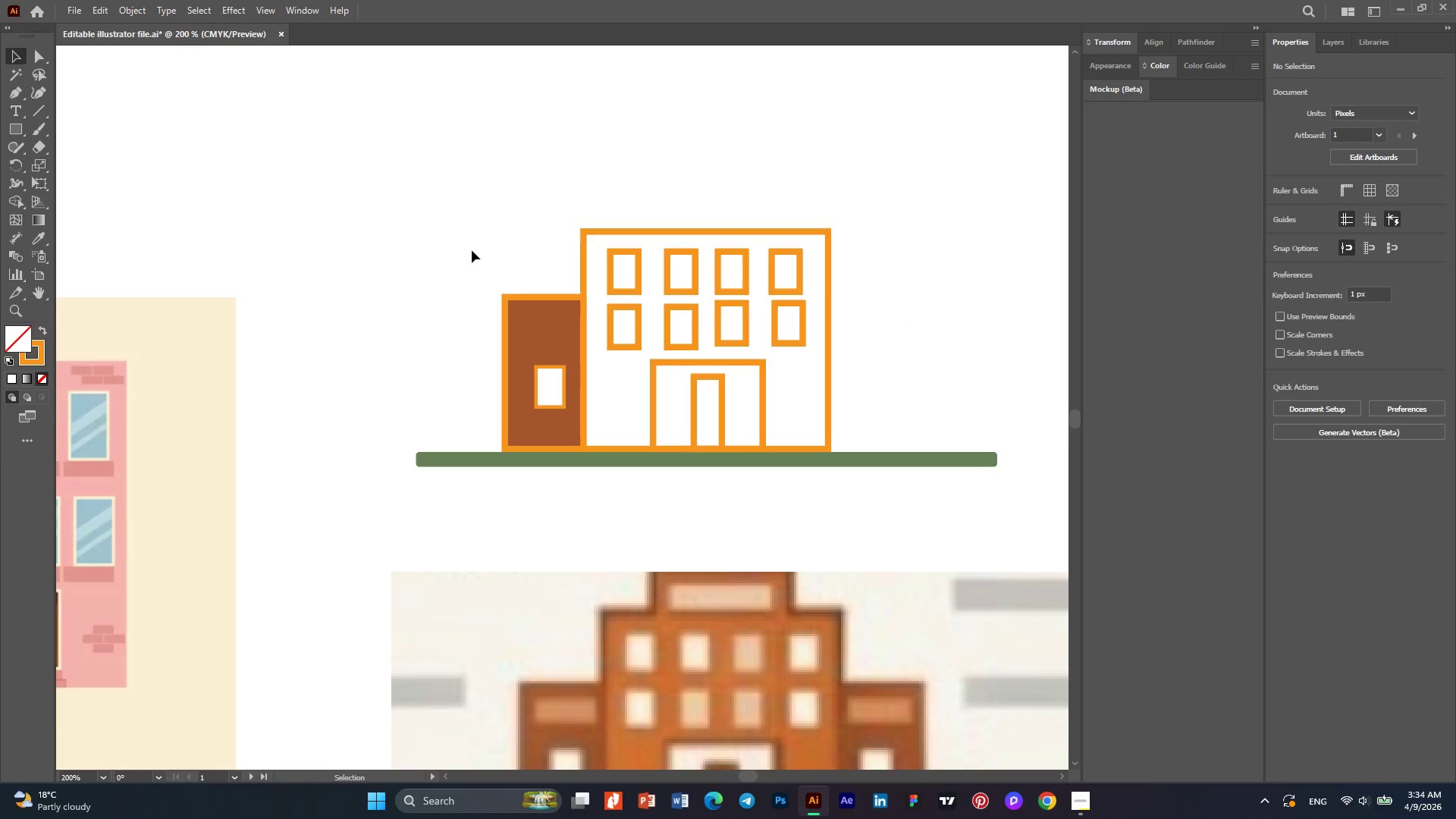 
left_click_drag(start_coordinate=[469, 253], to_coordinate=[557, 406])
 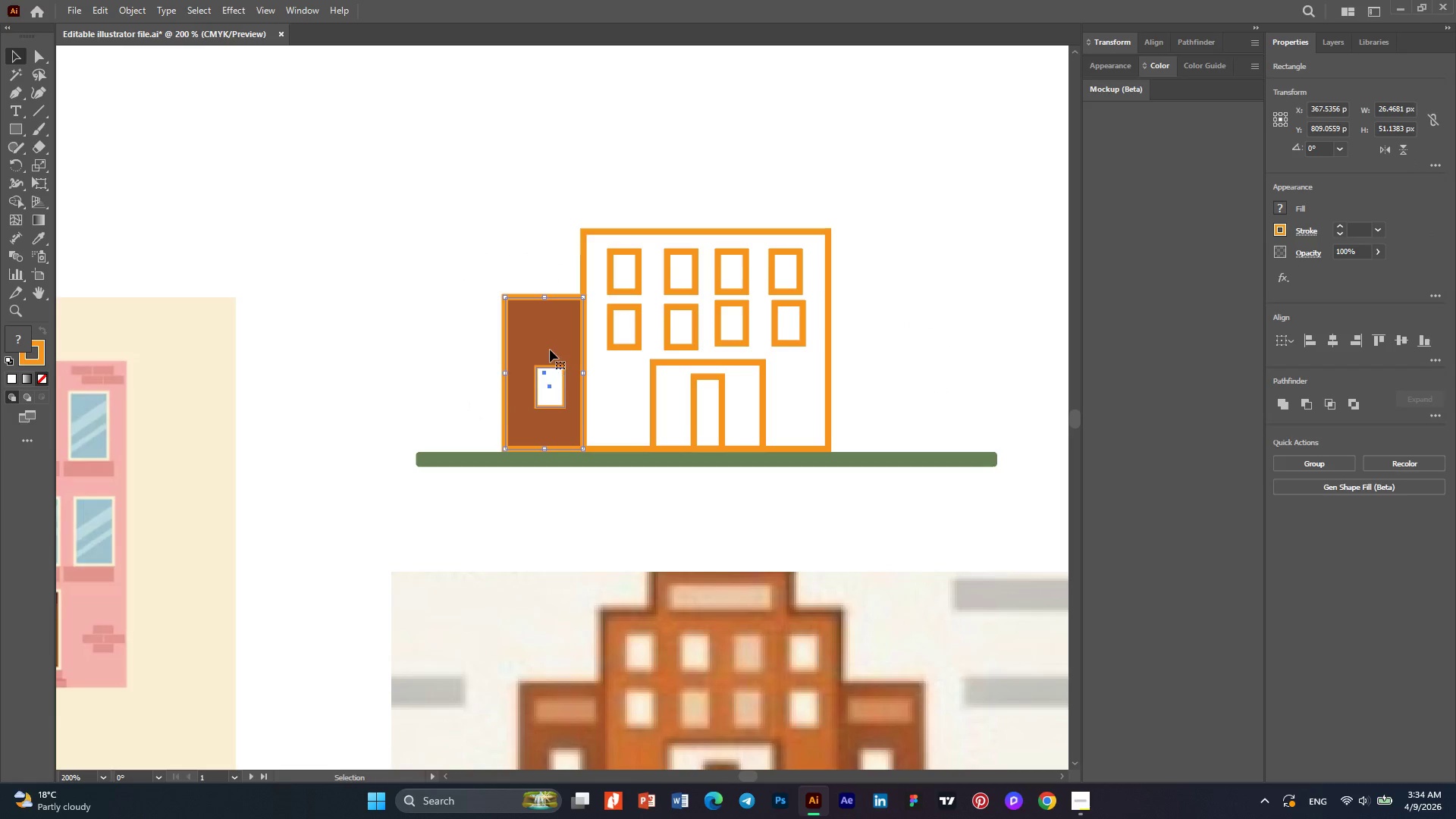 
hold_key(key=AltLeft, duration=1.11)
left_click_drag(start_coordinate=[550, 347], to_coordinate=[869, 366])
 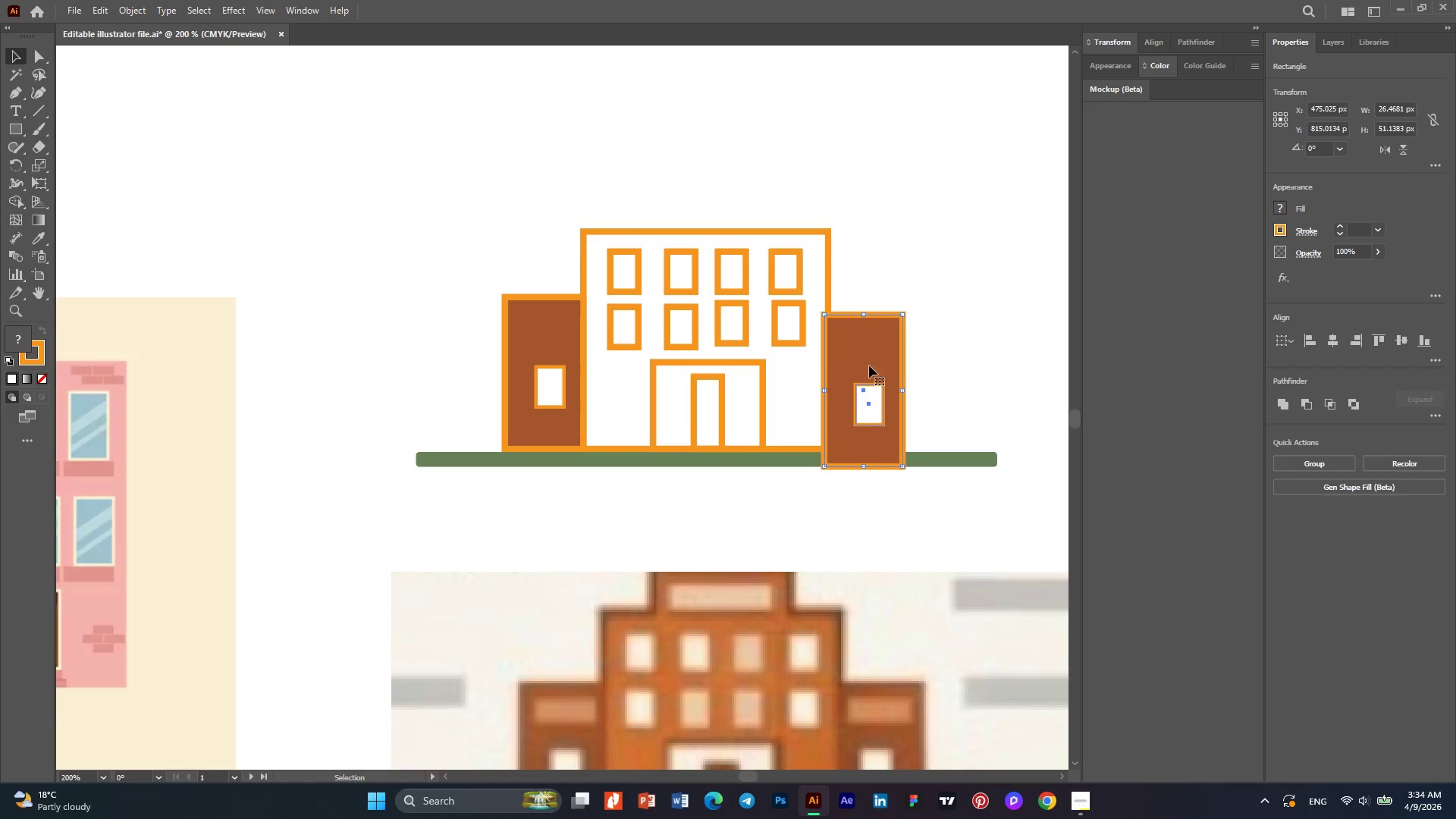 
right_click([869, 366])
 